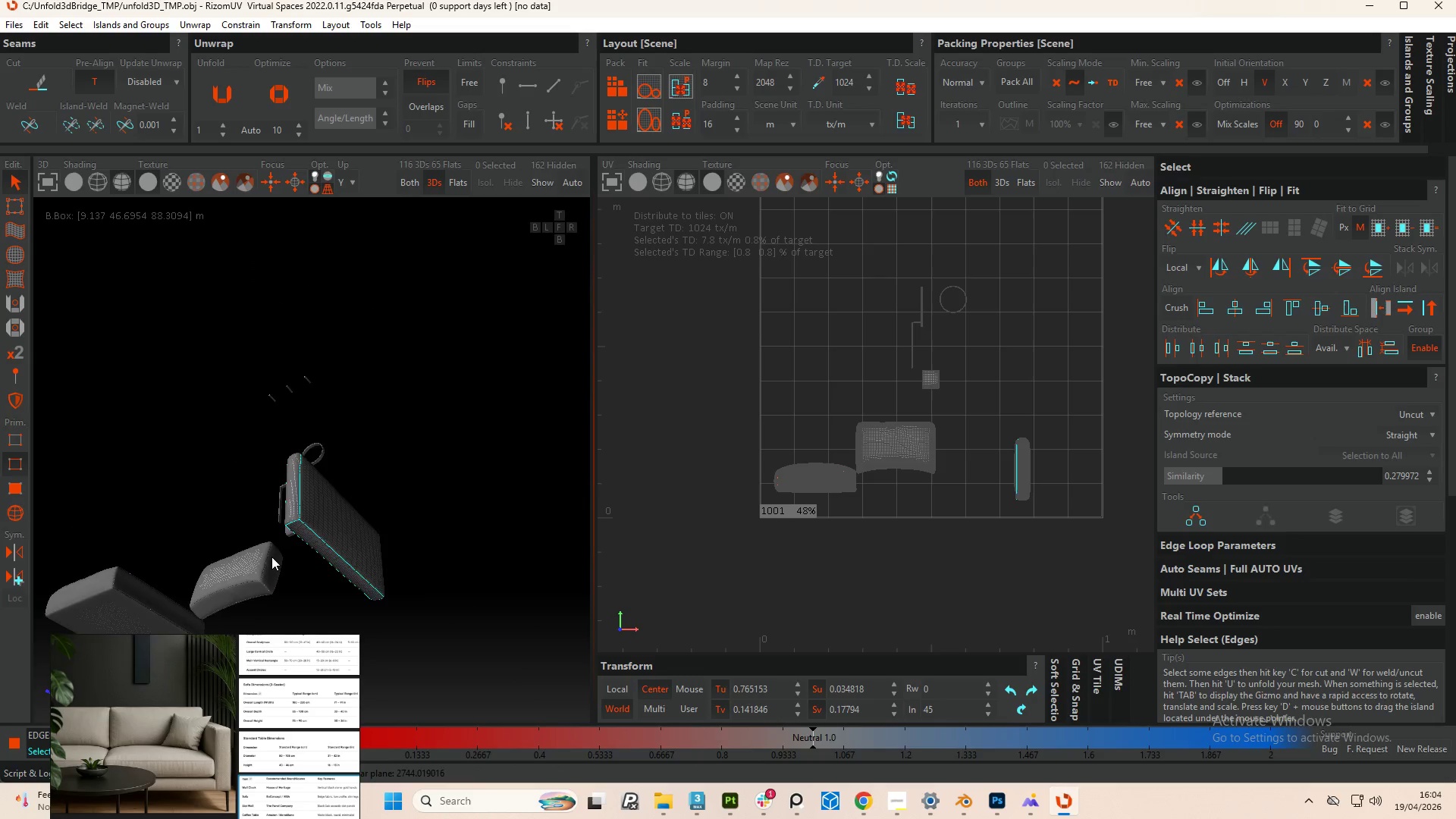 
scroll: coordinate [302, 460], scroll_direction: down, amount: 37.0
 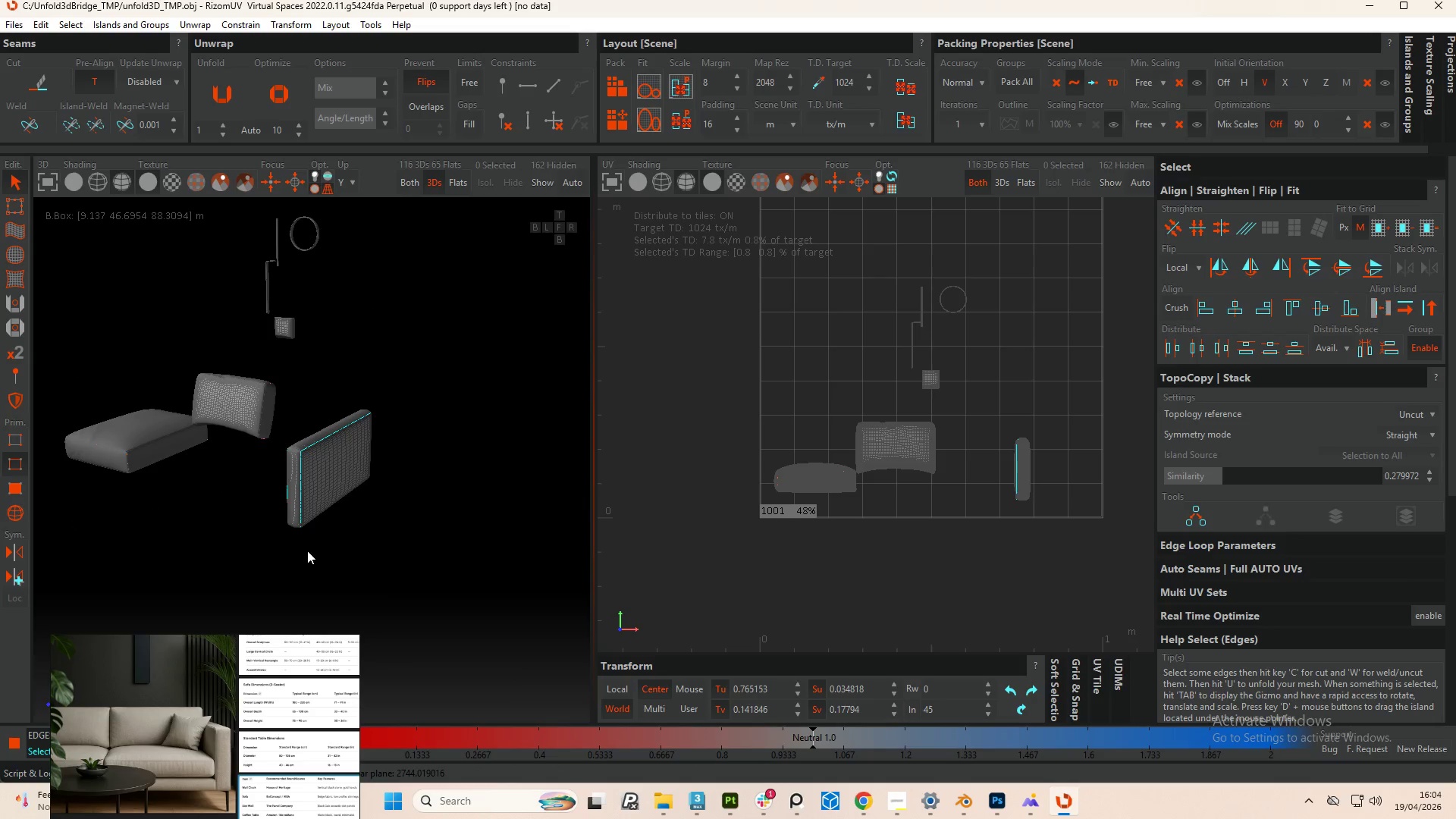 
hold_key(key=AltLeft, duration=0.81)
 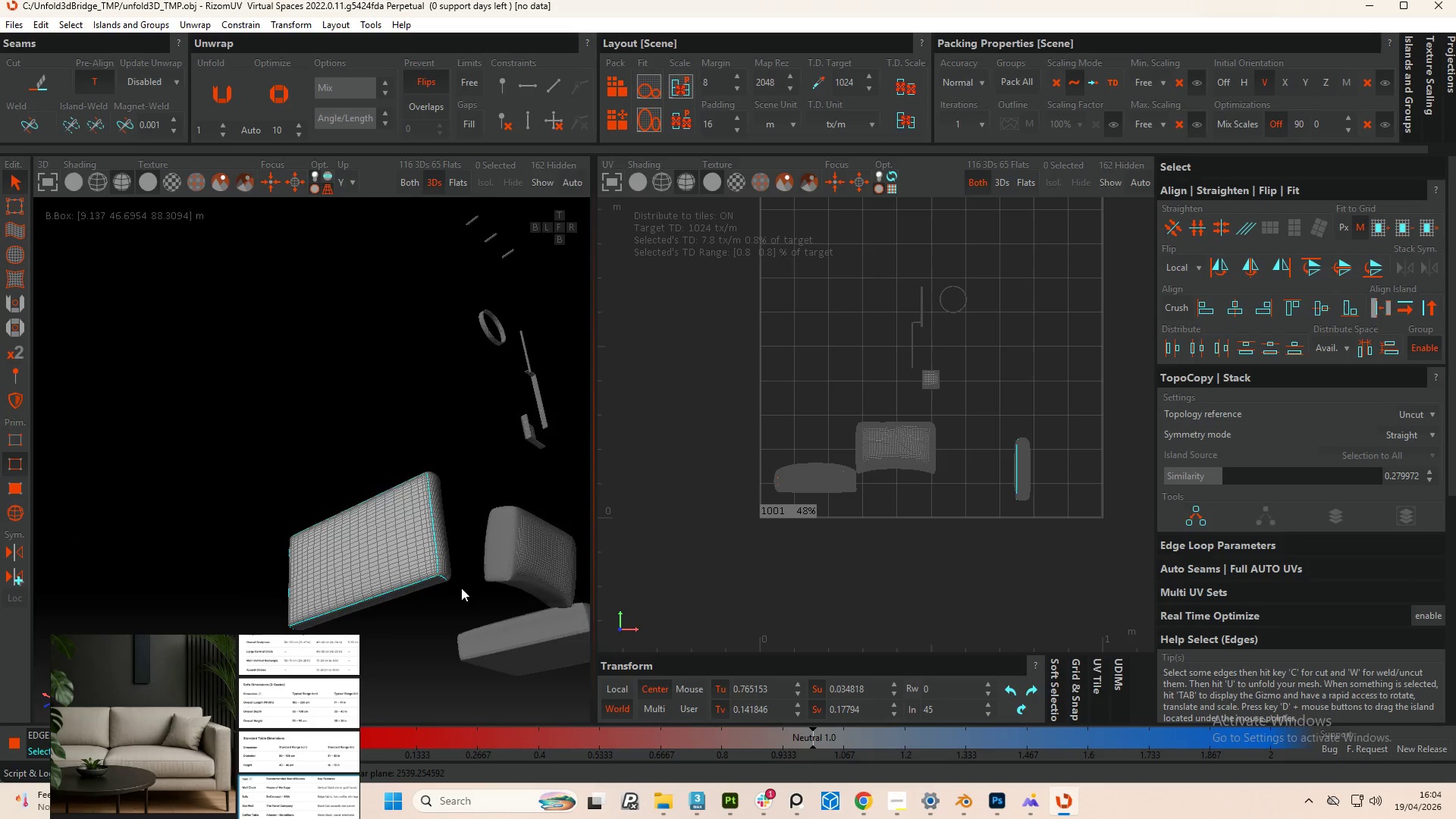 
scroll: coordinate [271, 557], scroll_direction: up, amount: 1.0
 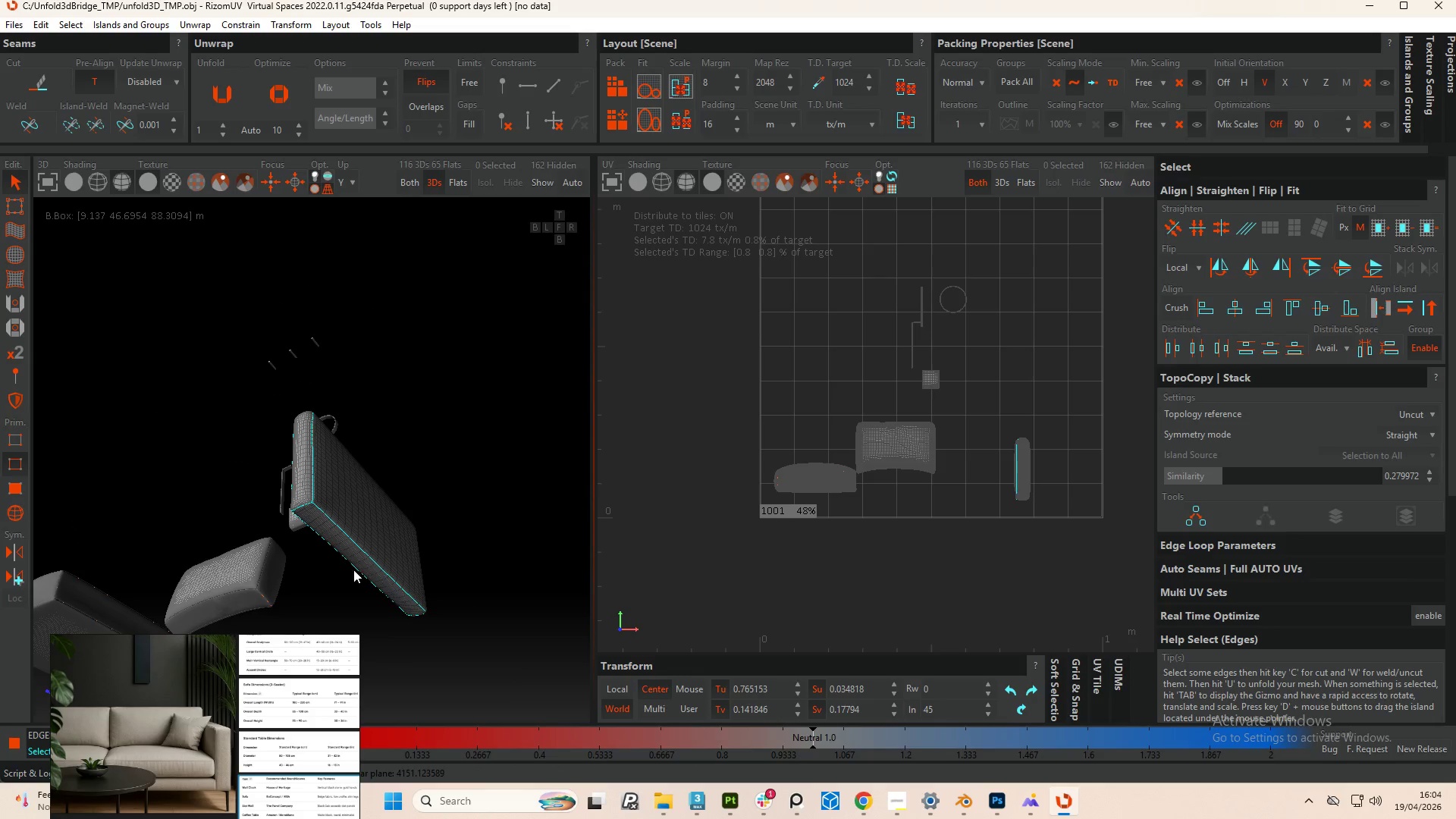 
hold_key(key=AltLeft, duration=1.95)
 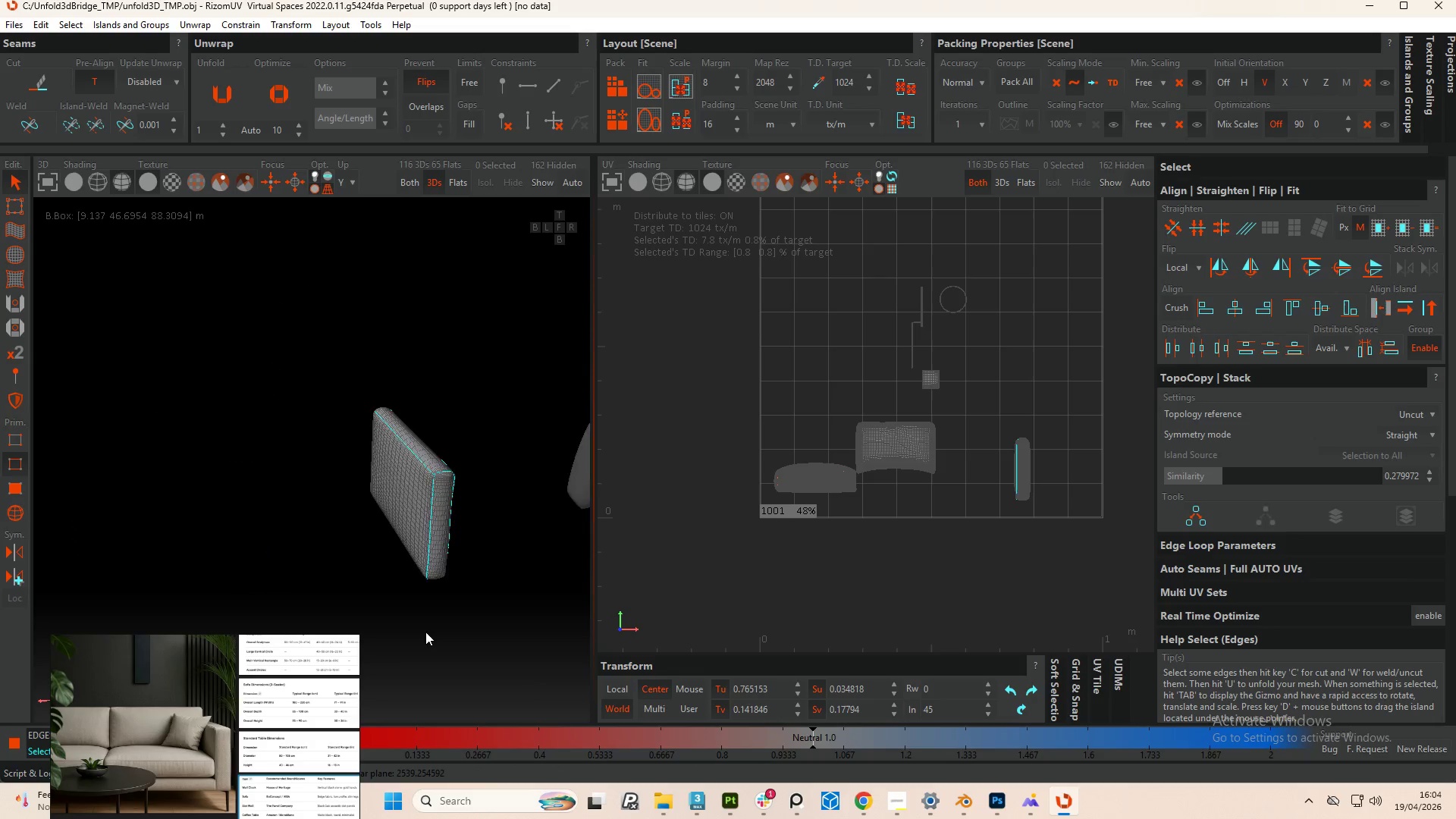 
scroll: coordinate [419, 607], scroll_direction: down, amount: 4.0
 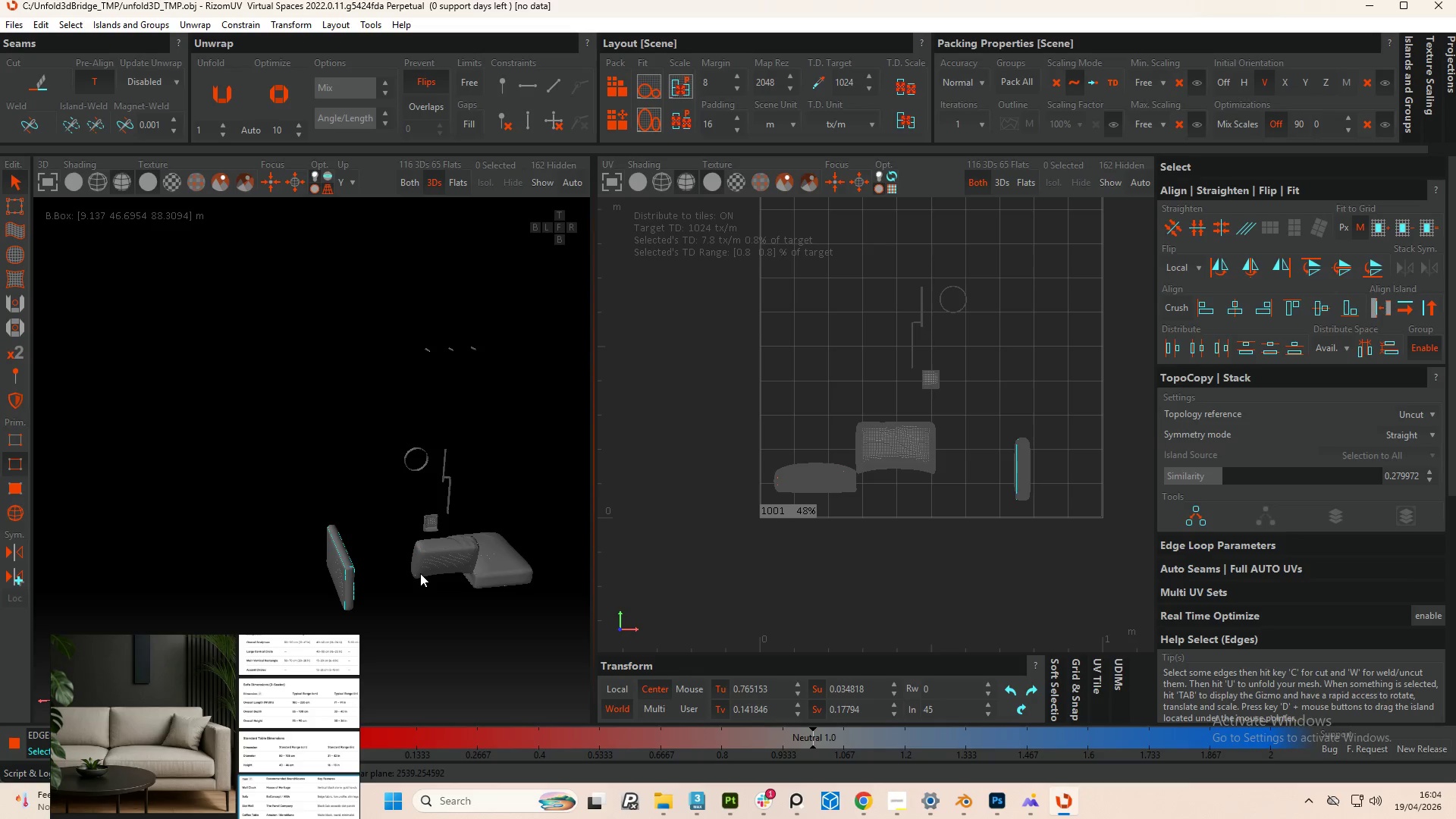 
key(C)
 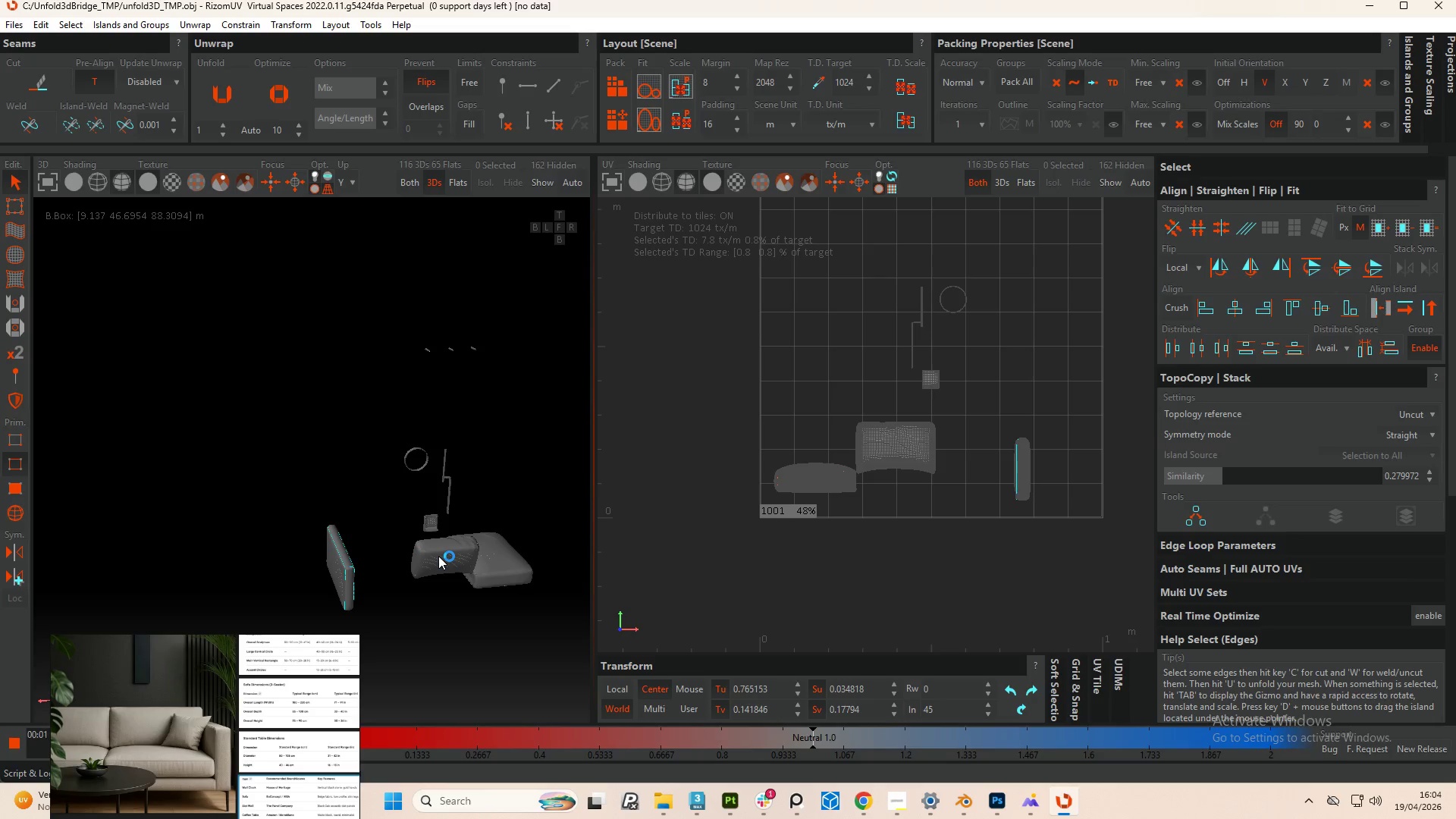 
scroll: coordinate [432, 532], scroll_direction: up, amount: 8.0
 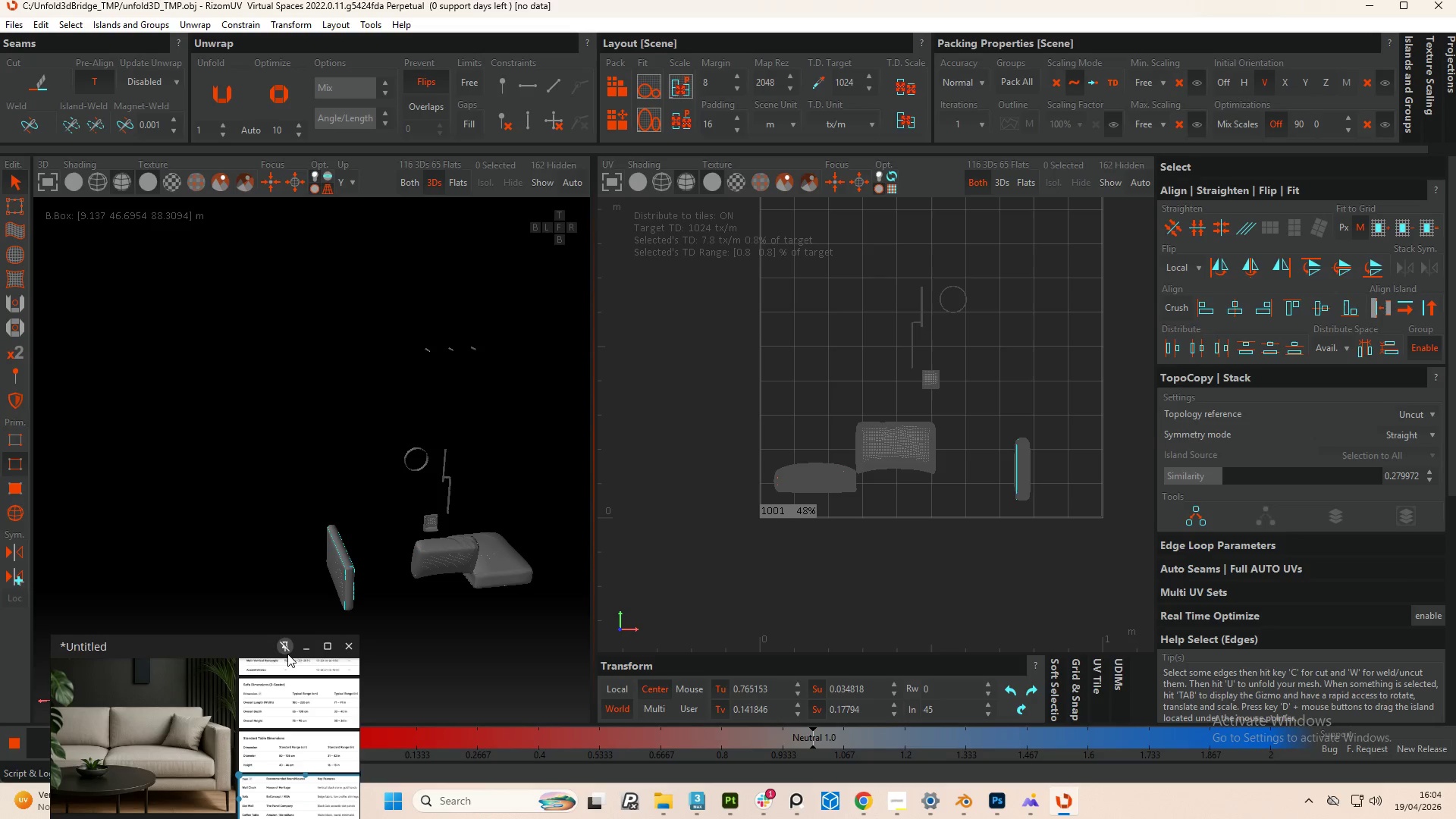 
left_click_drag(start_coordinate=[252, 646], to_coordinate=[1156, 567])
 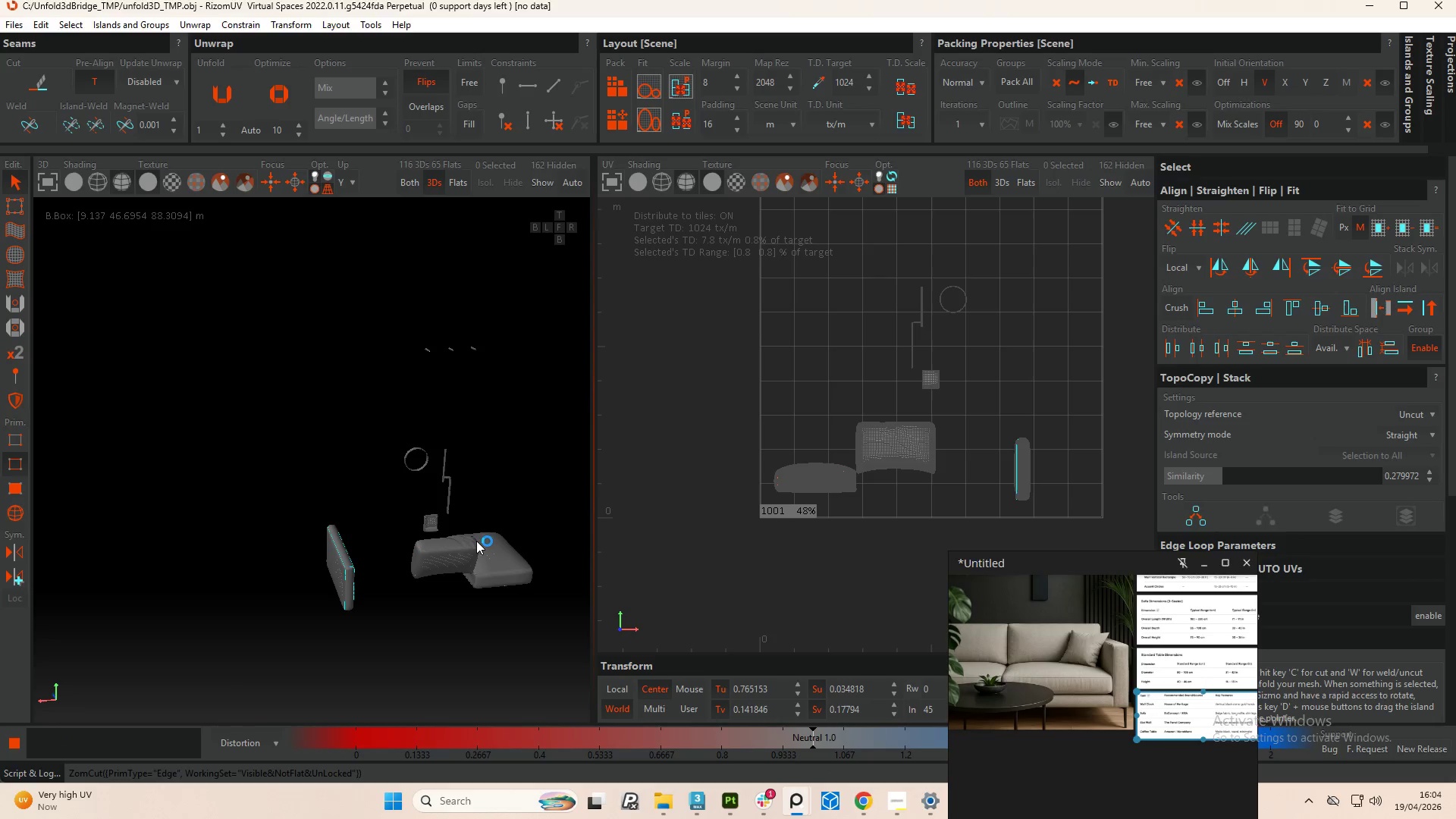 
scroll: coordinate [472, 558], scroll_direction: down, amount: 2.0
 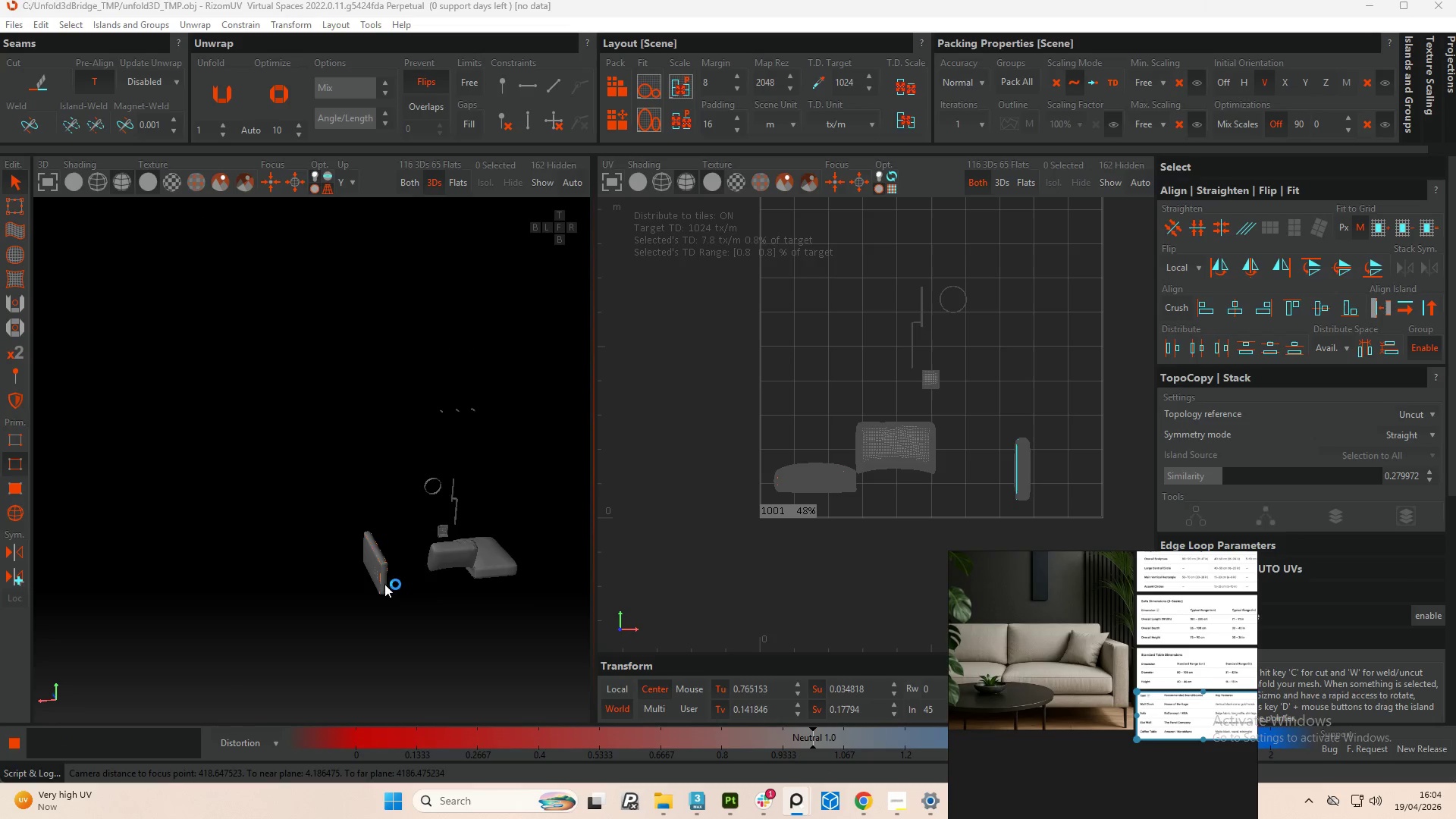 
hold_key(key=AltLeft, duration=0.72)
 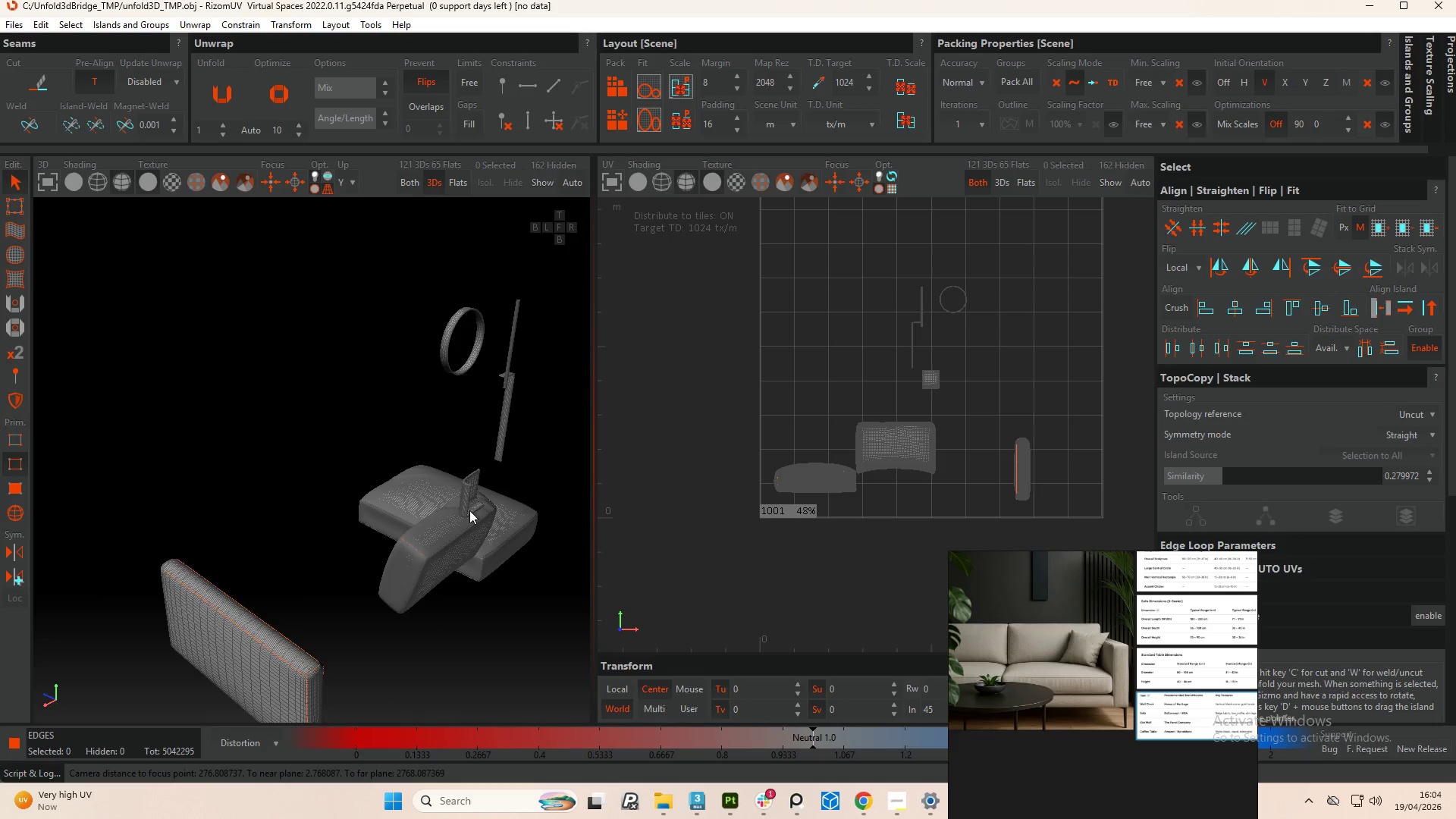 
scroll: coordinate [463, 549], scroll_direction: up, amount: 4.0
 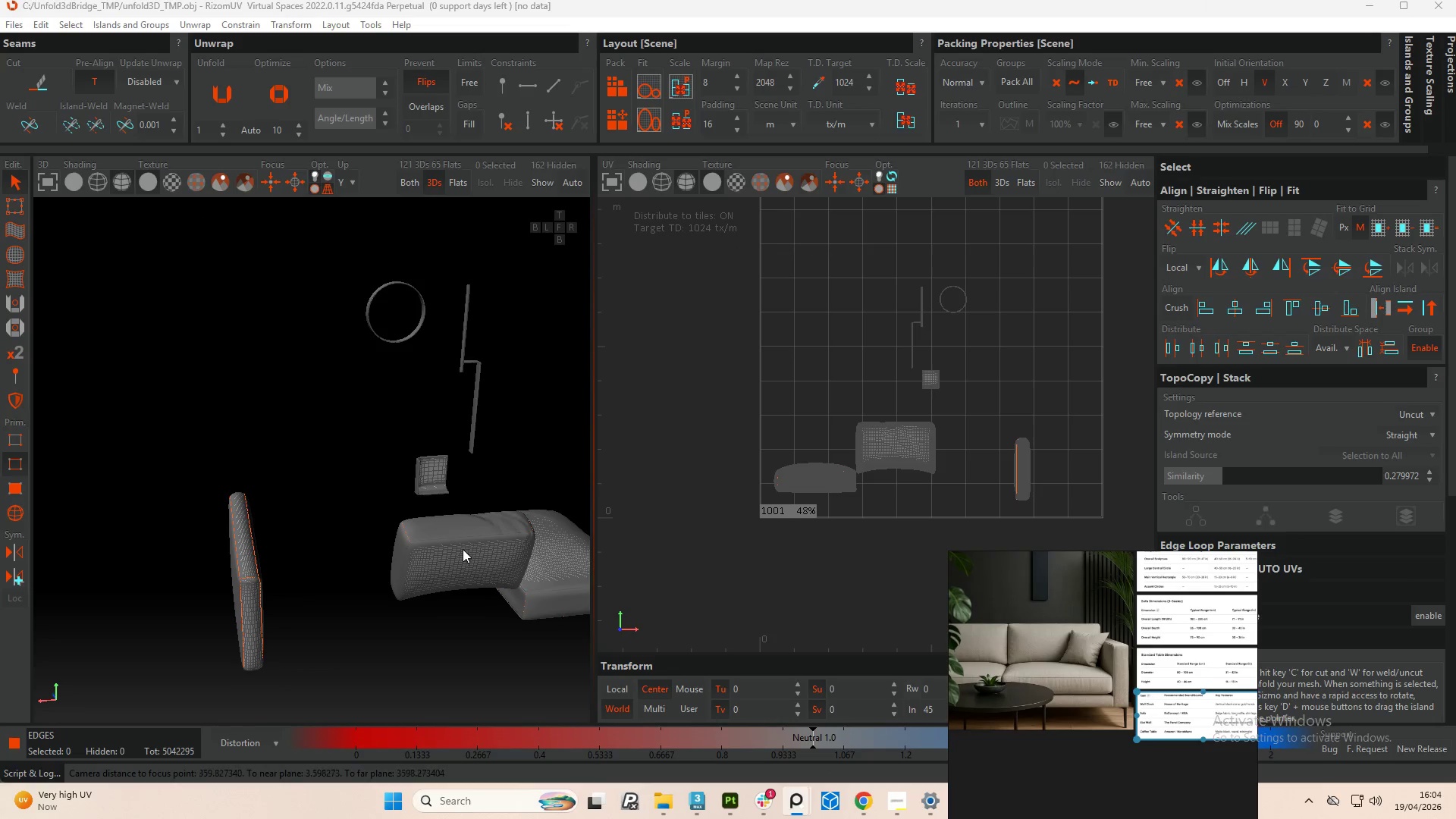 
hold_key(key=AltLeft, duration=1.0)
 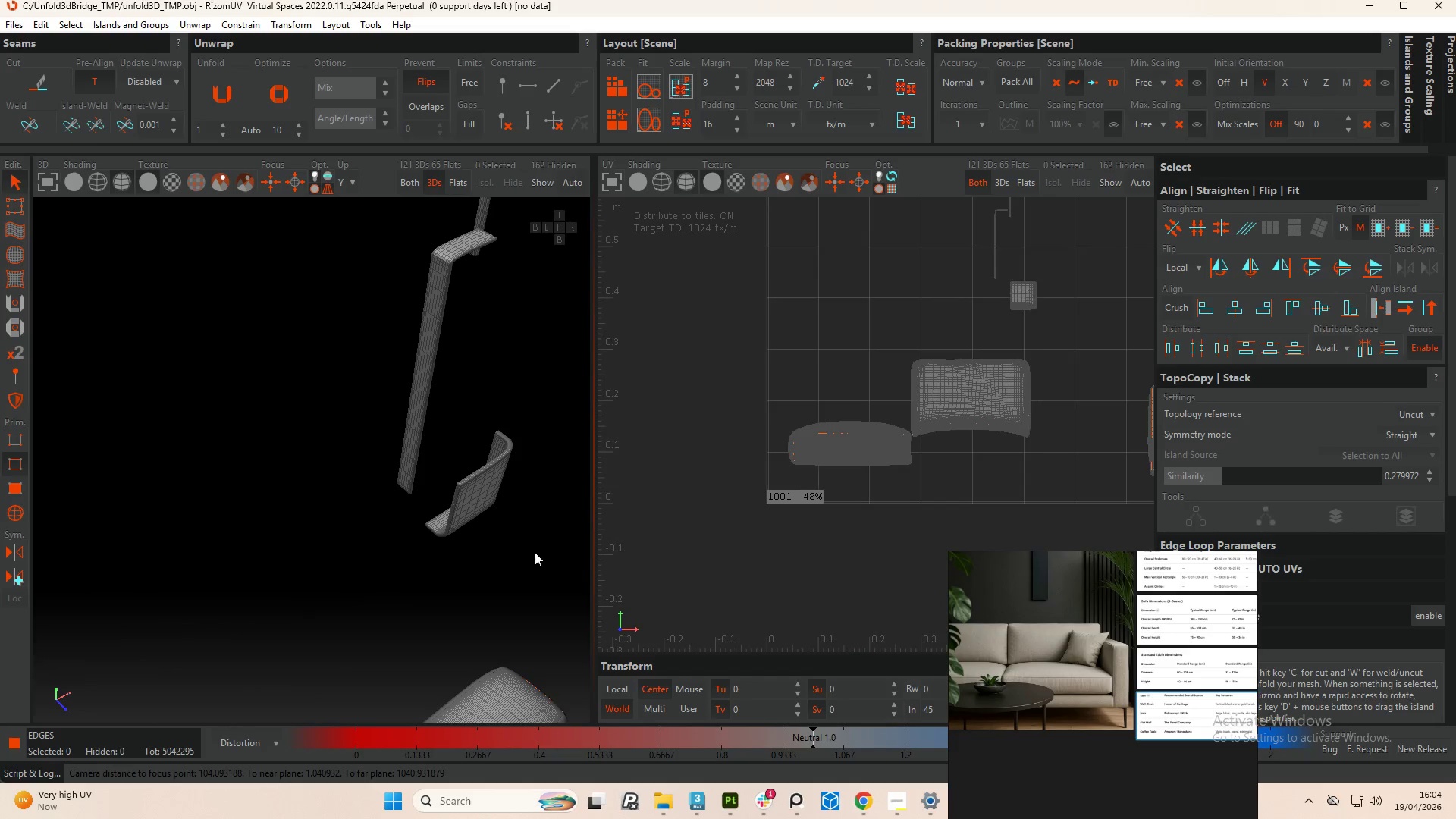 
scroll: coordinate [482, 463], scroll_direction: up, amount: 17.0
 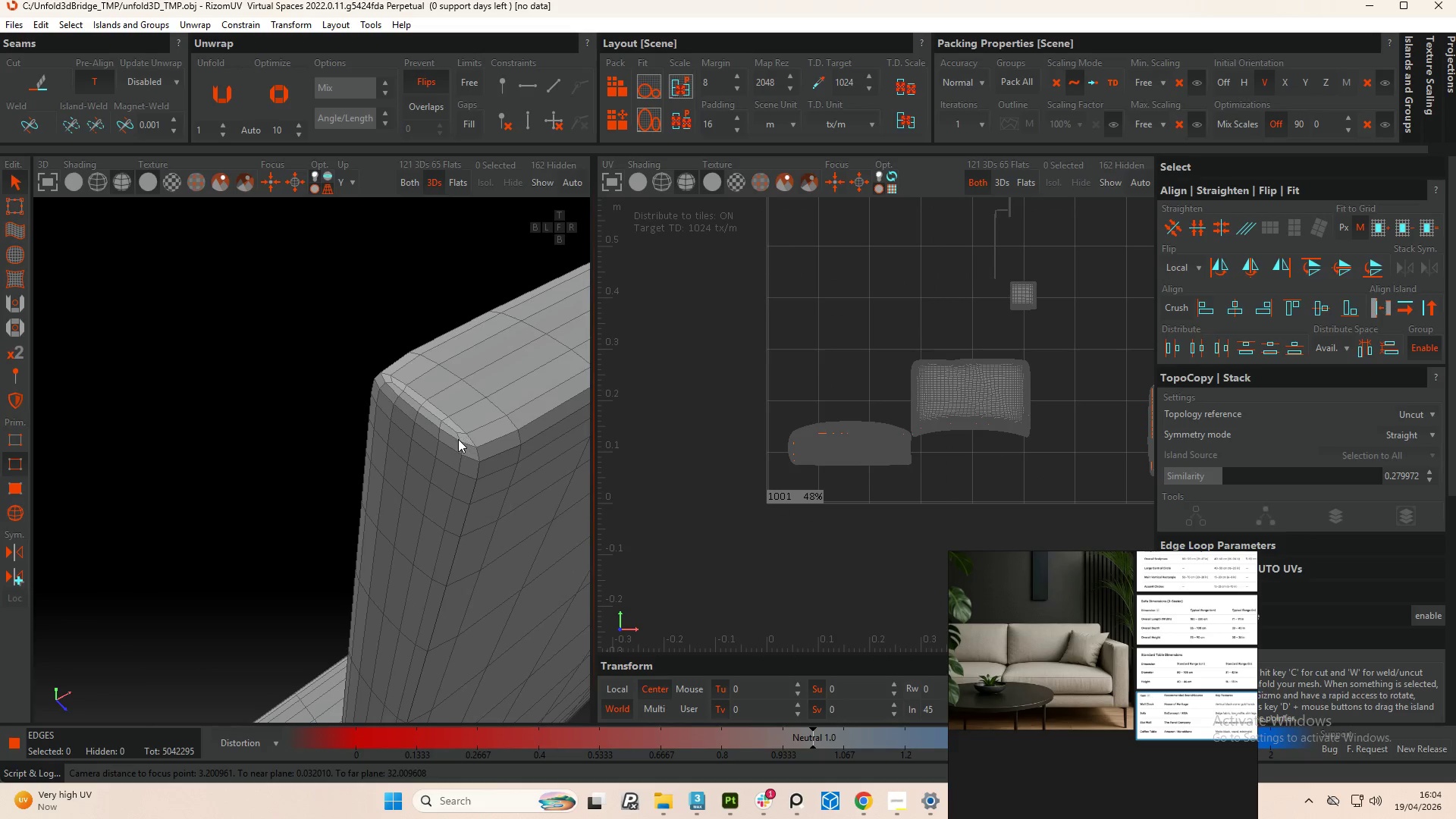 
double_click([458, 439])
 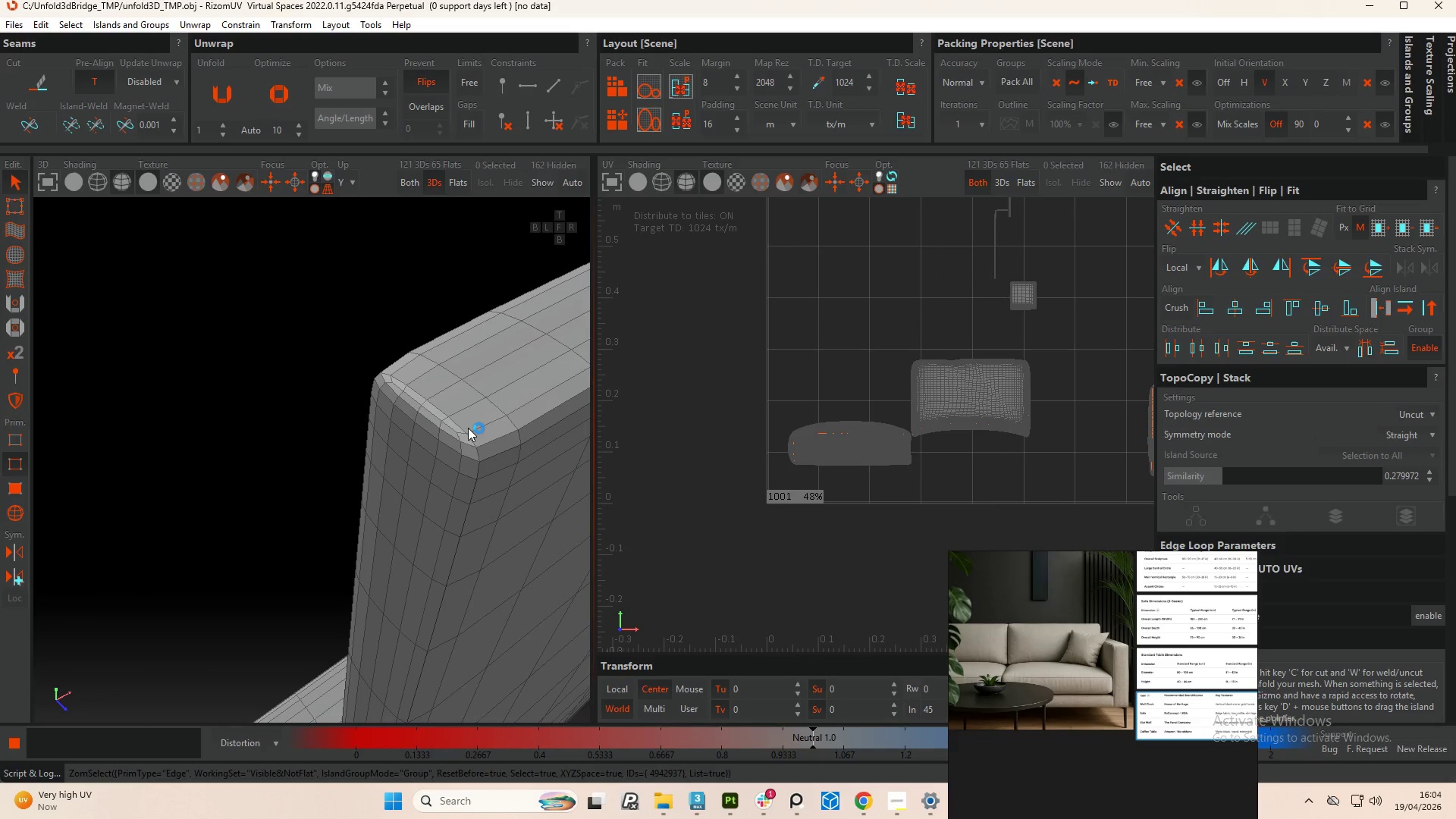 
hold_key(key=ControlLeft, duration=3.2)
double_click([477, 429])
 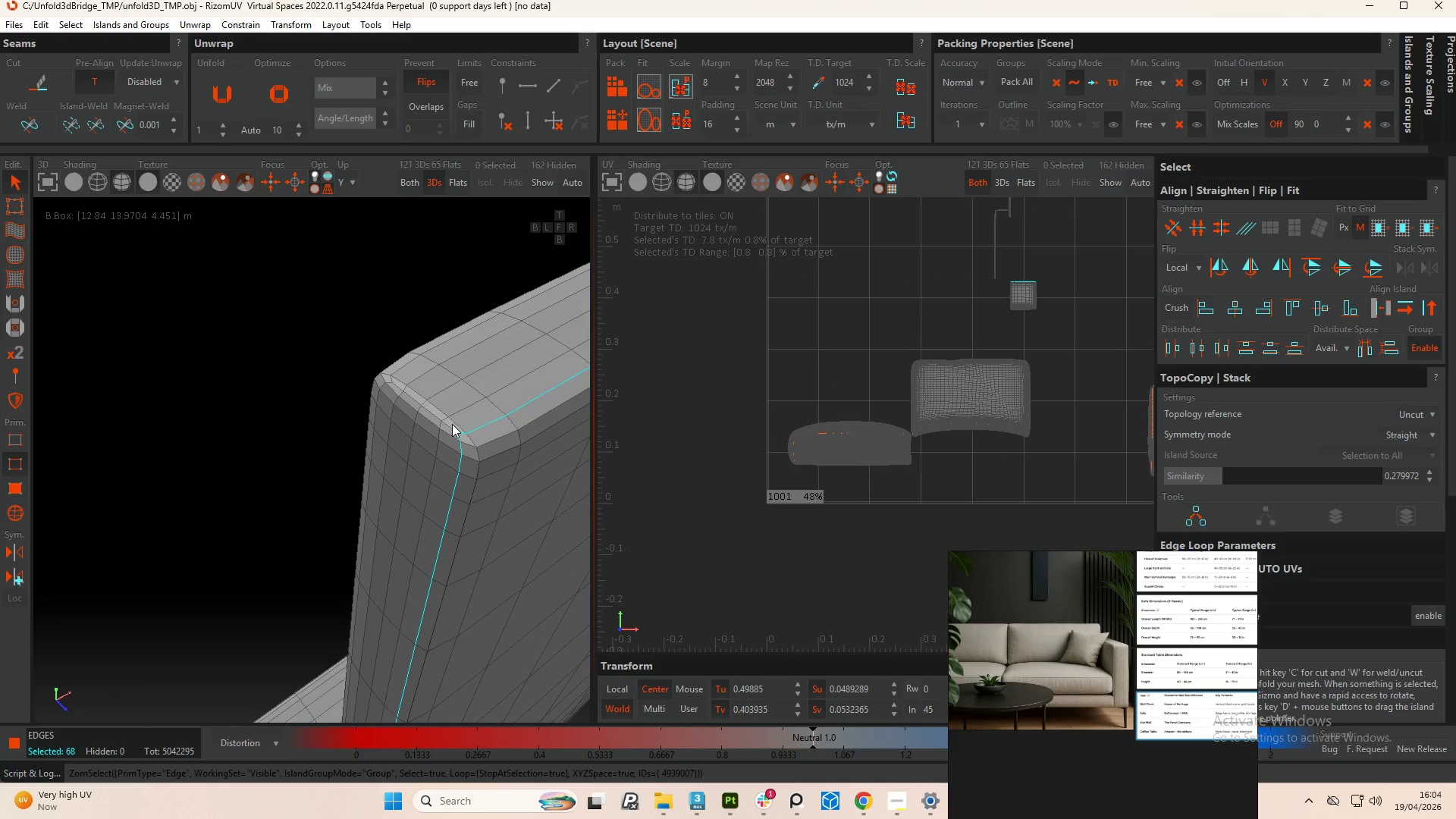 
double_click([452, 424])
 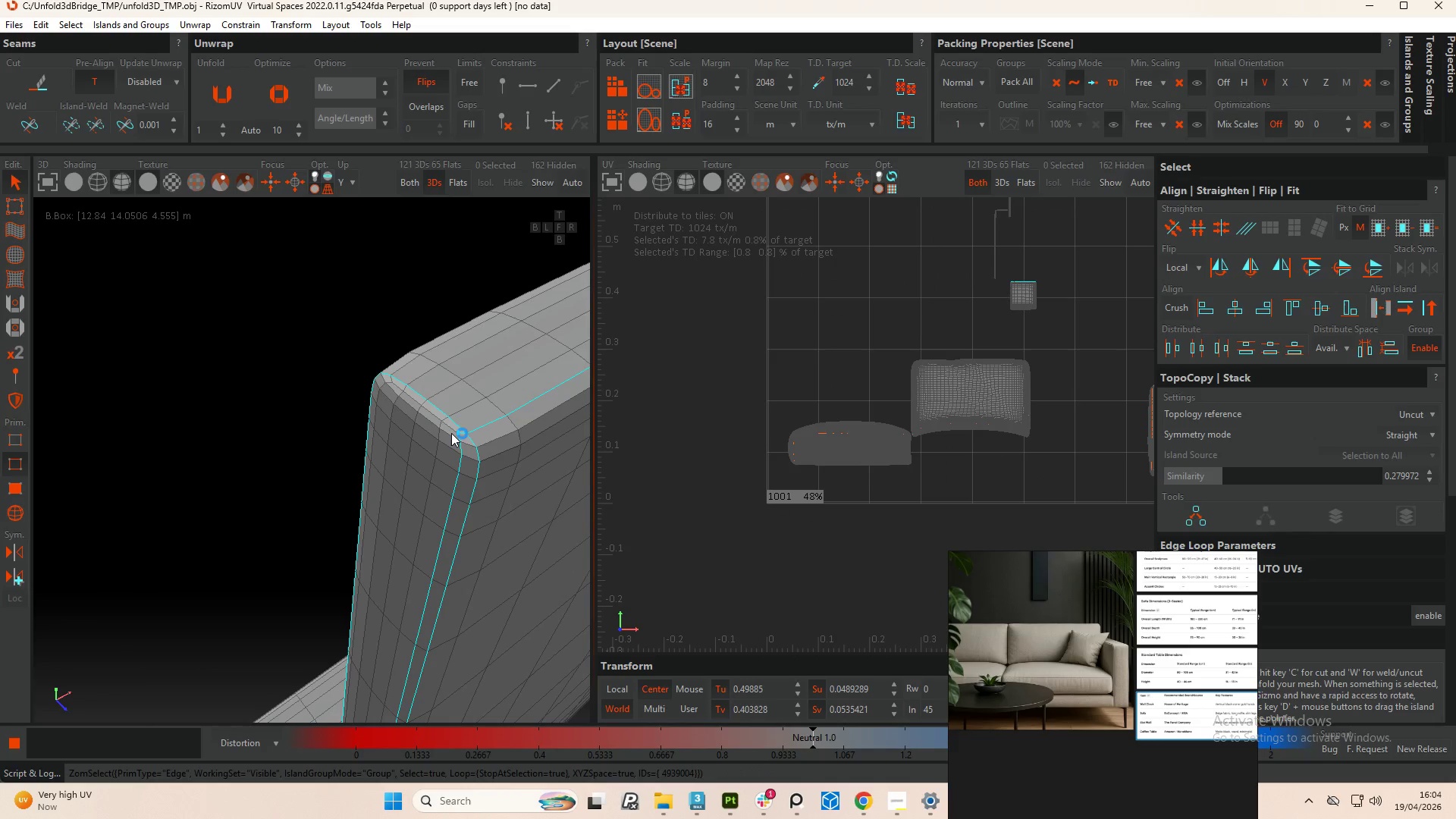 
key(Control+Z)
 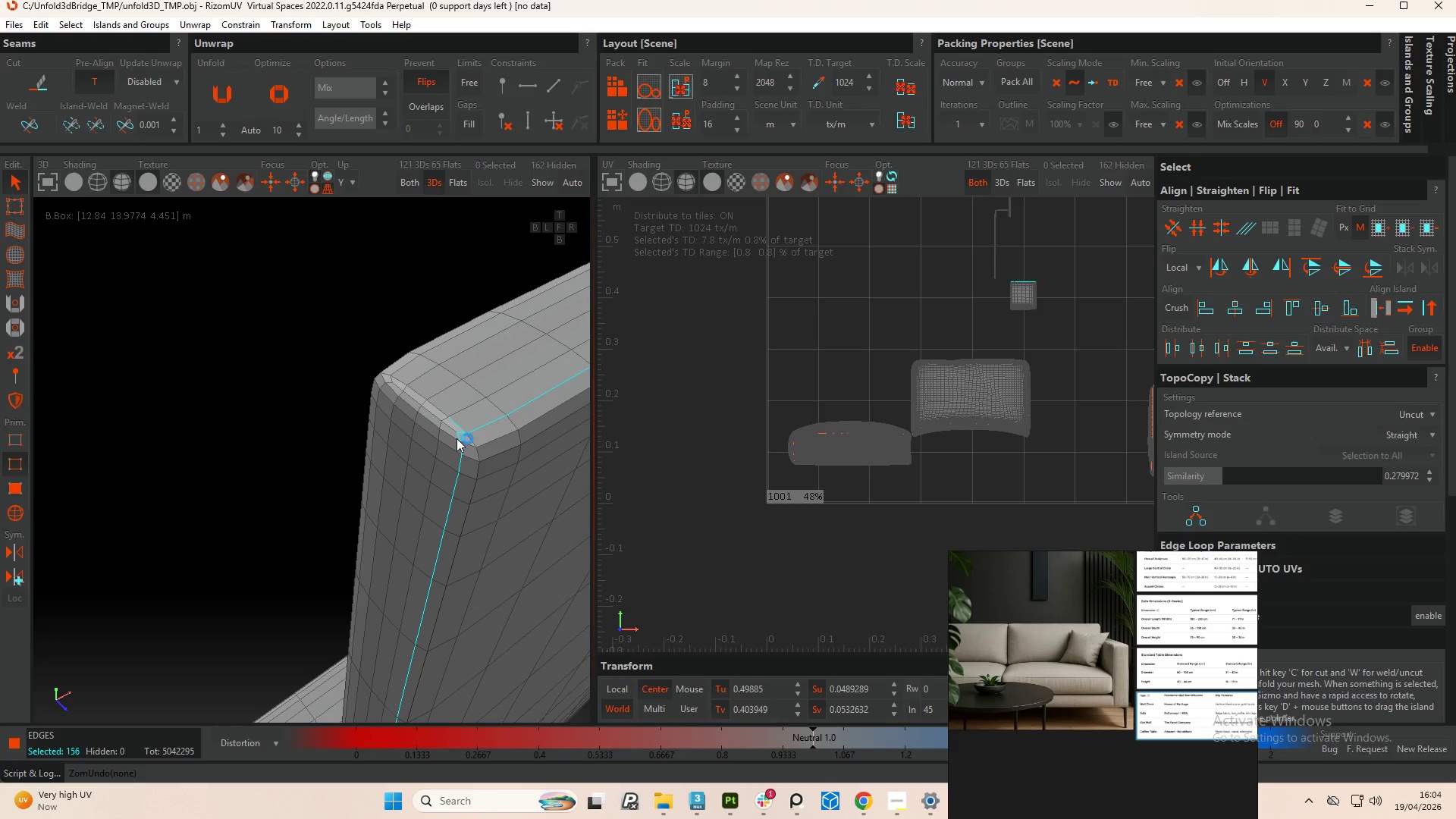 
key(Control+Z)
 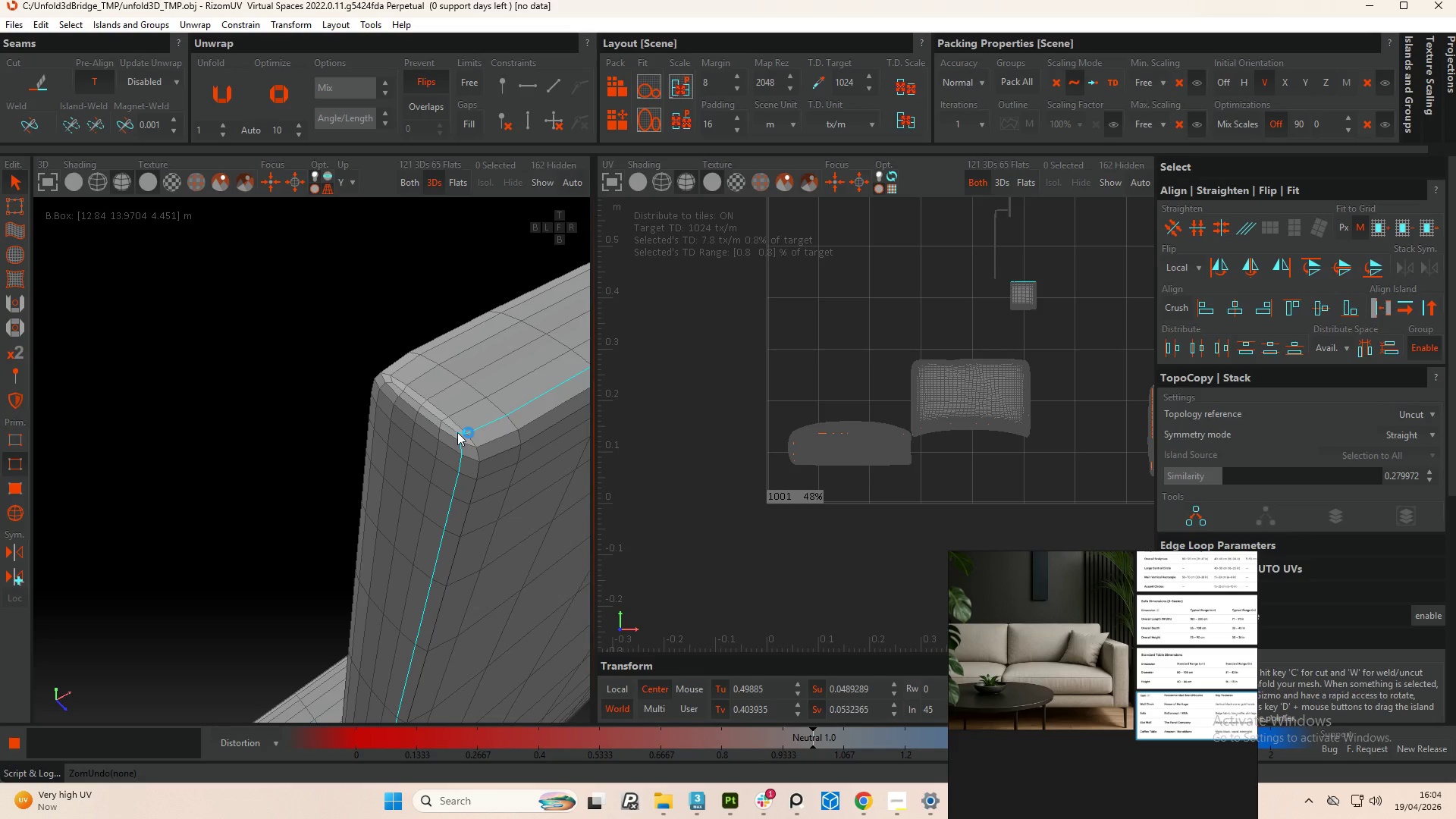 
scroll: coordinate [455, 427], scroll_direction: up, amount: 5.0
 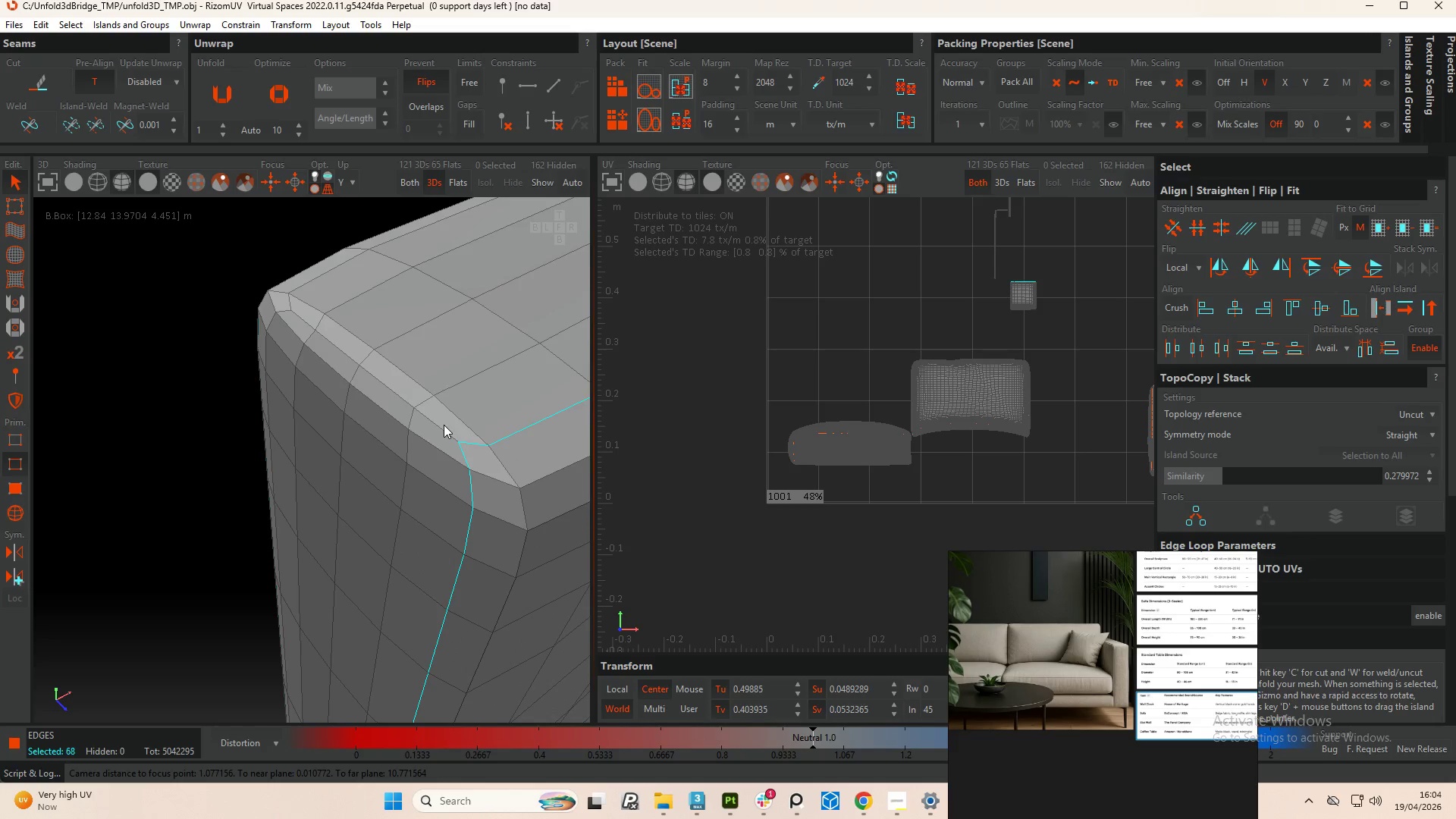 
hold_key(key=ControlLeft, duration=5.45)
double_click([447, 435])
 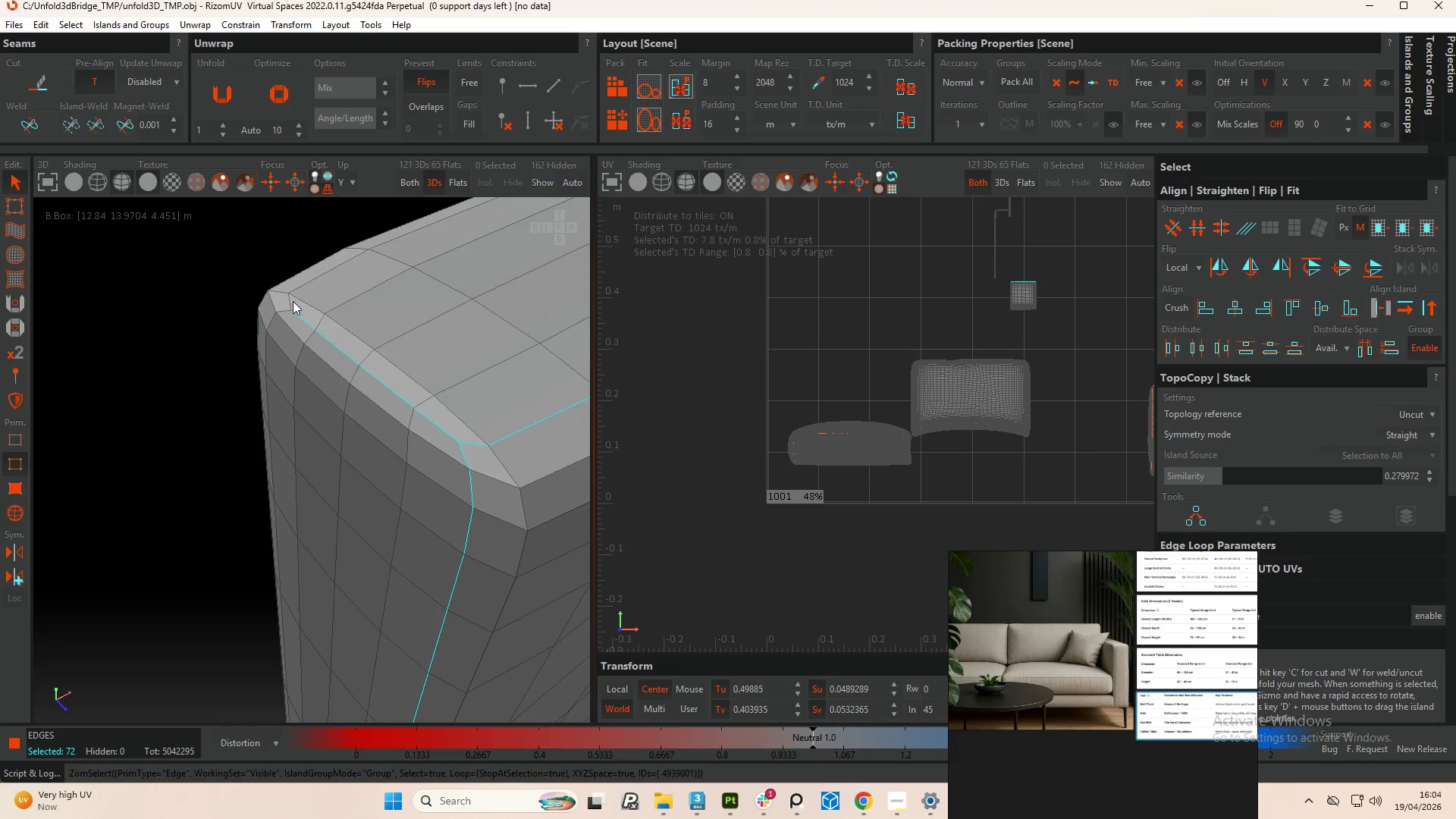 
double_click([289, 302])
 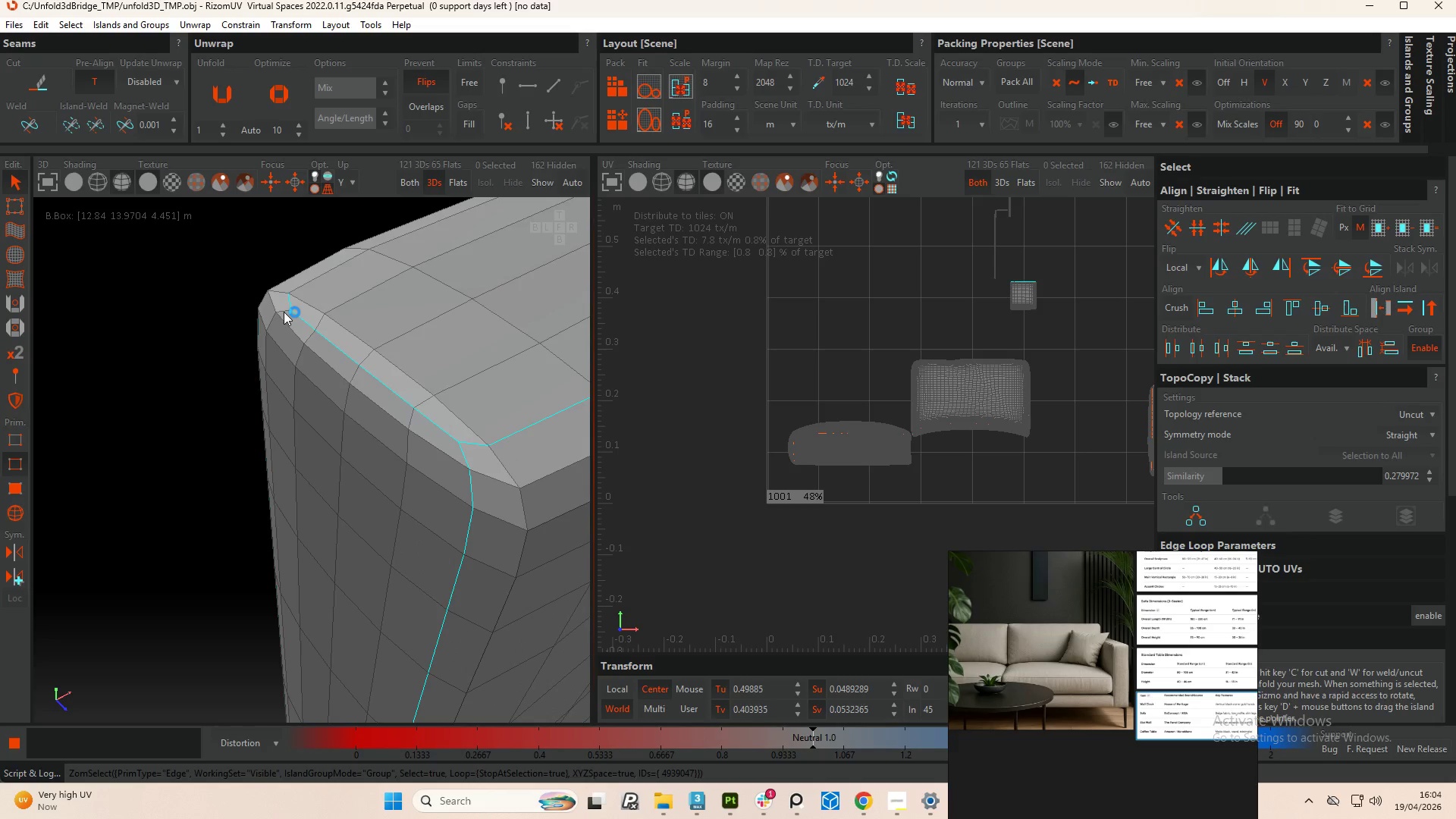 
double_click([284, 312])
 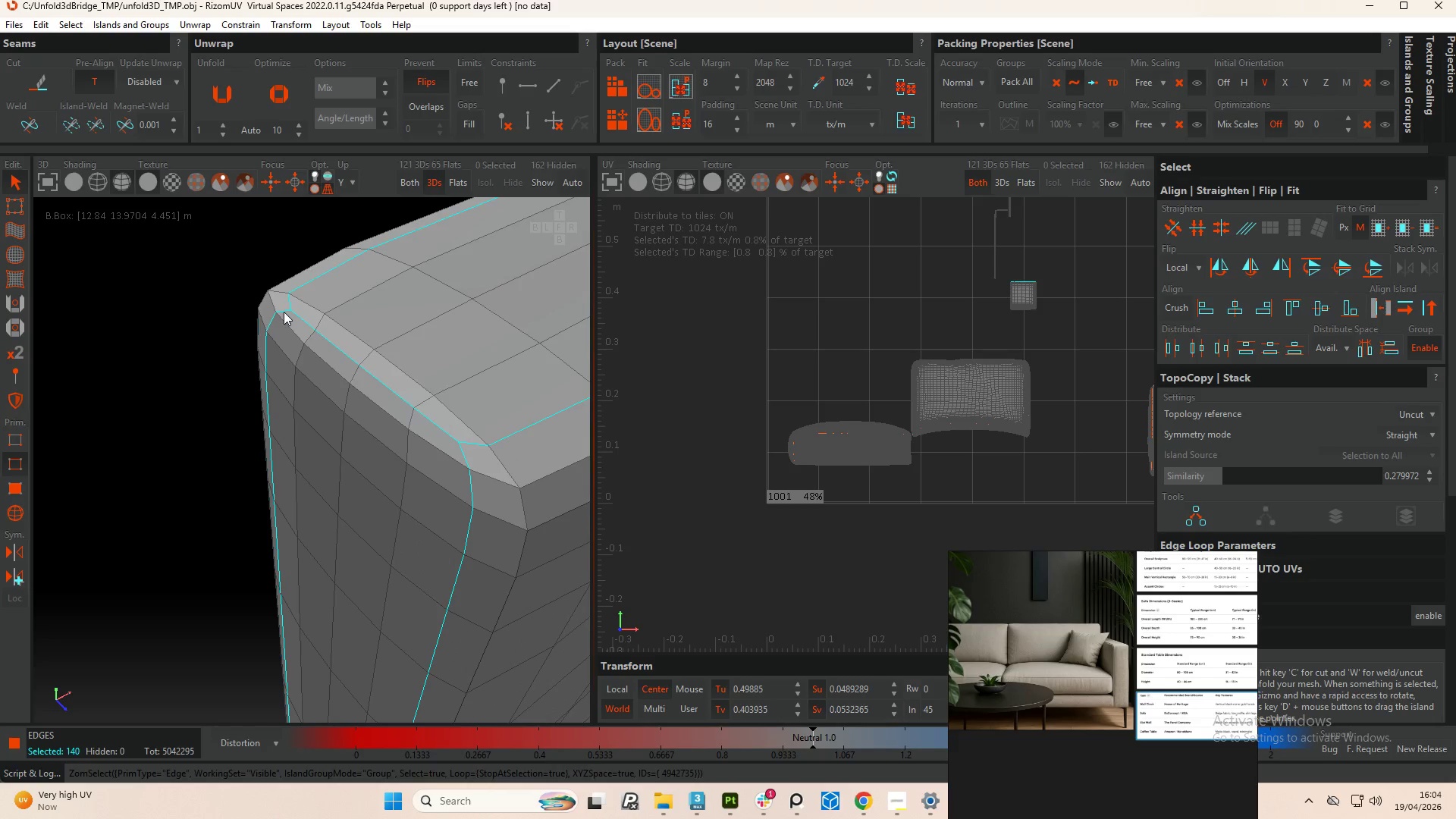 
hold_key(key=AltLeft, duration=0.98)
 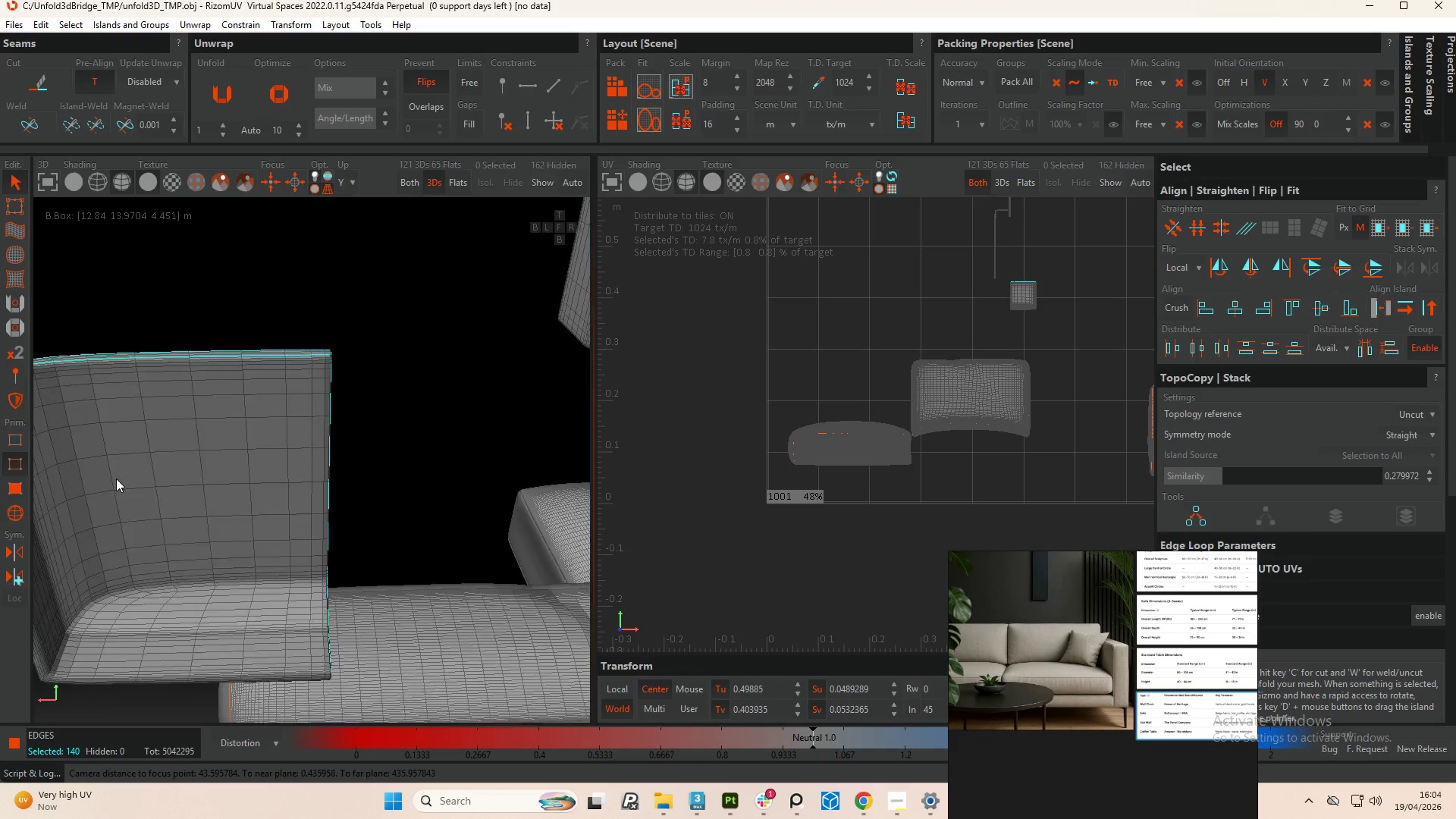 
scroll: coordinate [303, 419], scroll_direction: down, amount: 16.0
 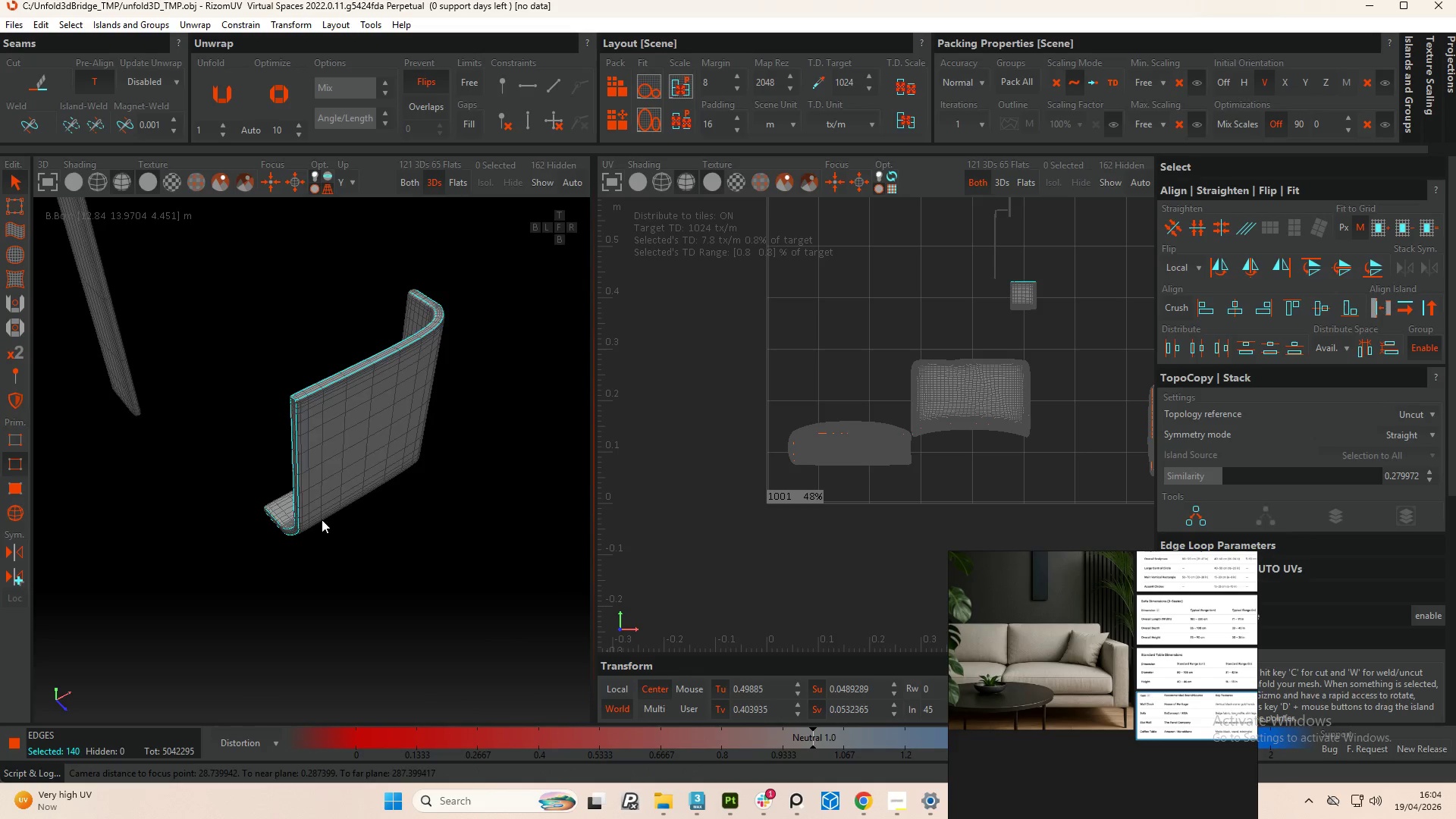 
hold_key(key=AltLeft, duration=1.03)
 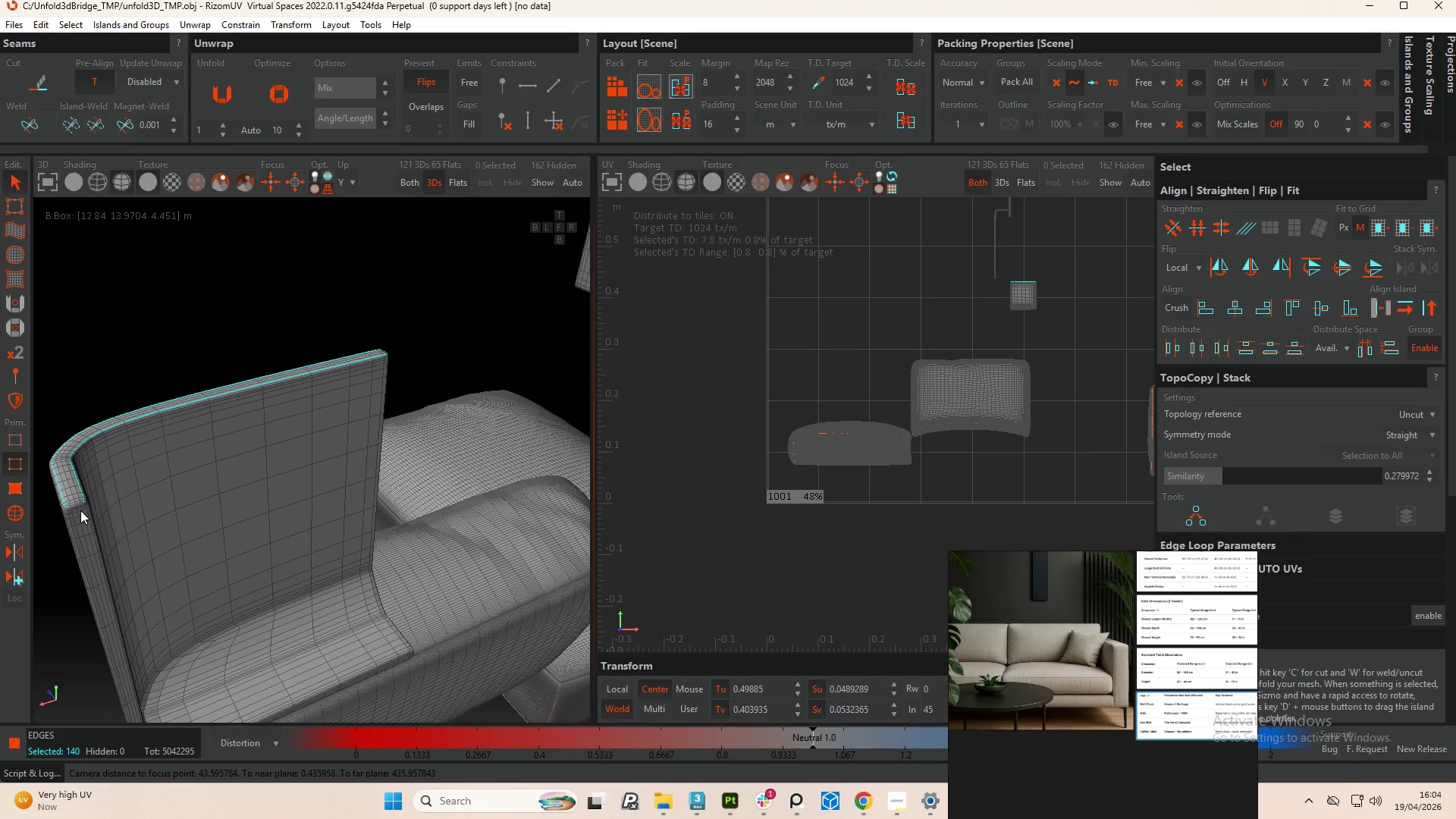 
scroll: coordinate [67, 476], scroll_direction: up, amount: 1.0
 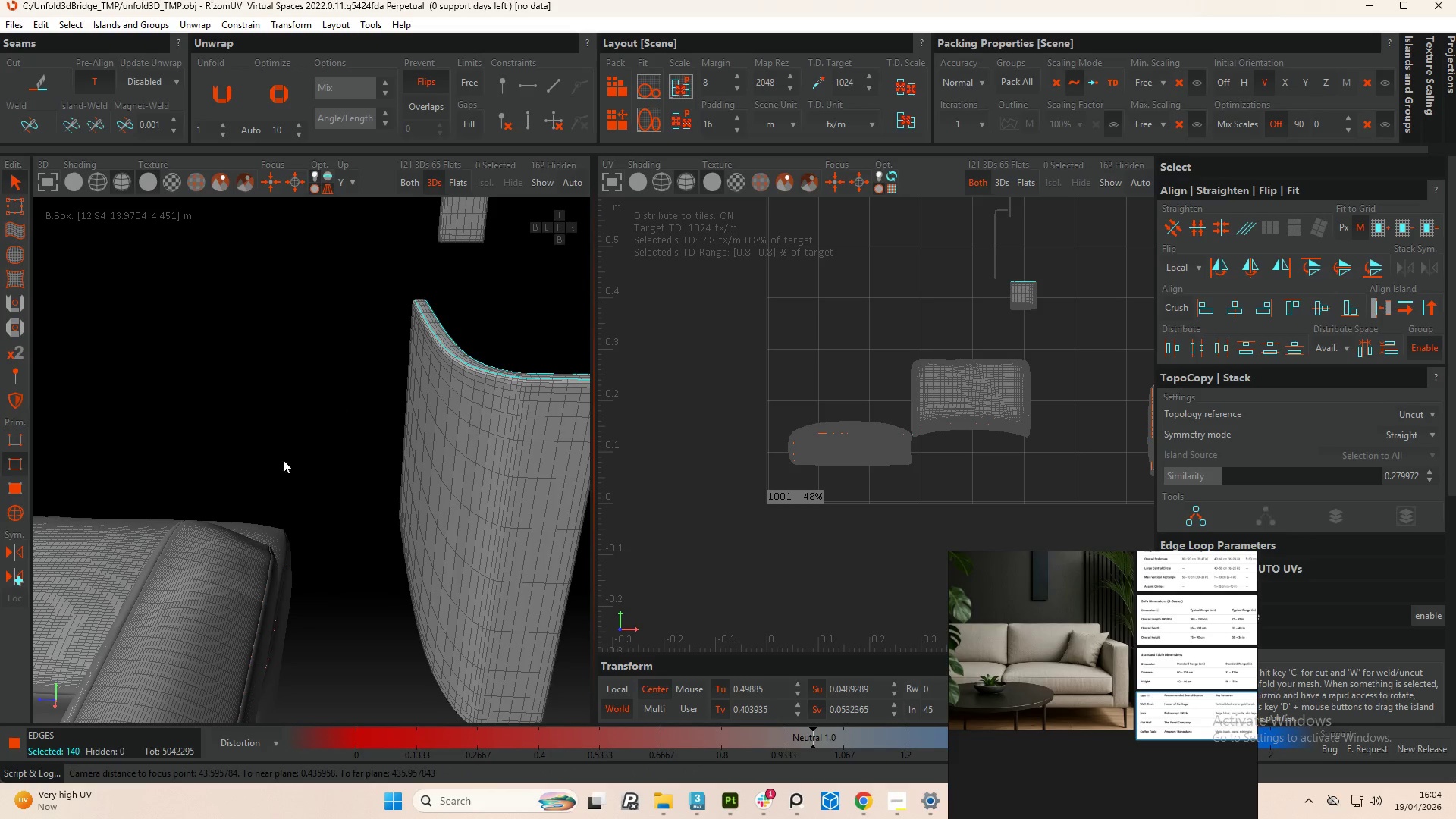 
hold_key(key=ControlLeft, duration=3.55)
 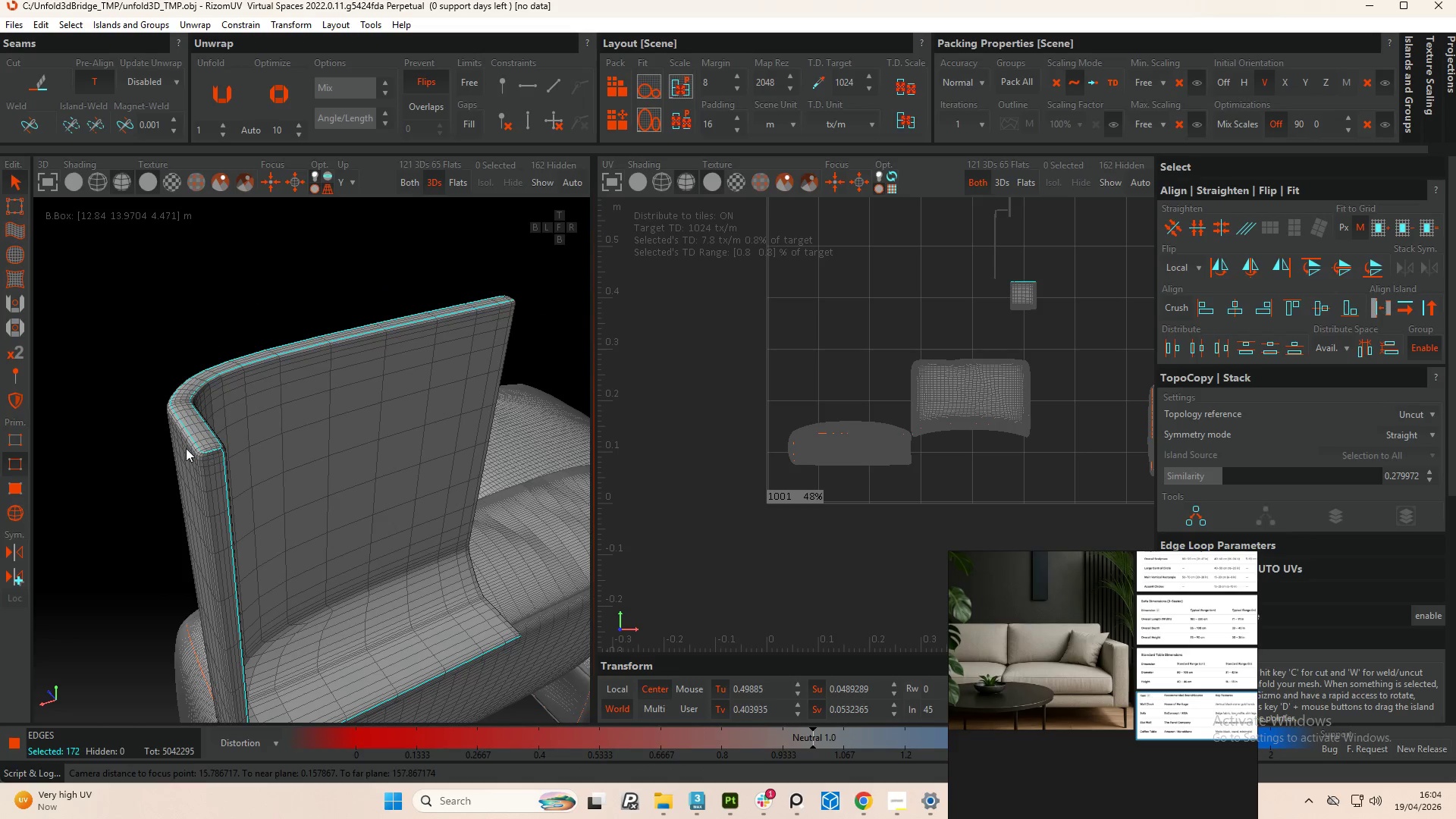 
scroll: coordinate [74, 493], scroll_direction: up, amount: 6.0
 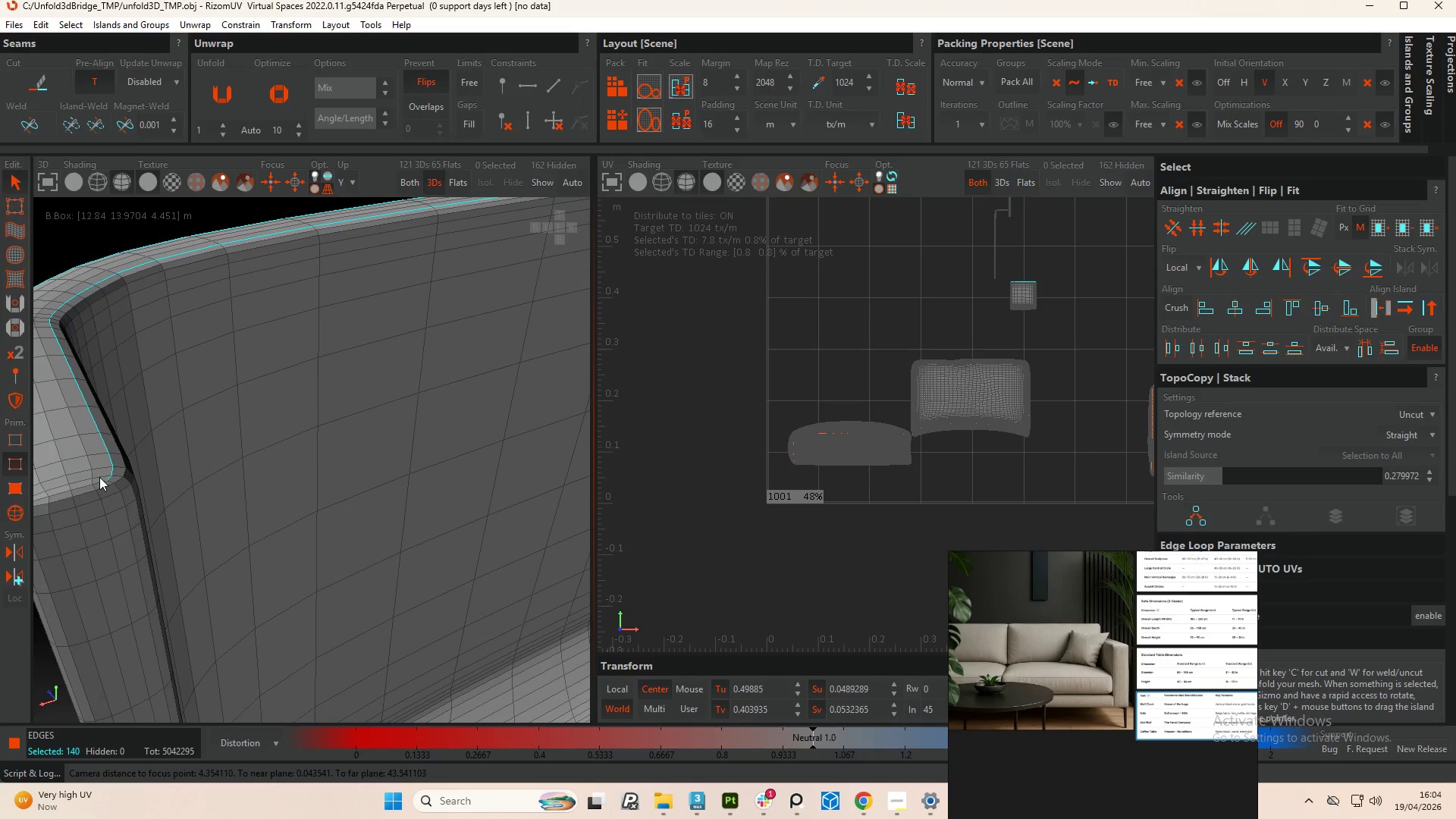 
double_click([77, 488])
 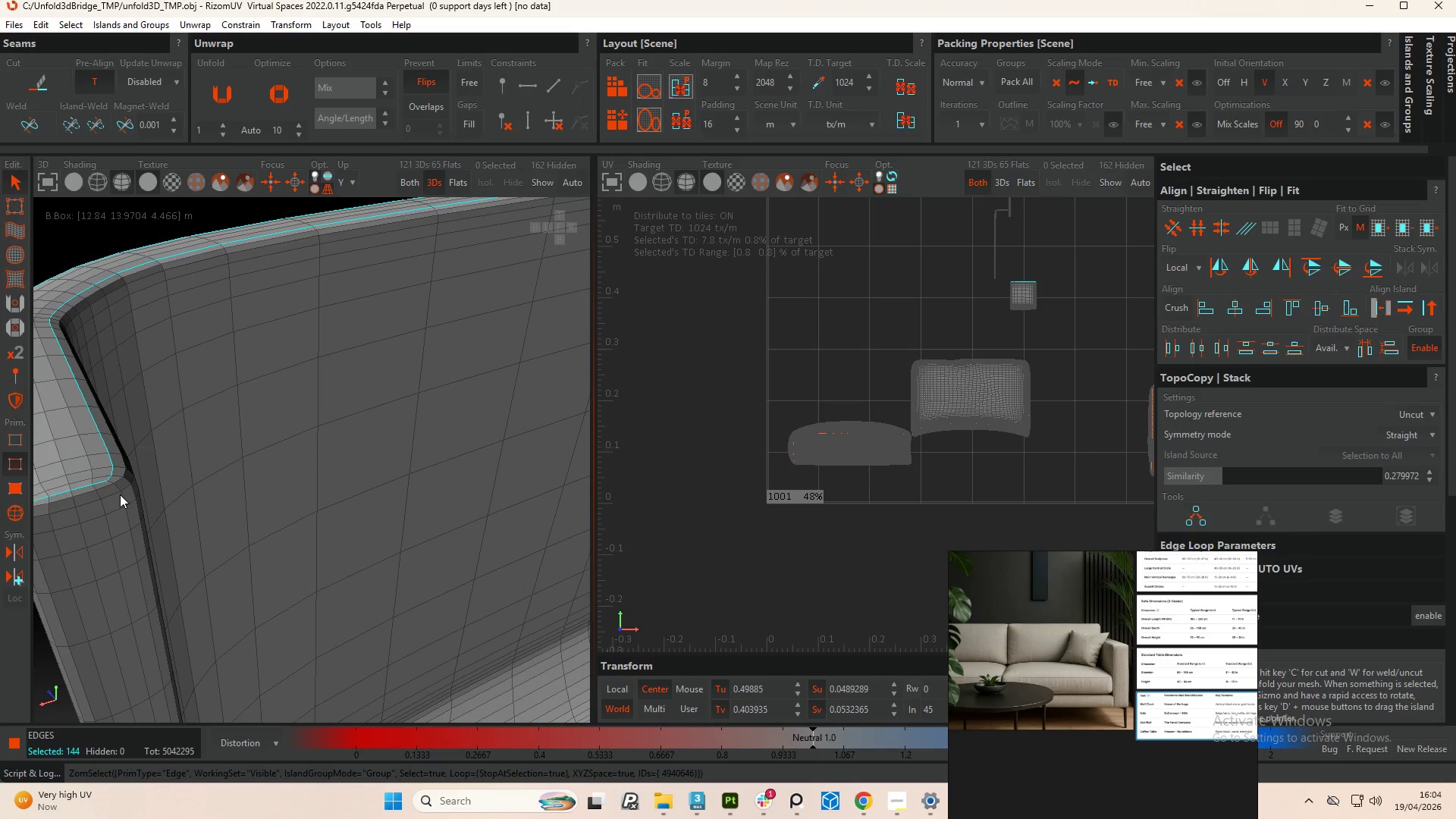 
double_click([120, 494])
 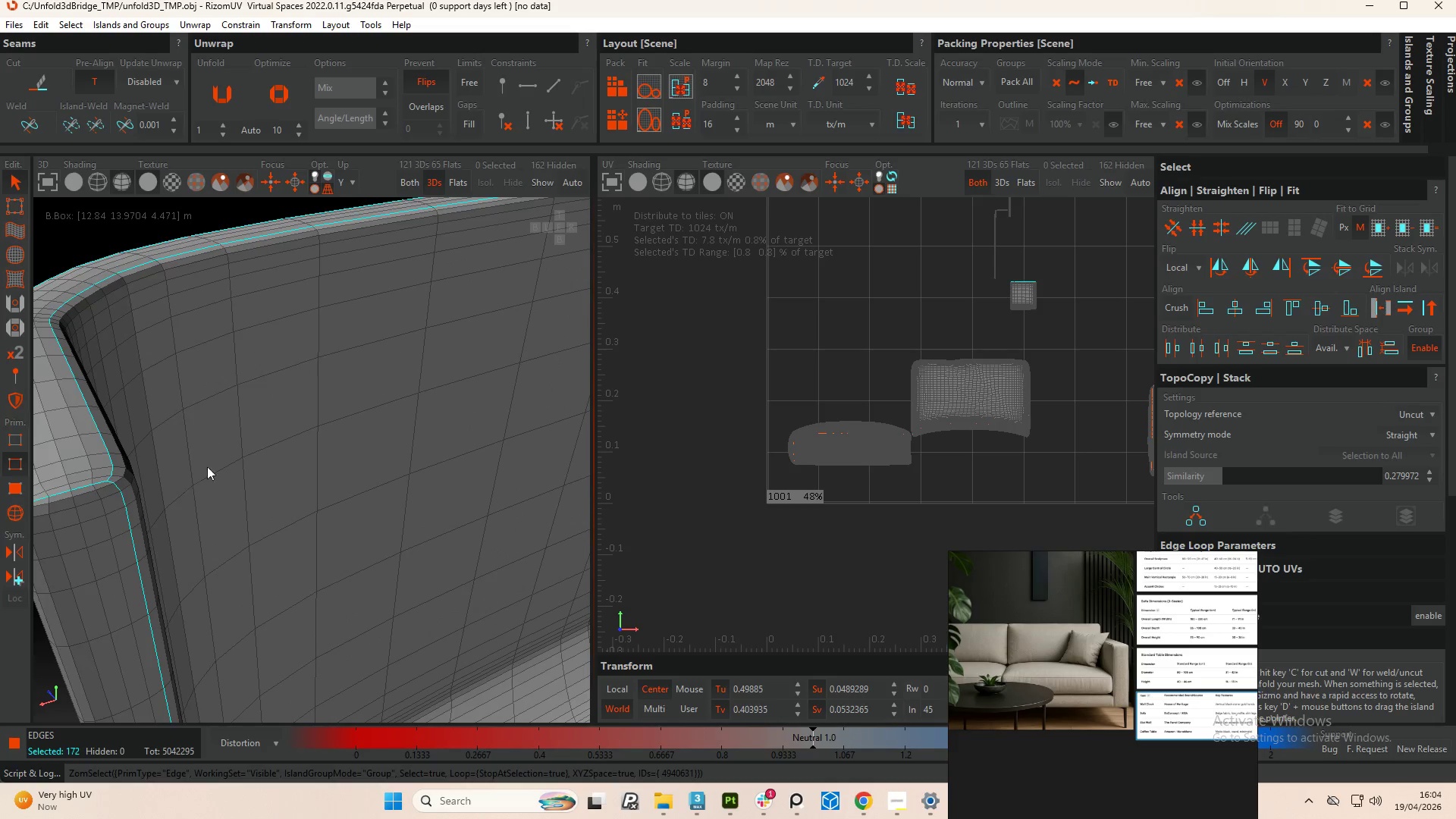 
hold_key(key=ControlLeft, duration=1.69)
 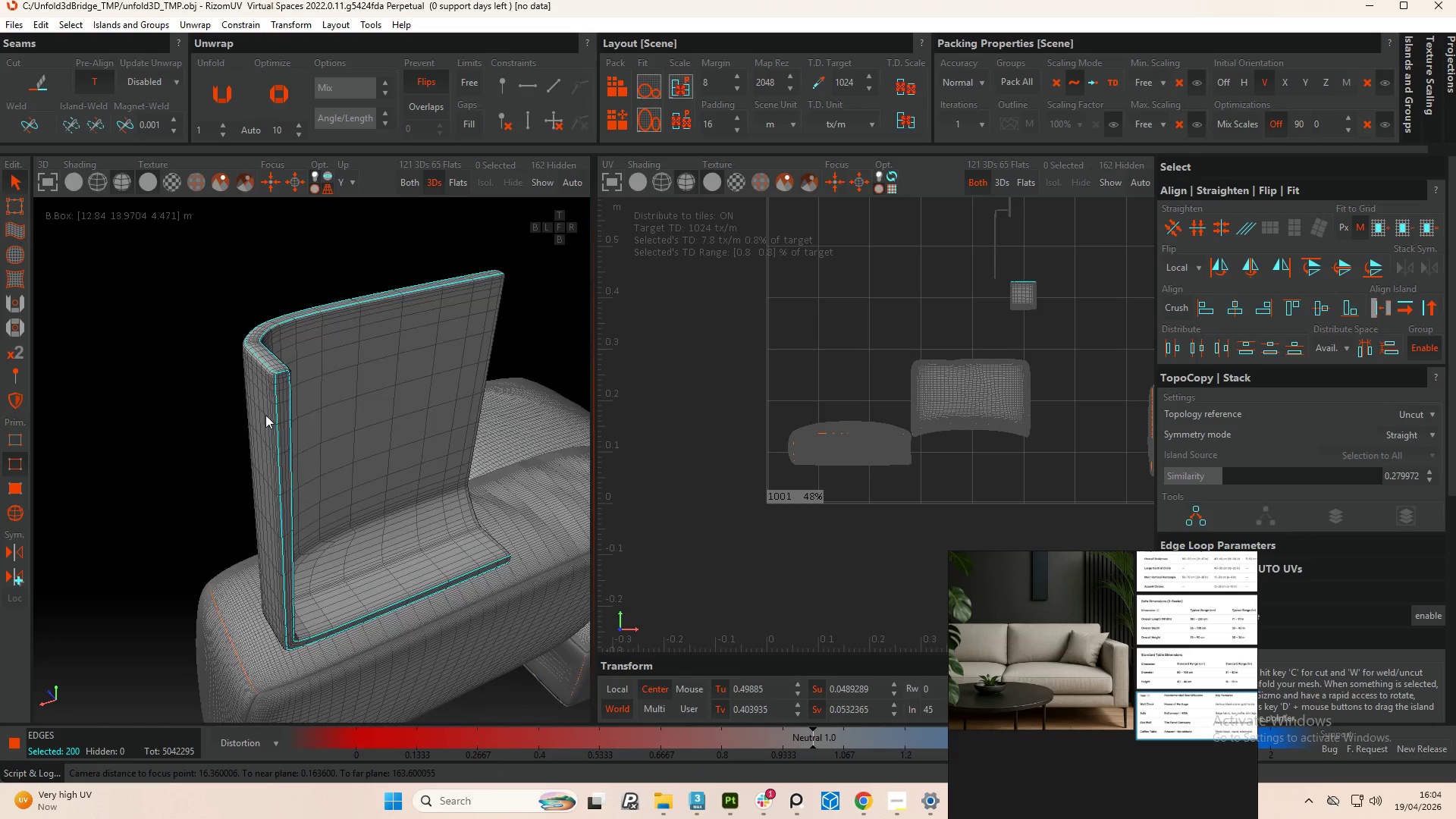 
scroll: coordinate [251, 468], scroll_direction: up, amount: 2.0
 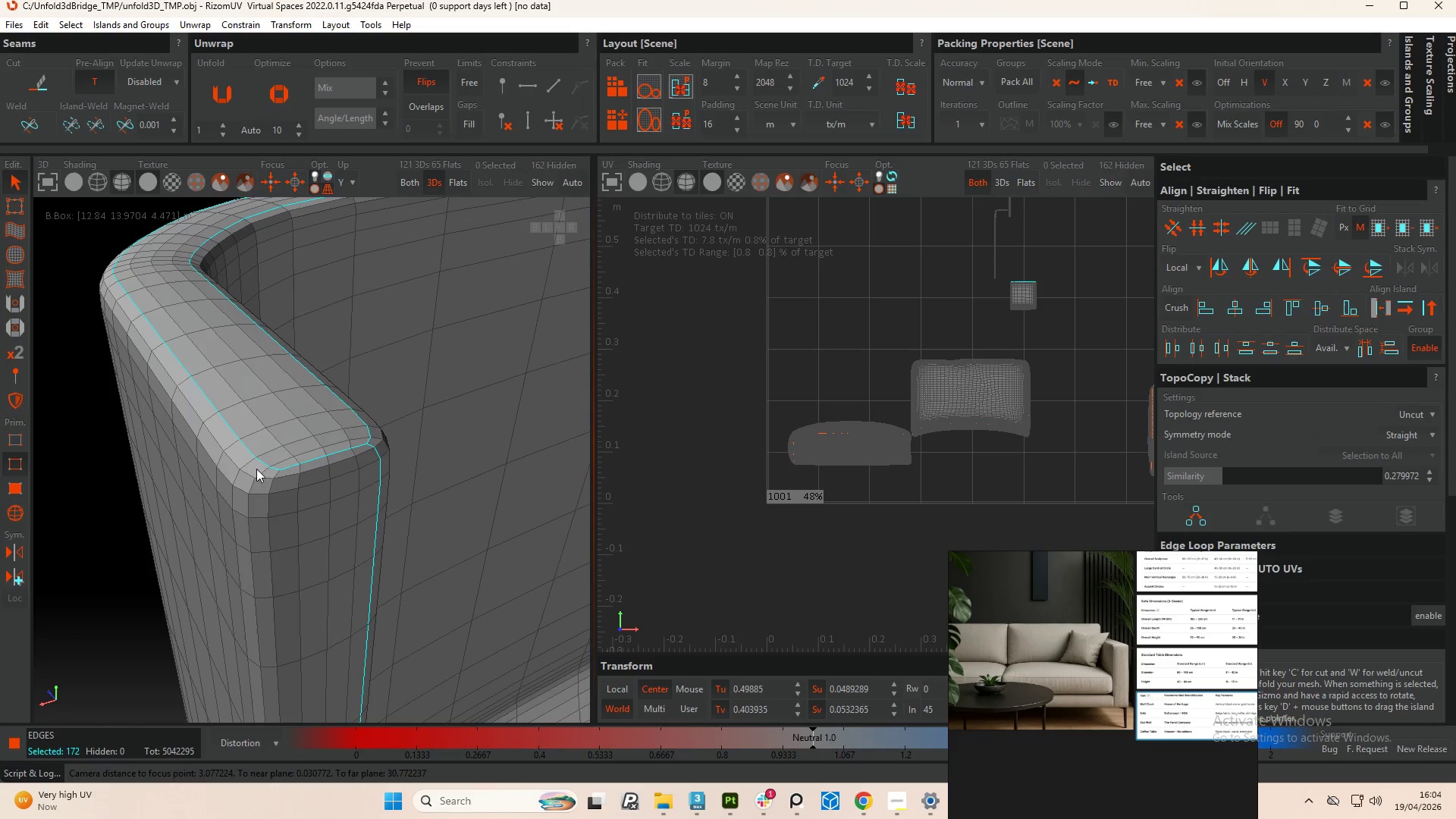 
double_click([271, 490])
 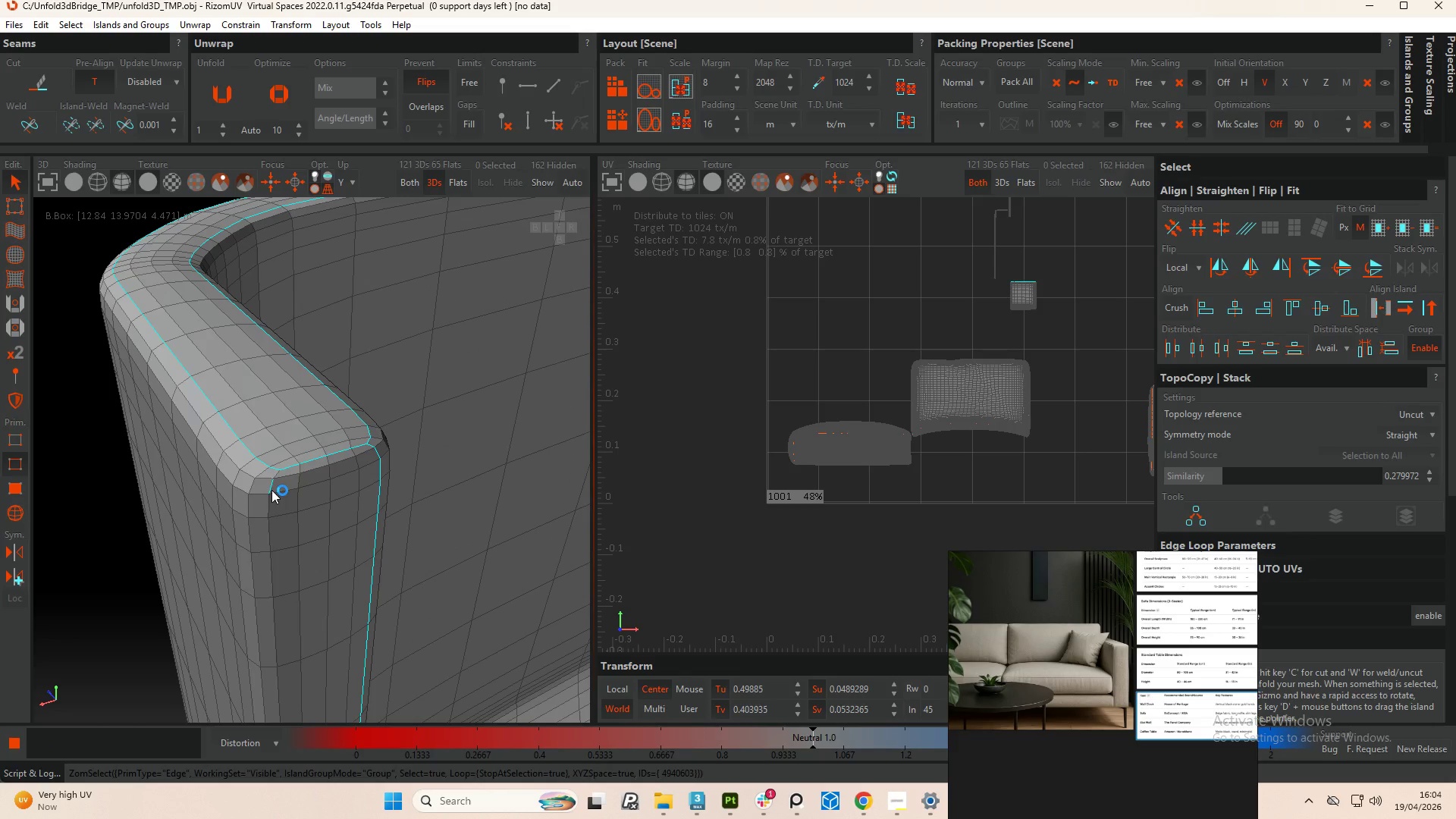 
scroll: coordinate [271, 441], scroll_direction: down, amount: 12.0
 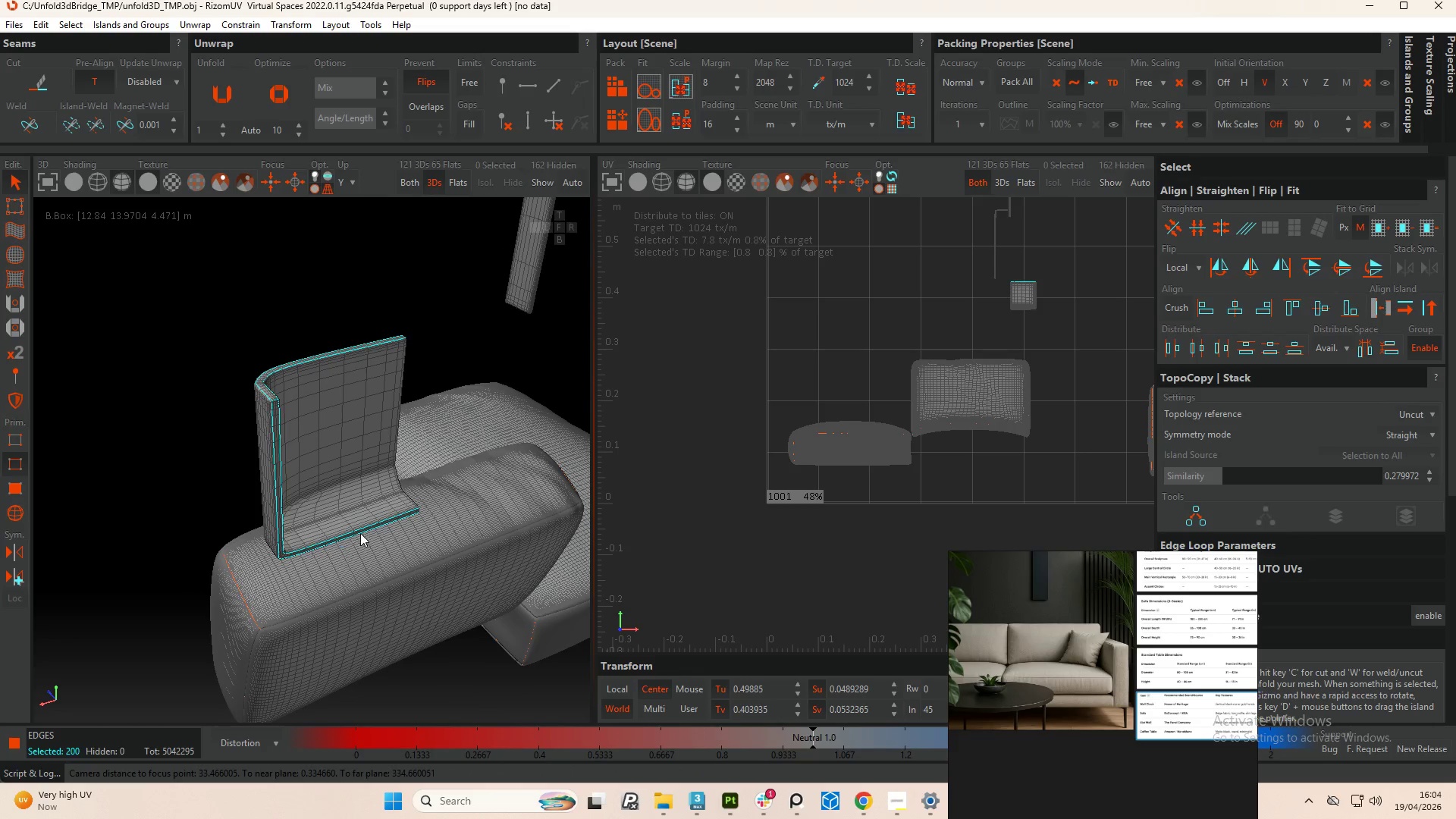 
hold_key(key=AltLeft, duration=0.95)
 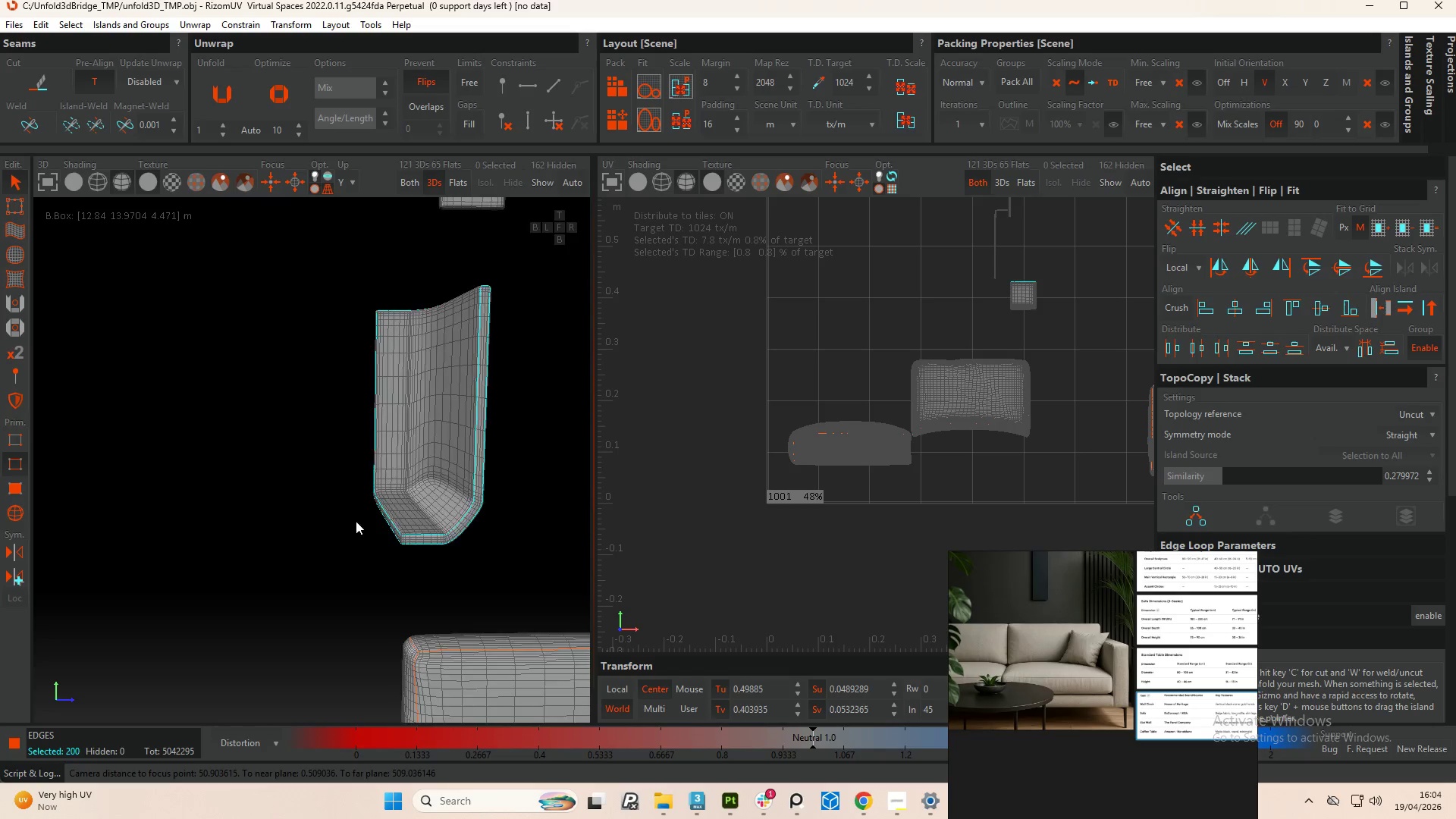 
hold_key(key=AltLeft, duration=0.48)
 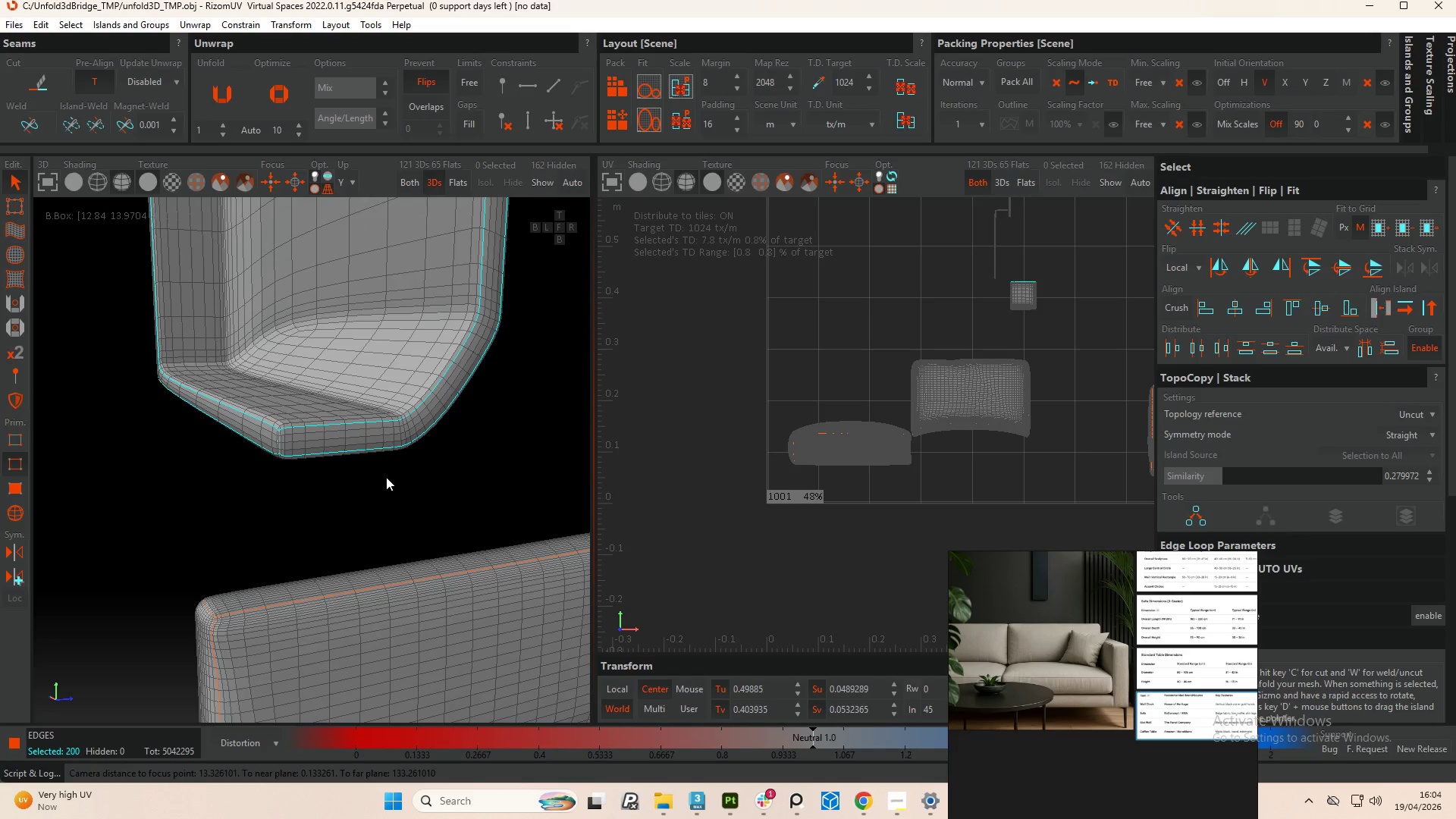 
scroll: coordinate [378, 527], scroll_direction: up, amount: 5.0
 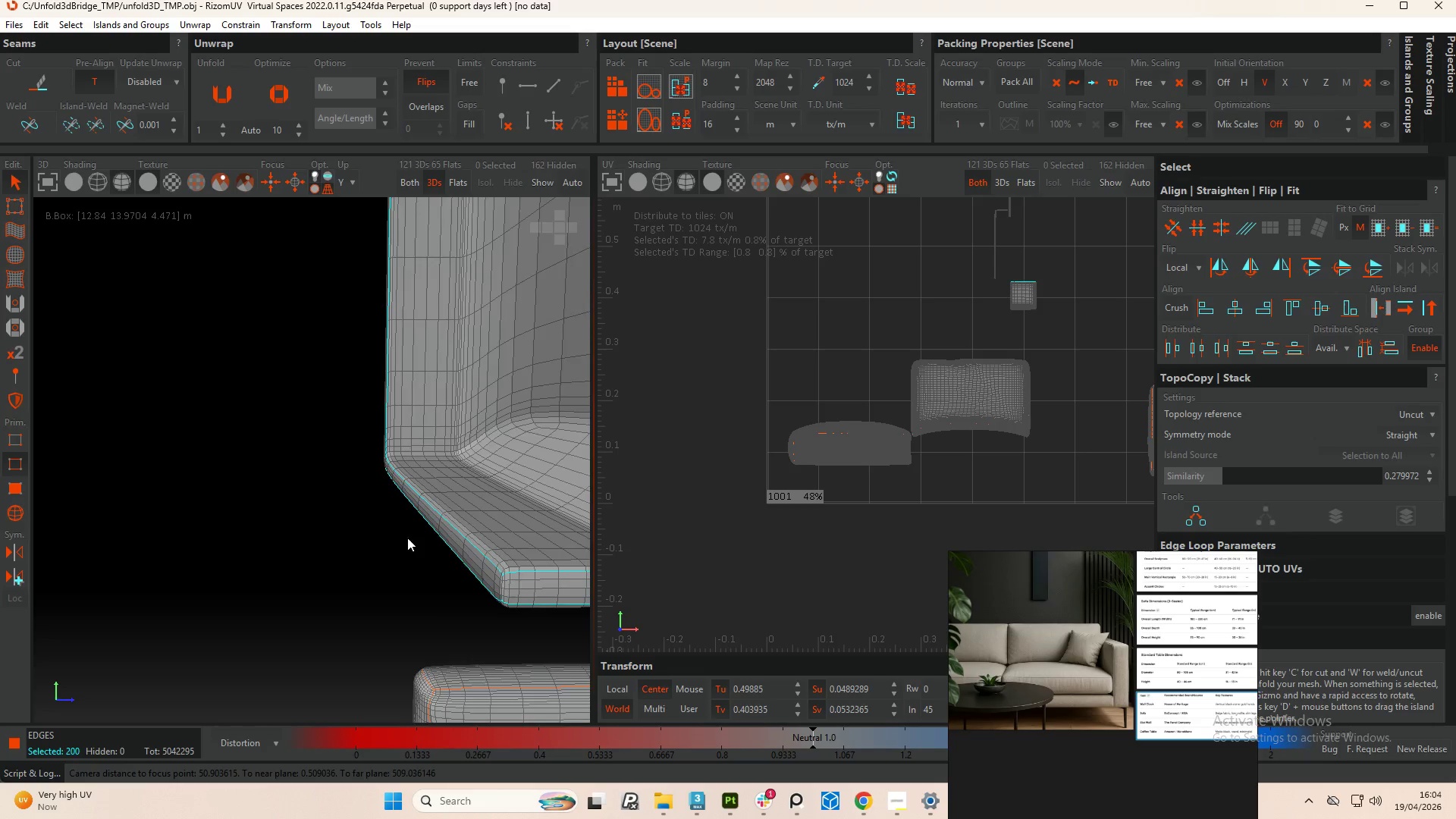 
hold_key(key=ControlLeft, duration=1.11)
 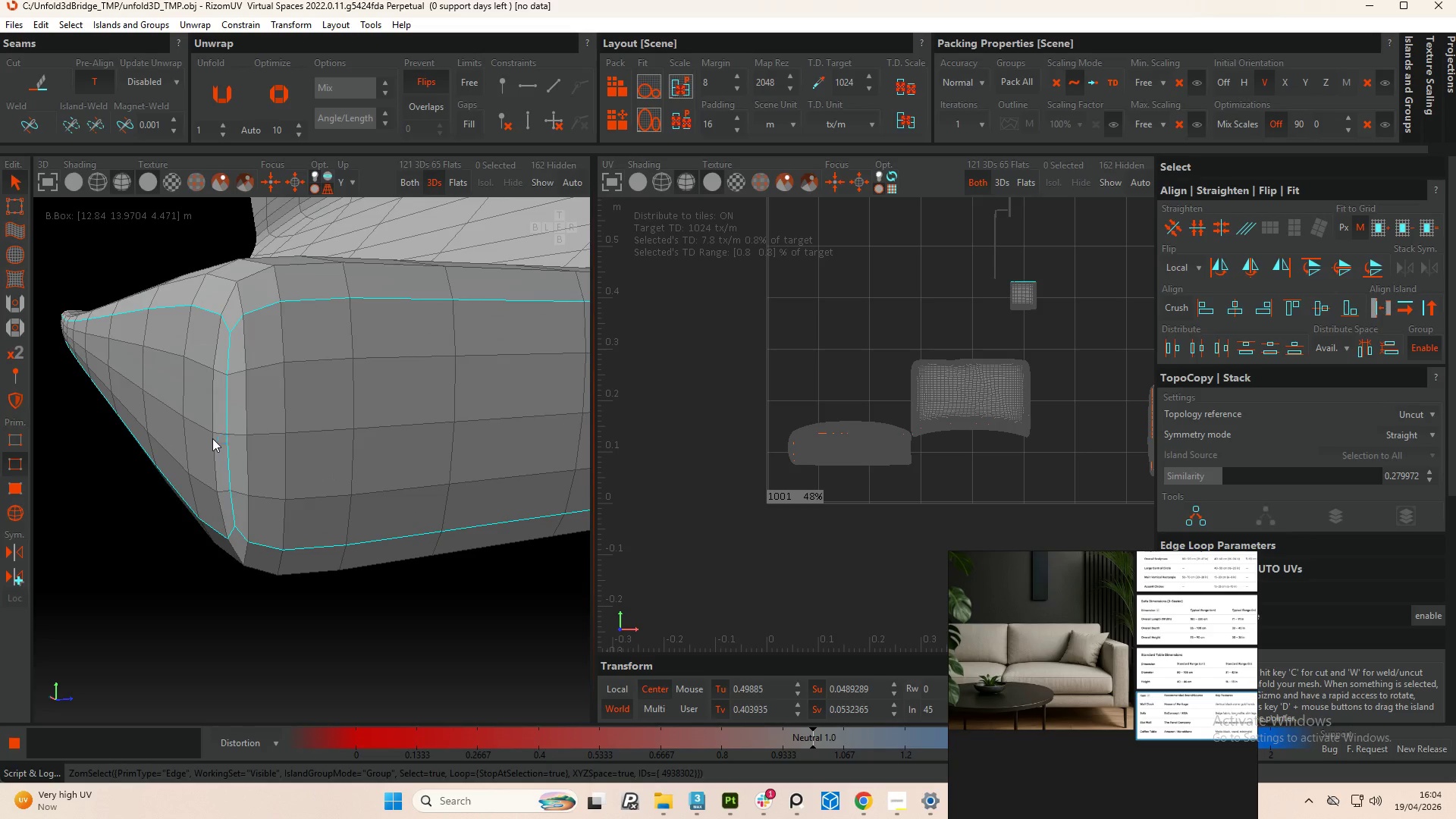 
scroll: coordinate [242, 424], scroll_direction: up, amount: 8.0
 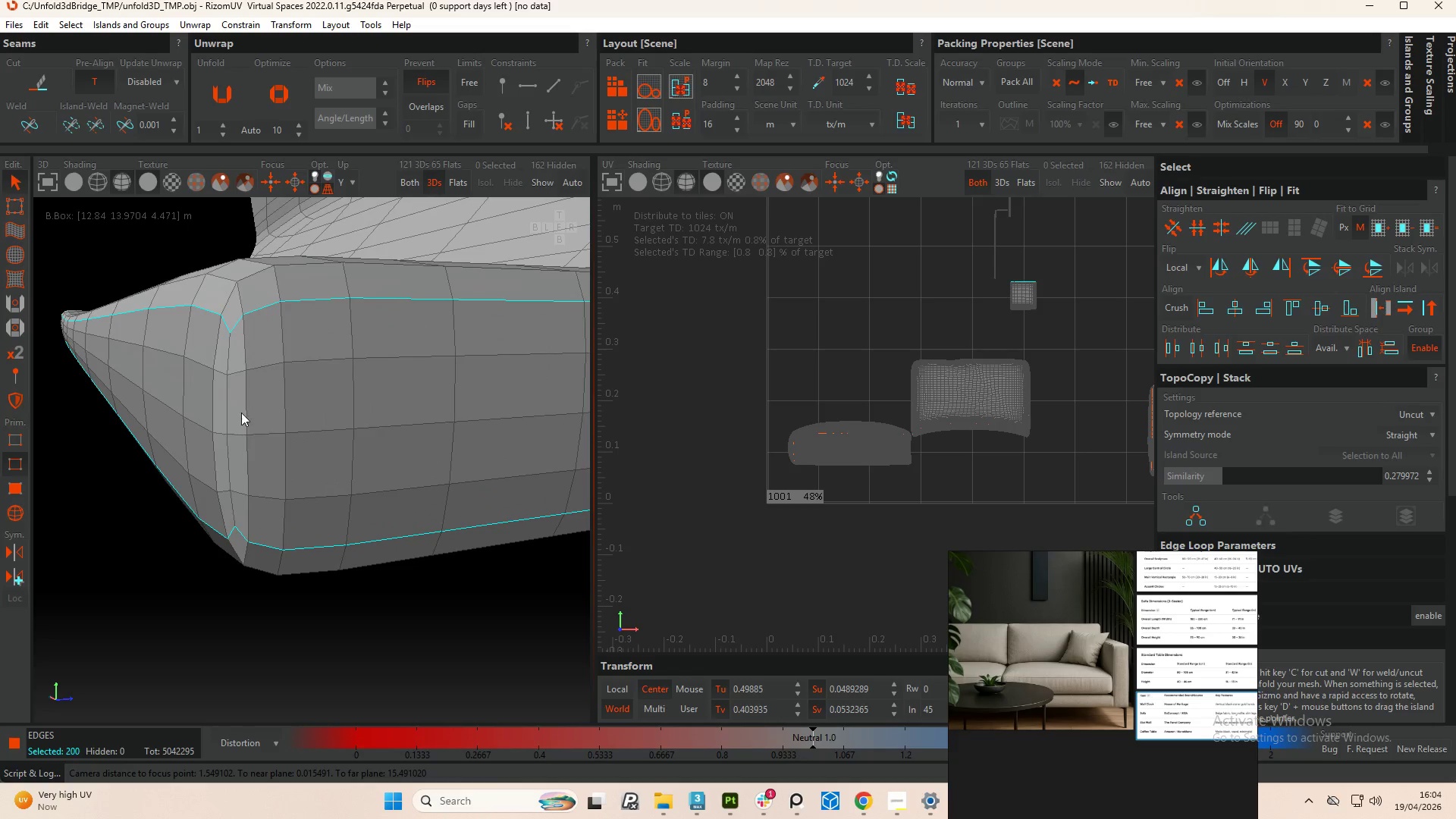 
double_click([227, 397])
 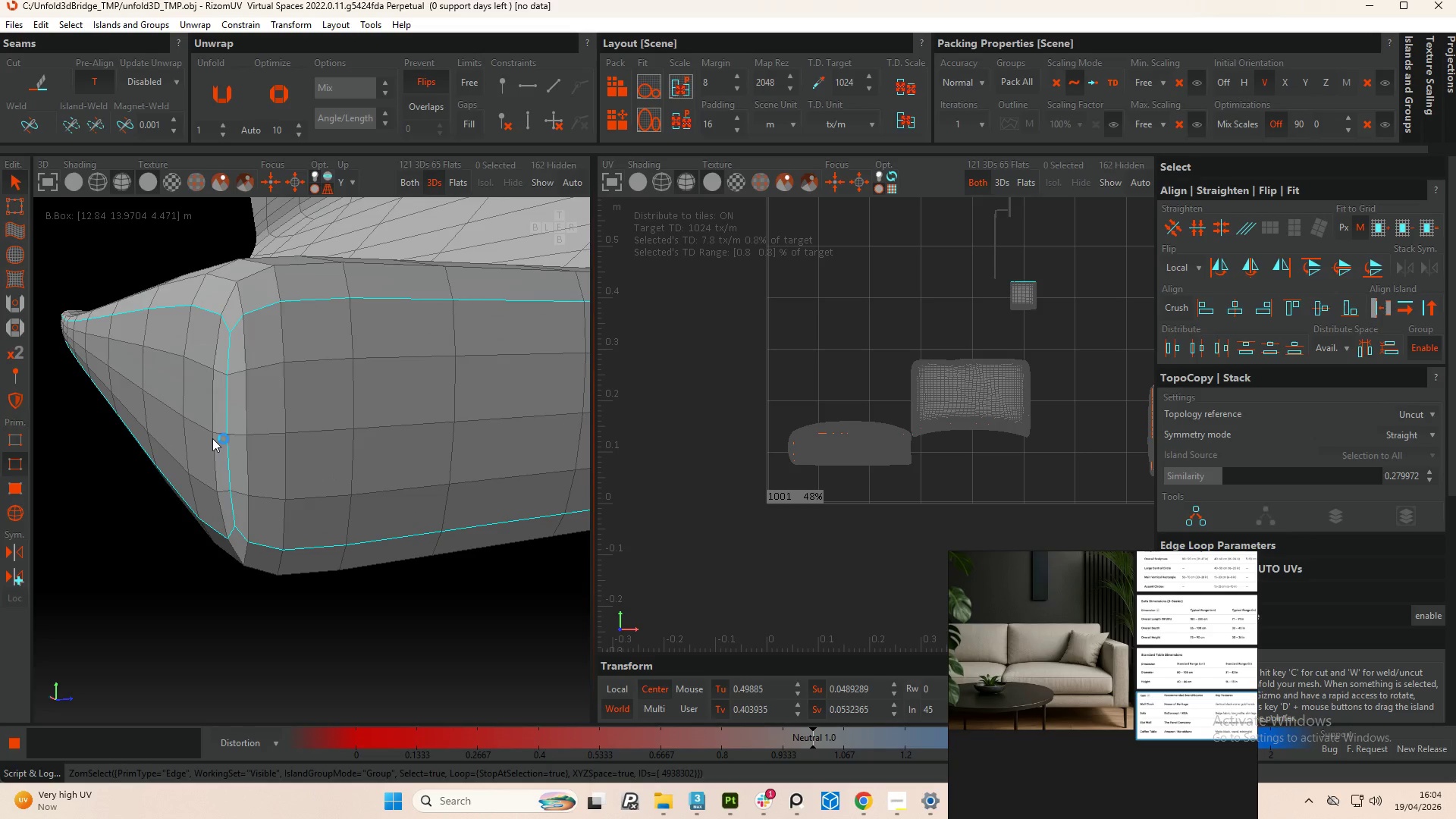 
hold_key(key=AltLeft, duration=0.73)
 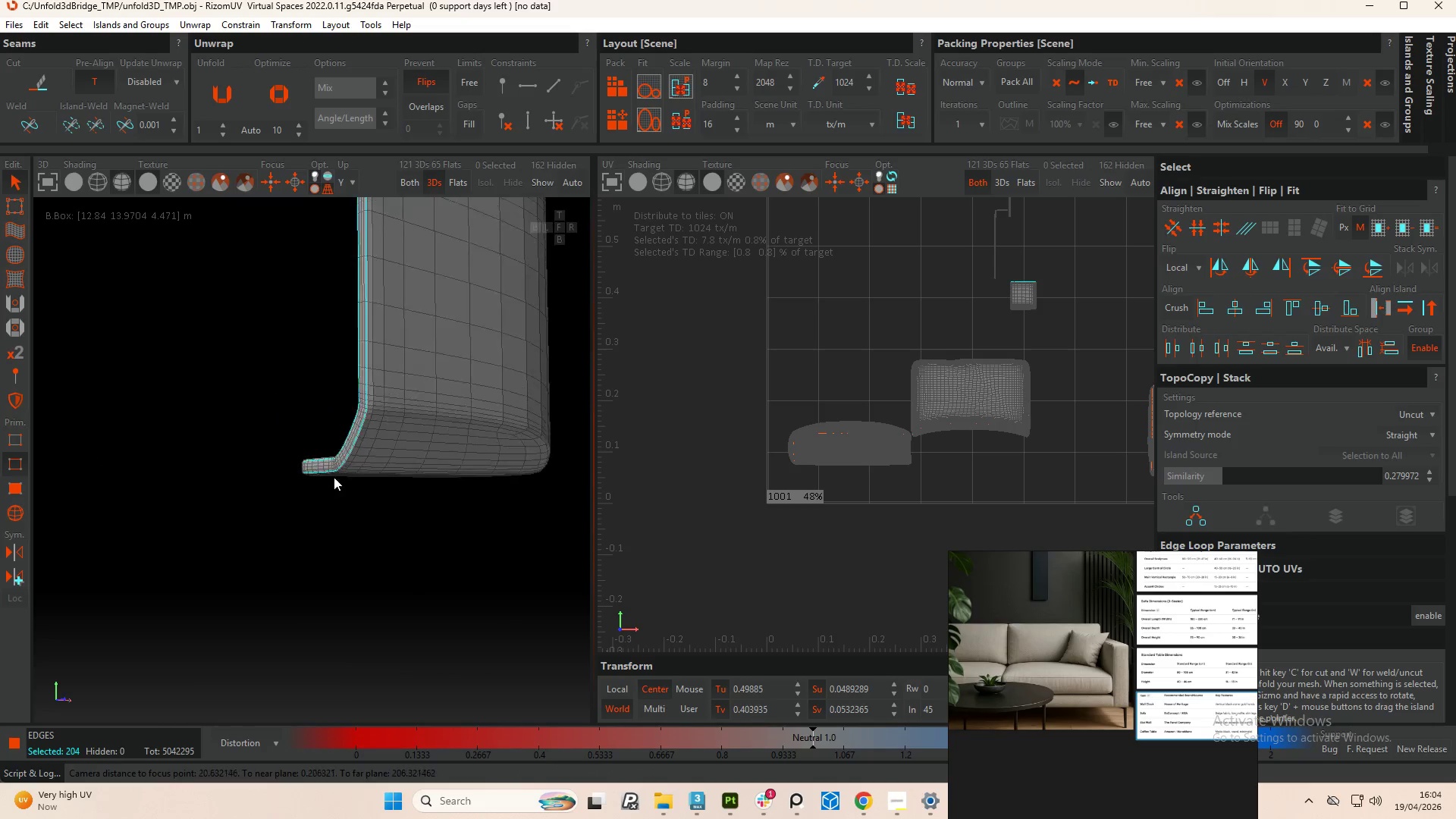 
scroll: coordinate [236, 482], scroll_direction: down, amount: 13.0
 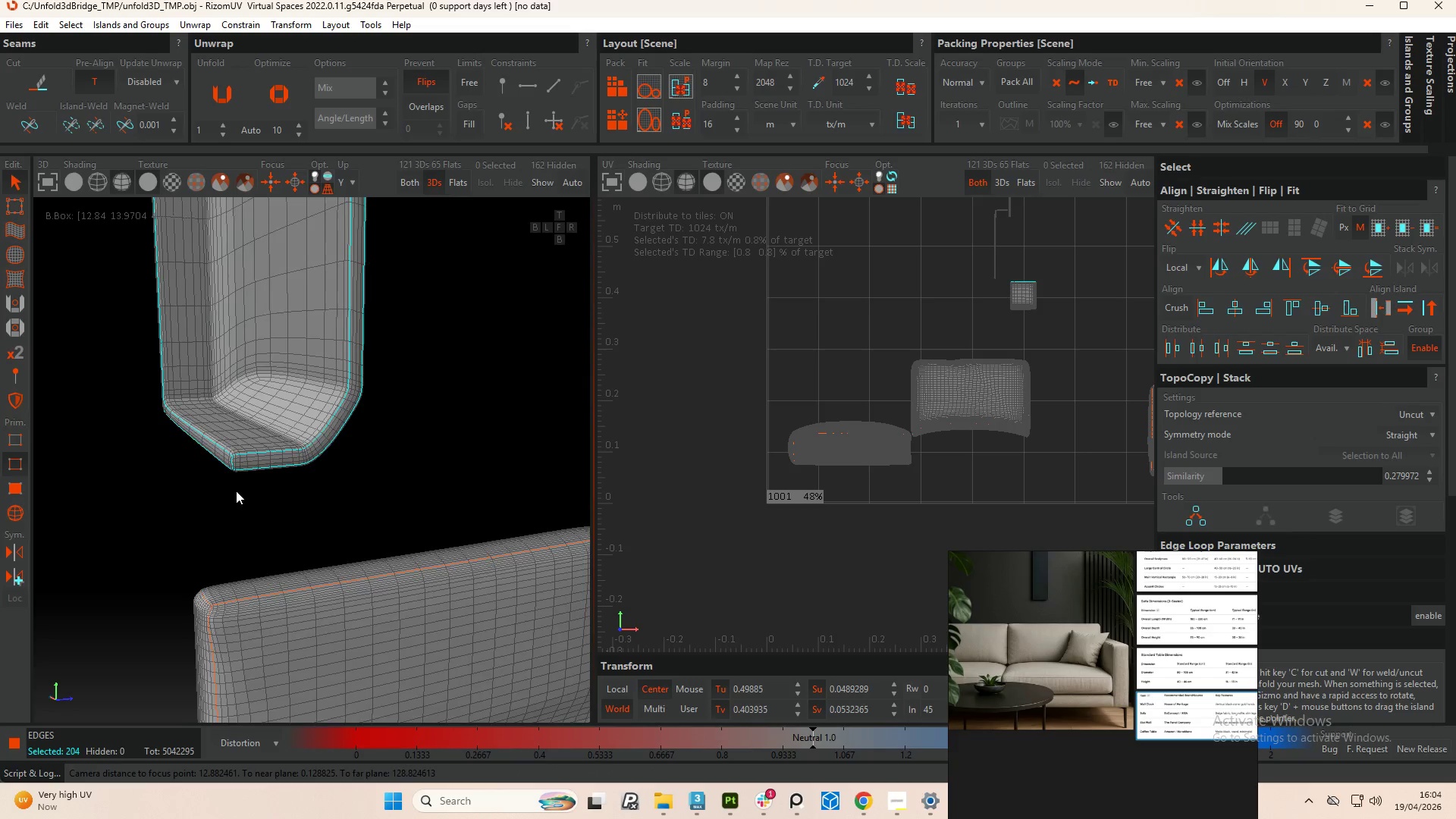 
hold_key(key=AltLeft, duration=0.69)
 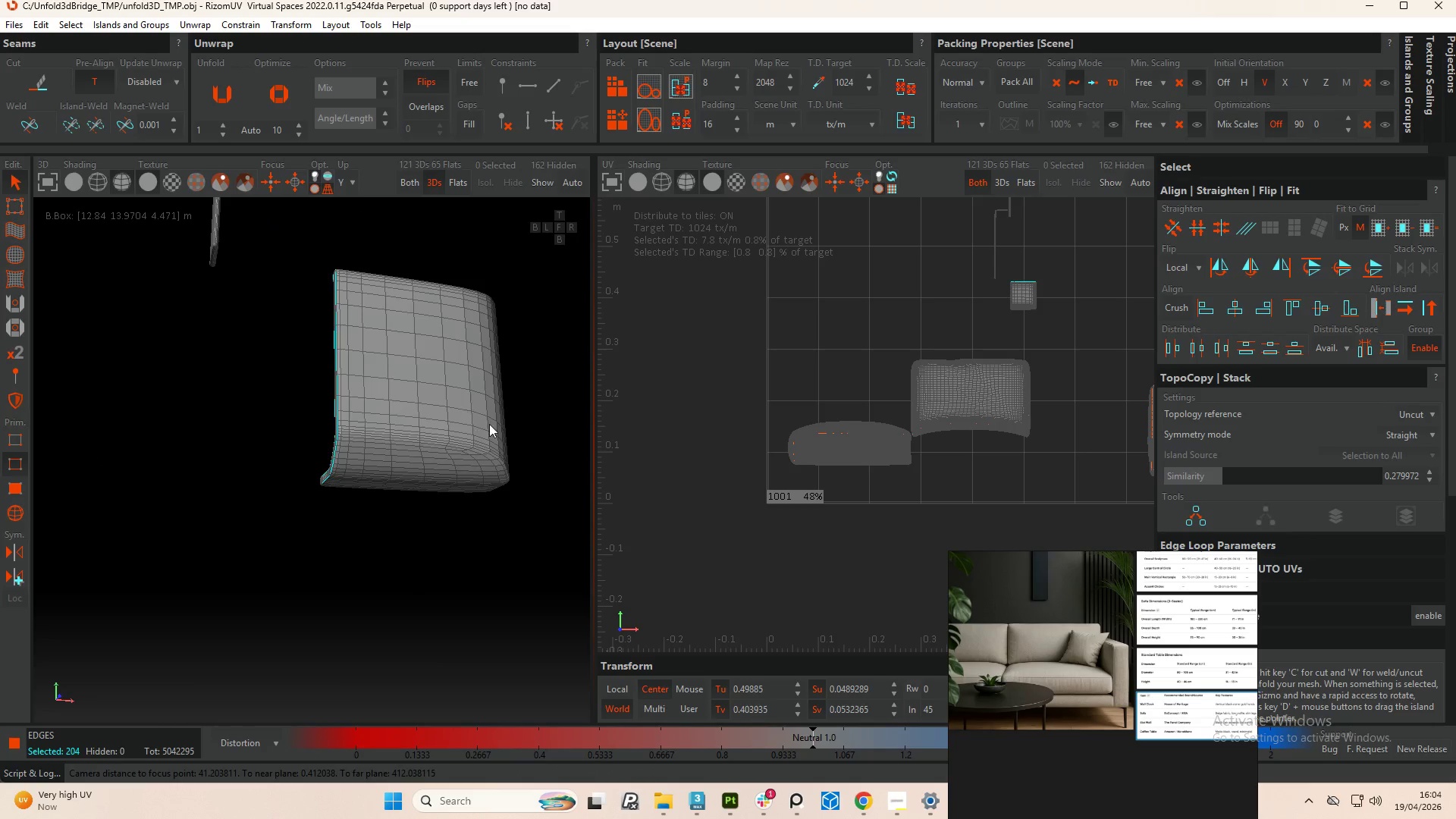 
scroll: coordinate [331, 491], scroll_direction: down, amount: 3.0
 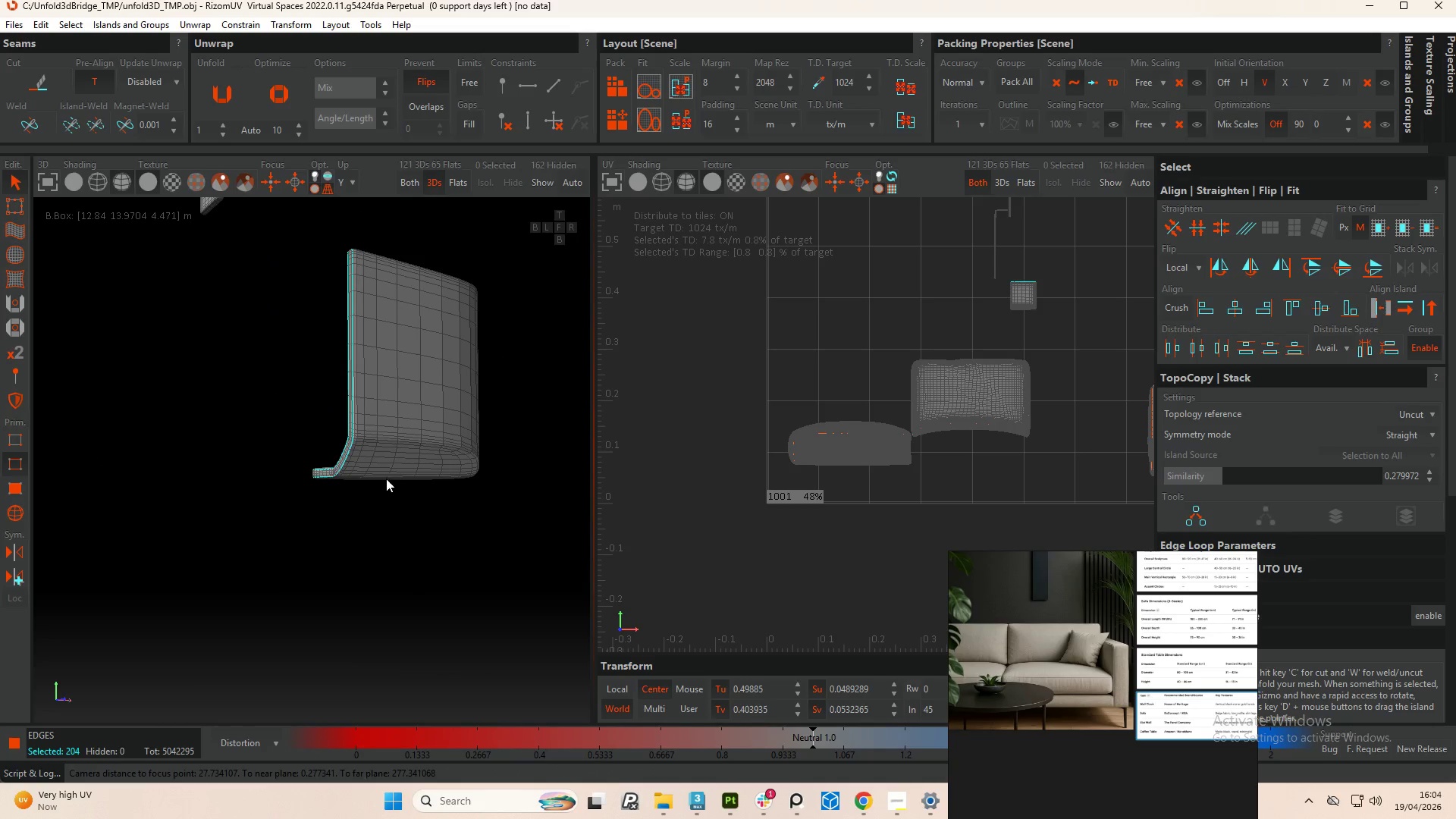 
hold_key(key=ControlLeft, duration=1.94)
 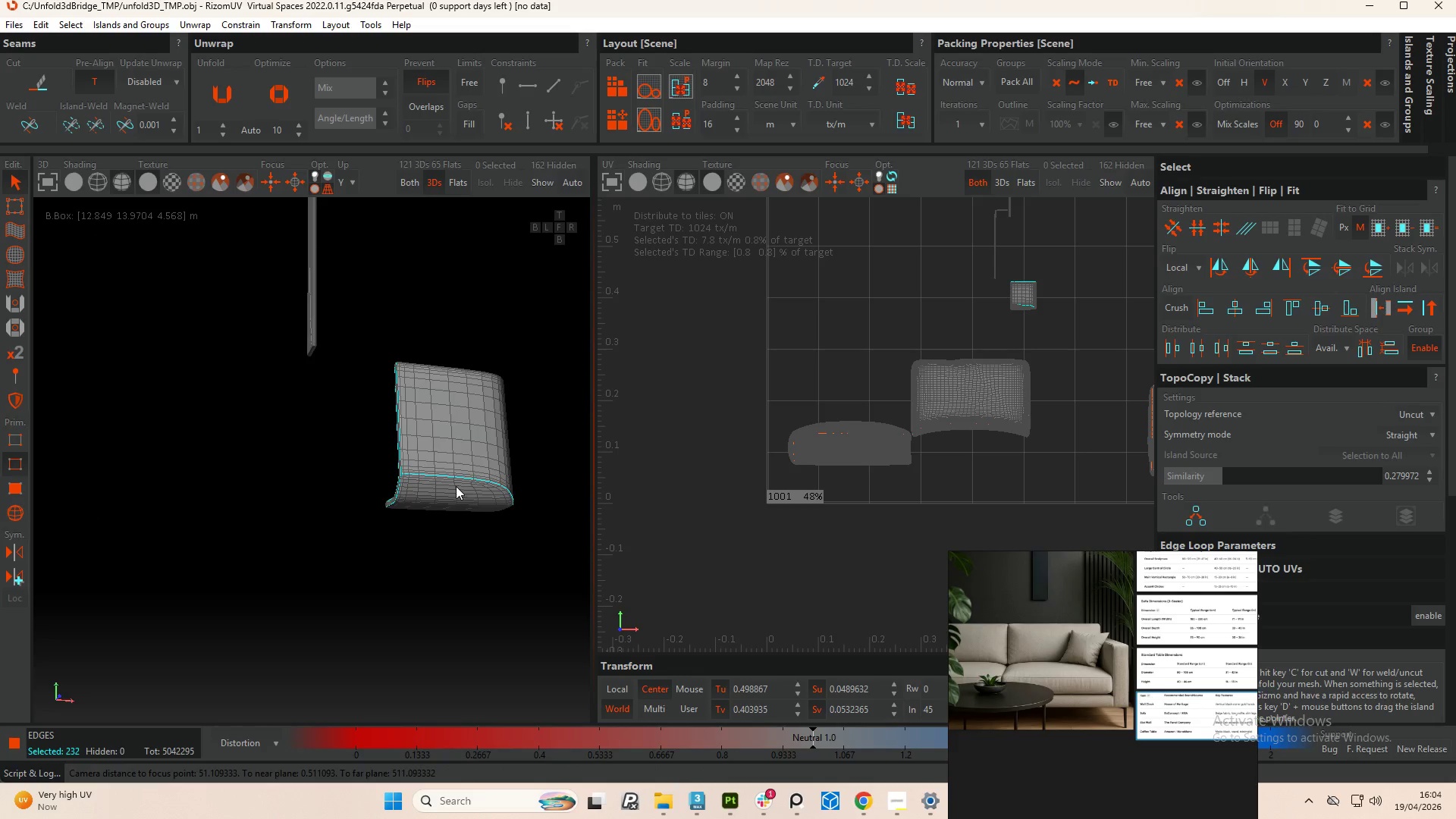 
scroll: coordinate [500, 453], scroll_direction: up, amount: 4.0
 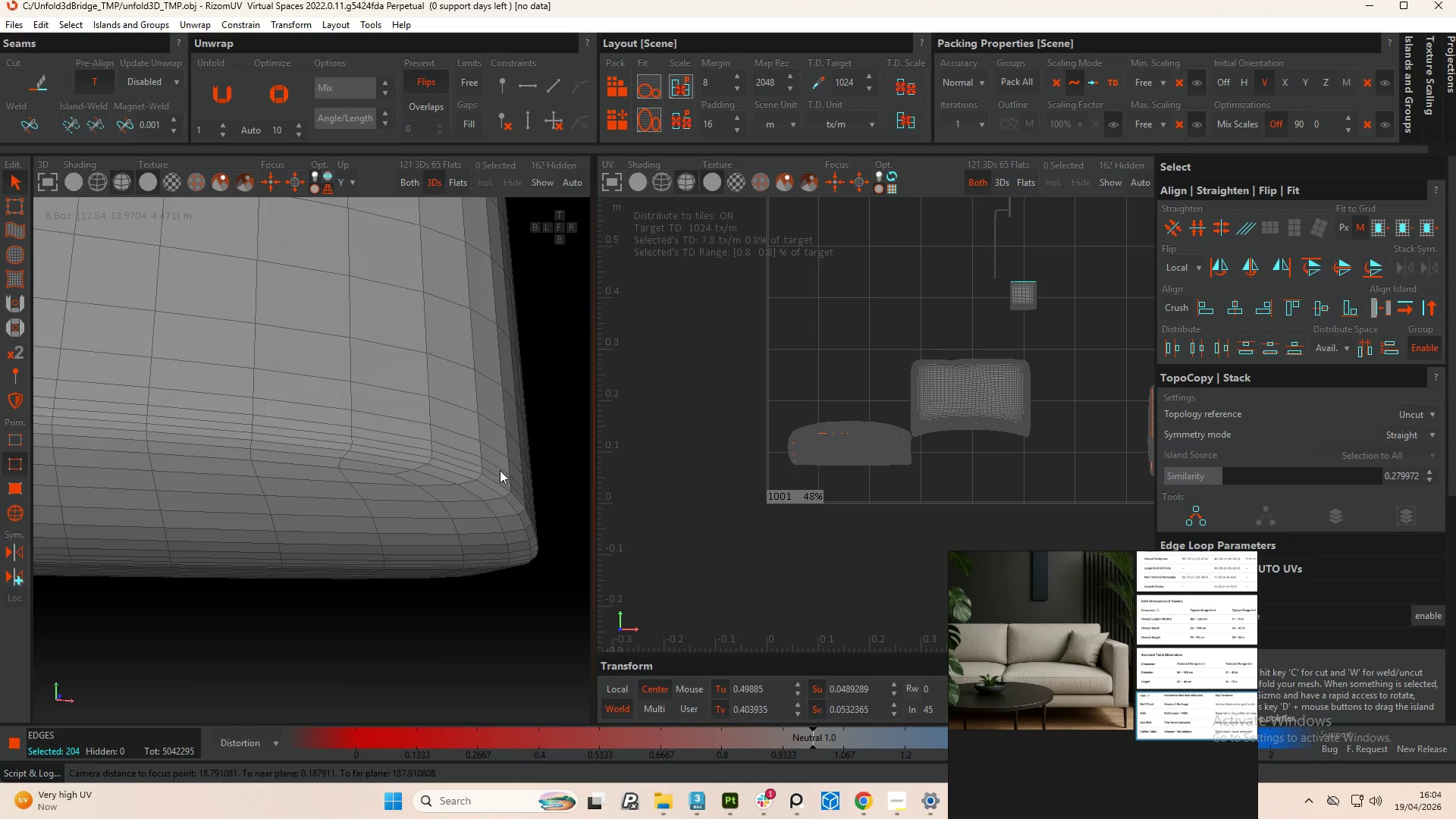 
double_click([506, 488])
 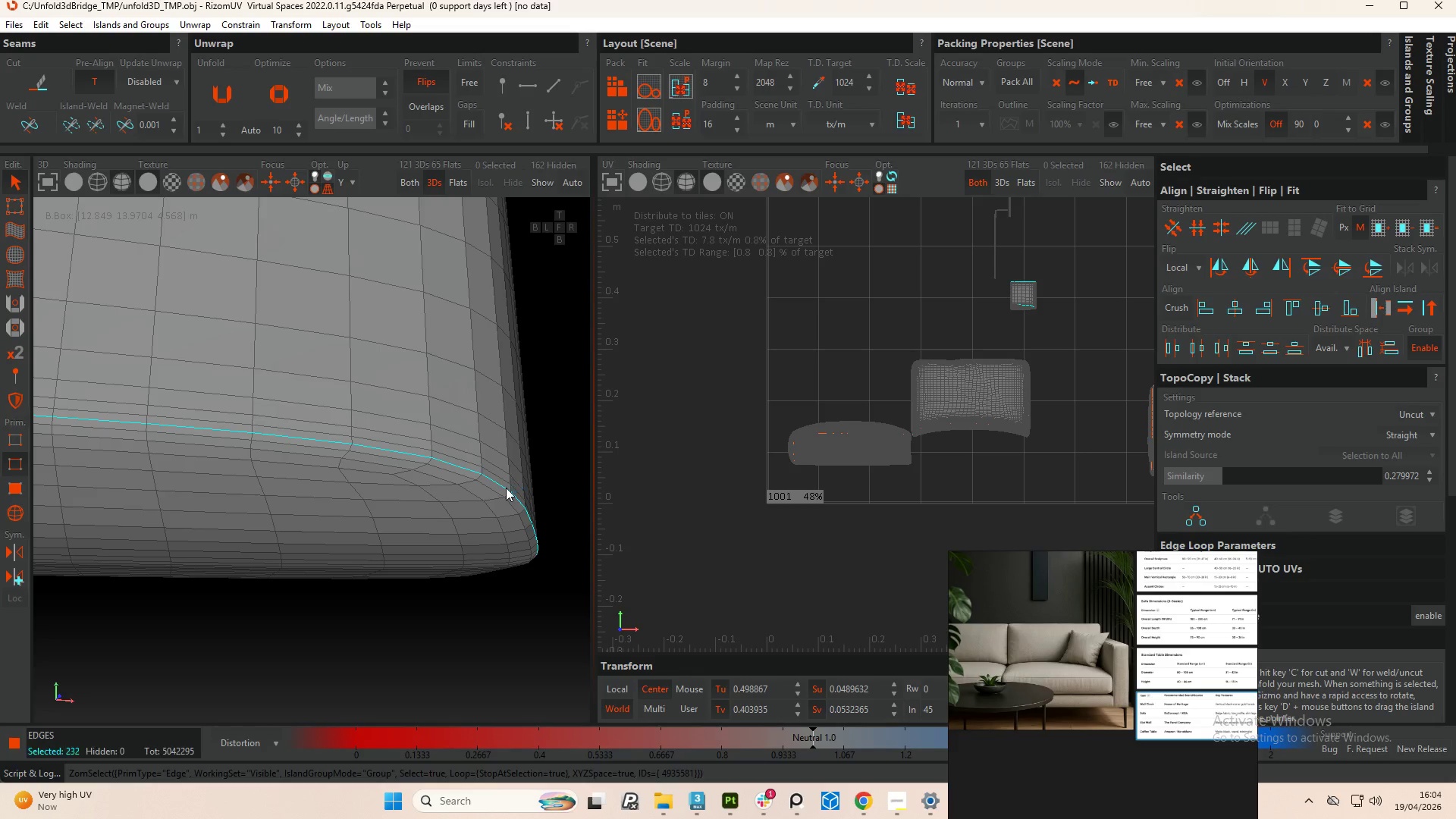 
hold_key(key=AltLeft, duration=1.84)
 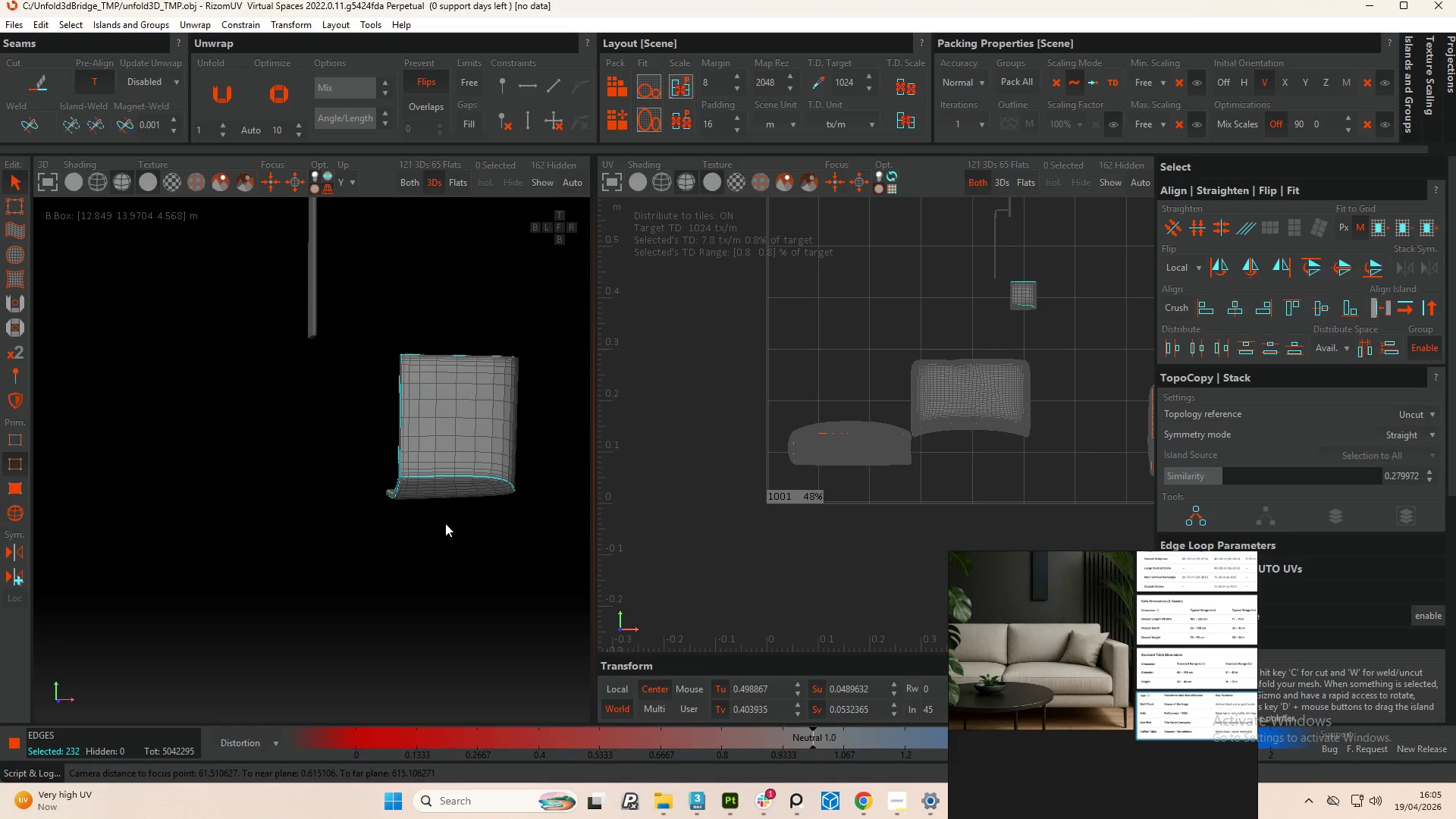 
scroll: coordinate [506, 489], scroll_direction: down, amount: 7.0
 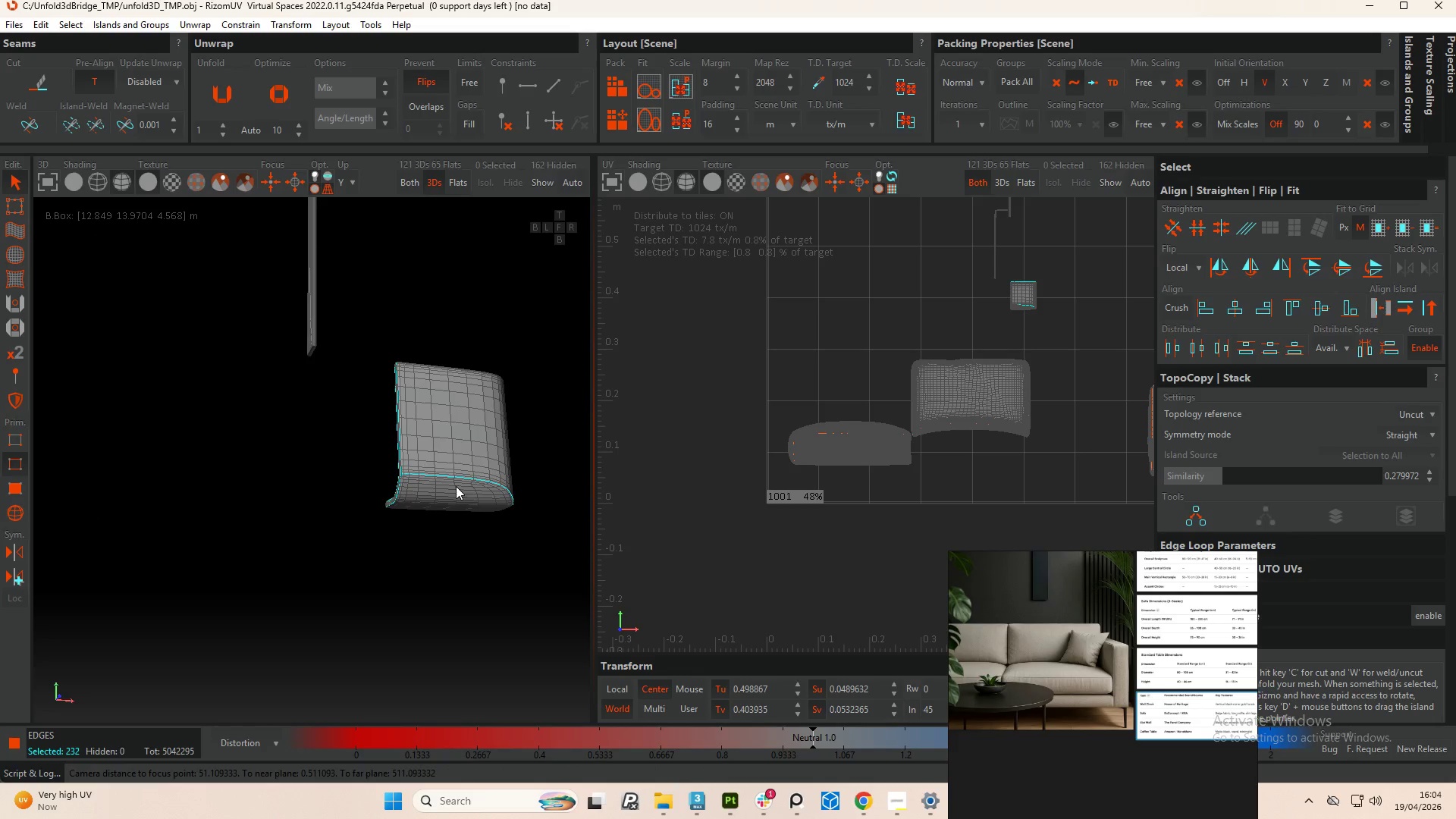 
type(cu)
 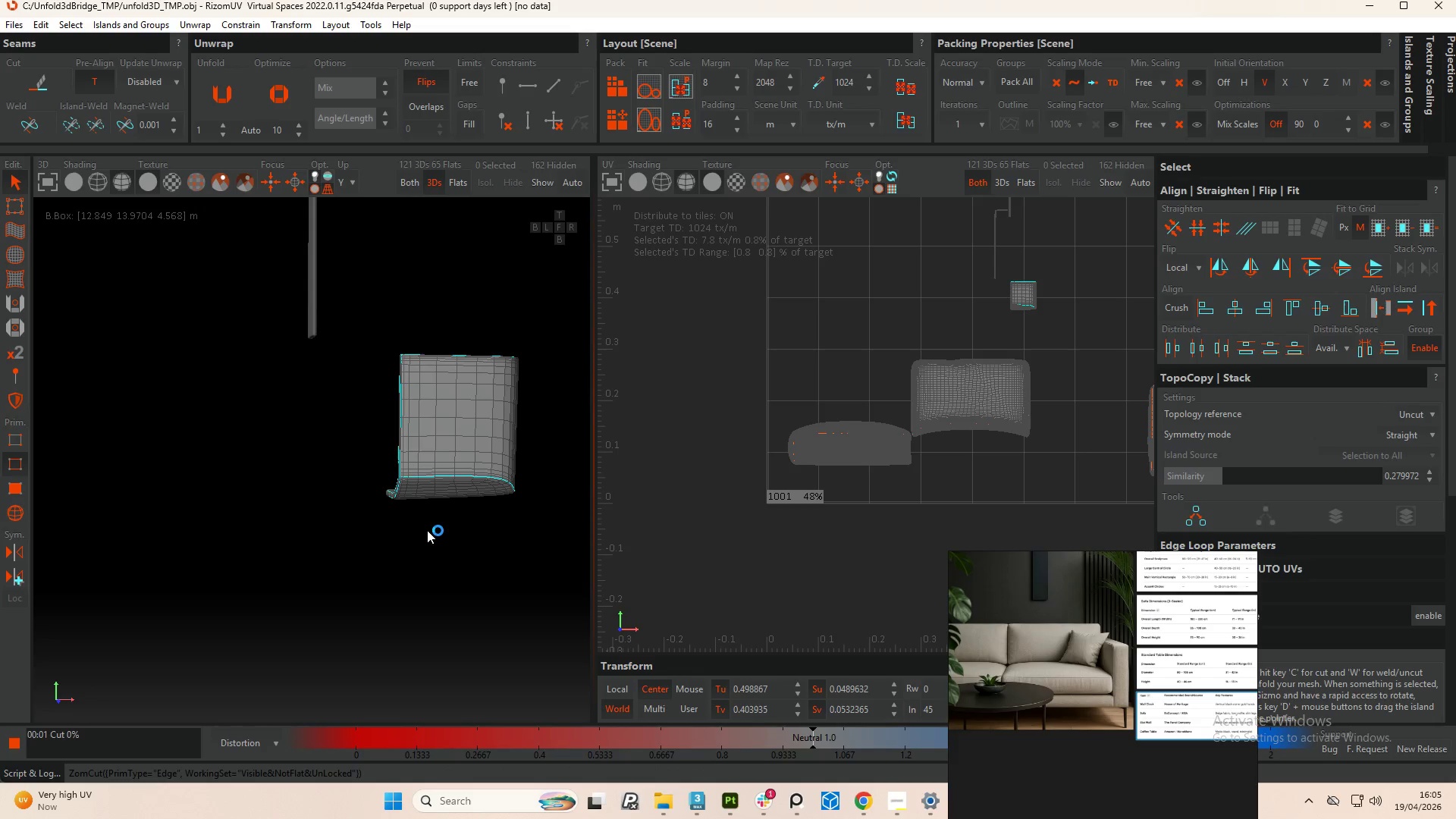 
scroll: coordinate [359, 557], scroll_direction: down, amount: 41.0
 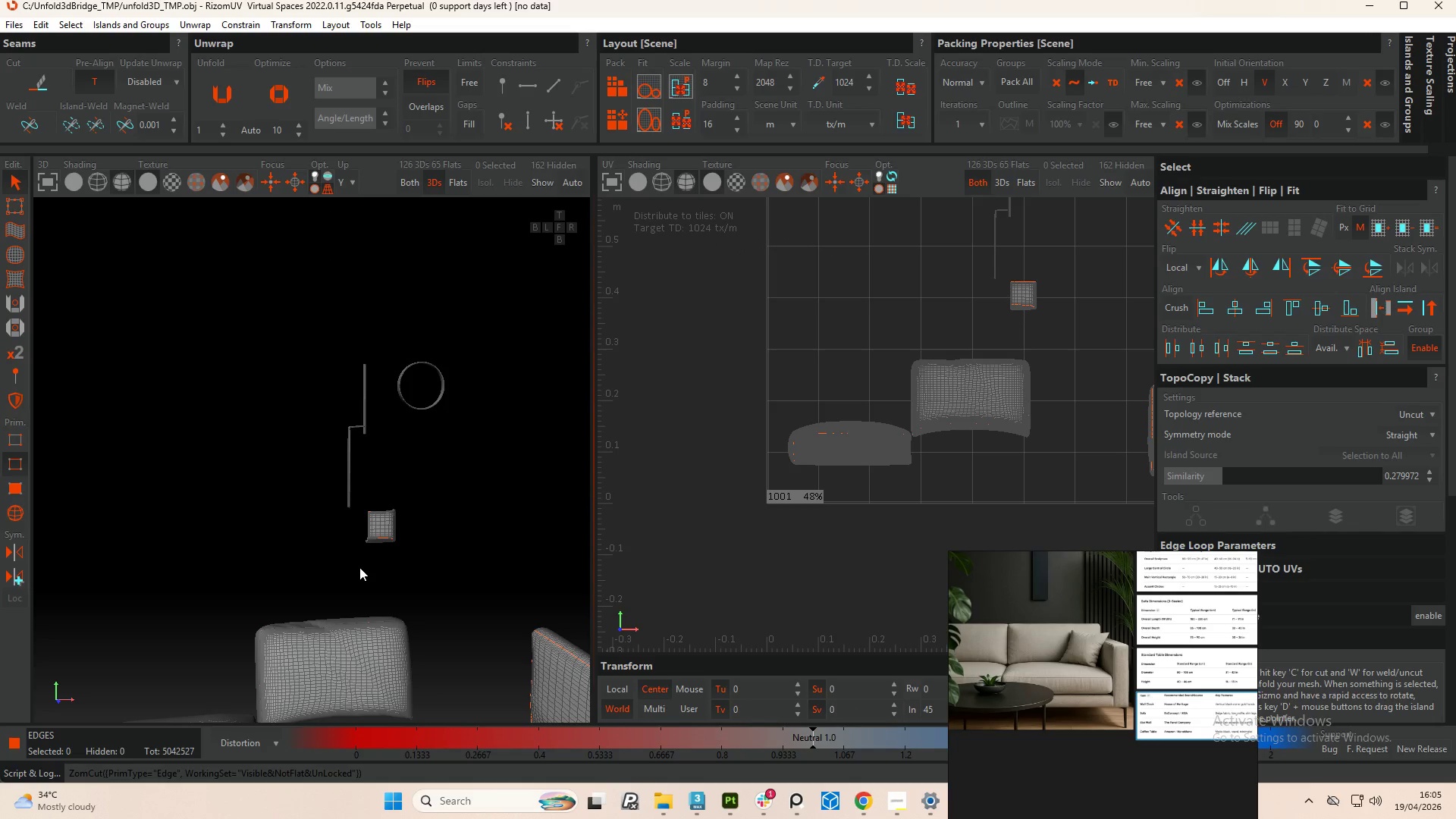 
hold_key(key=AltLeft, duration=1.2)
 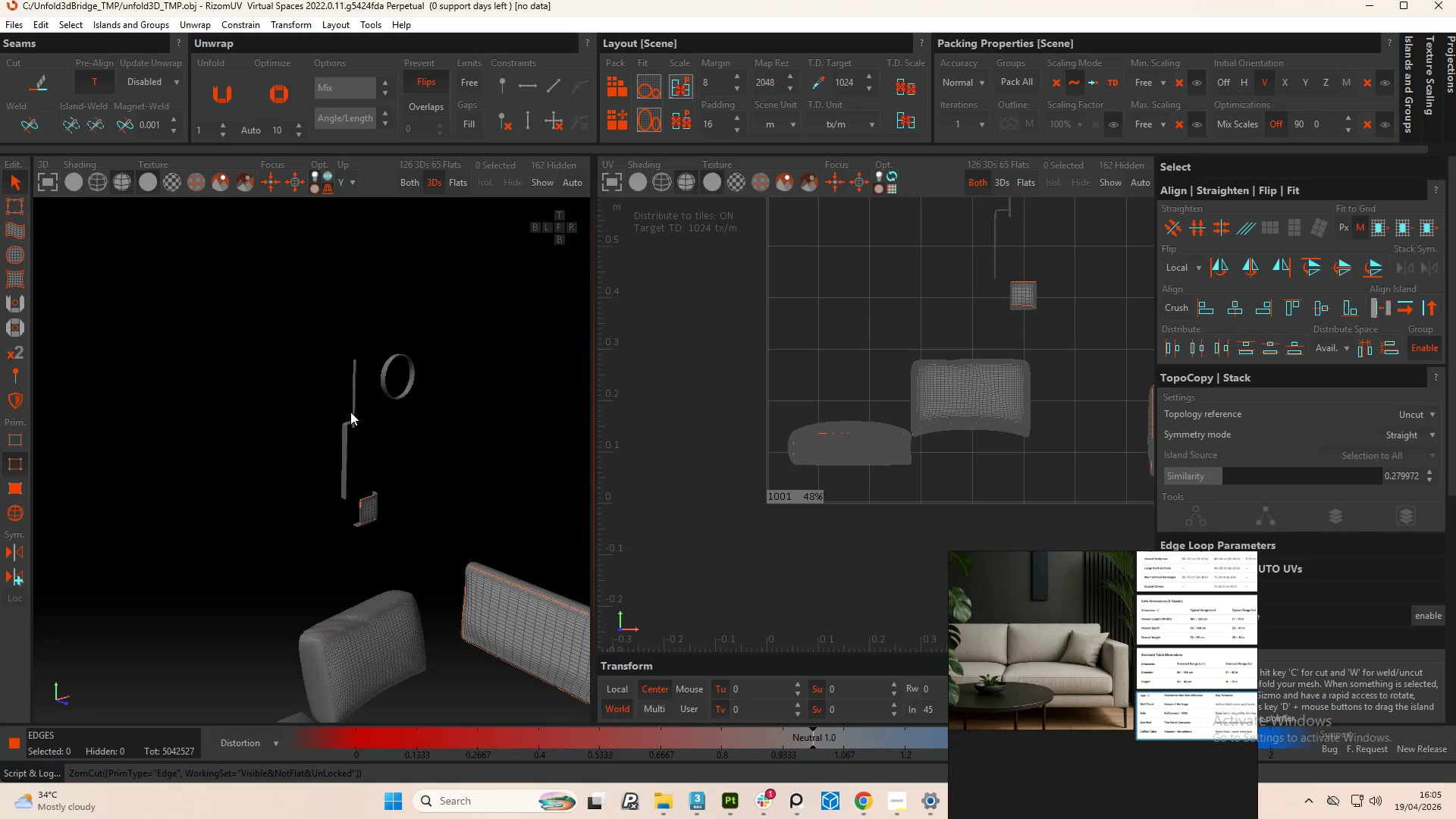 
hold_key(key=AltLeft, duration=0.89)
 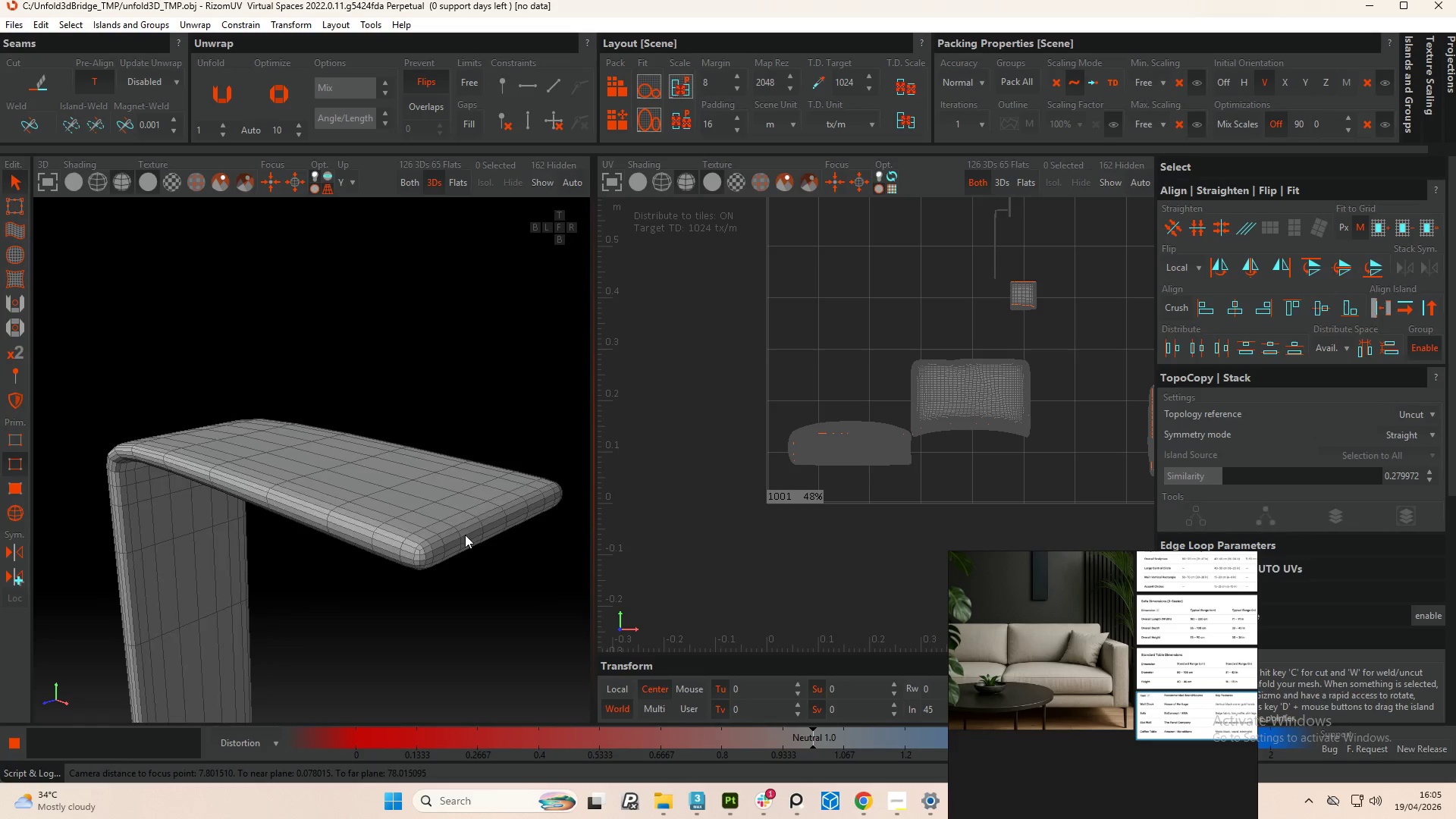 
scroll: coordinate [429, 548], scroll_direction: up, amount: 20.0
 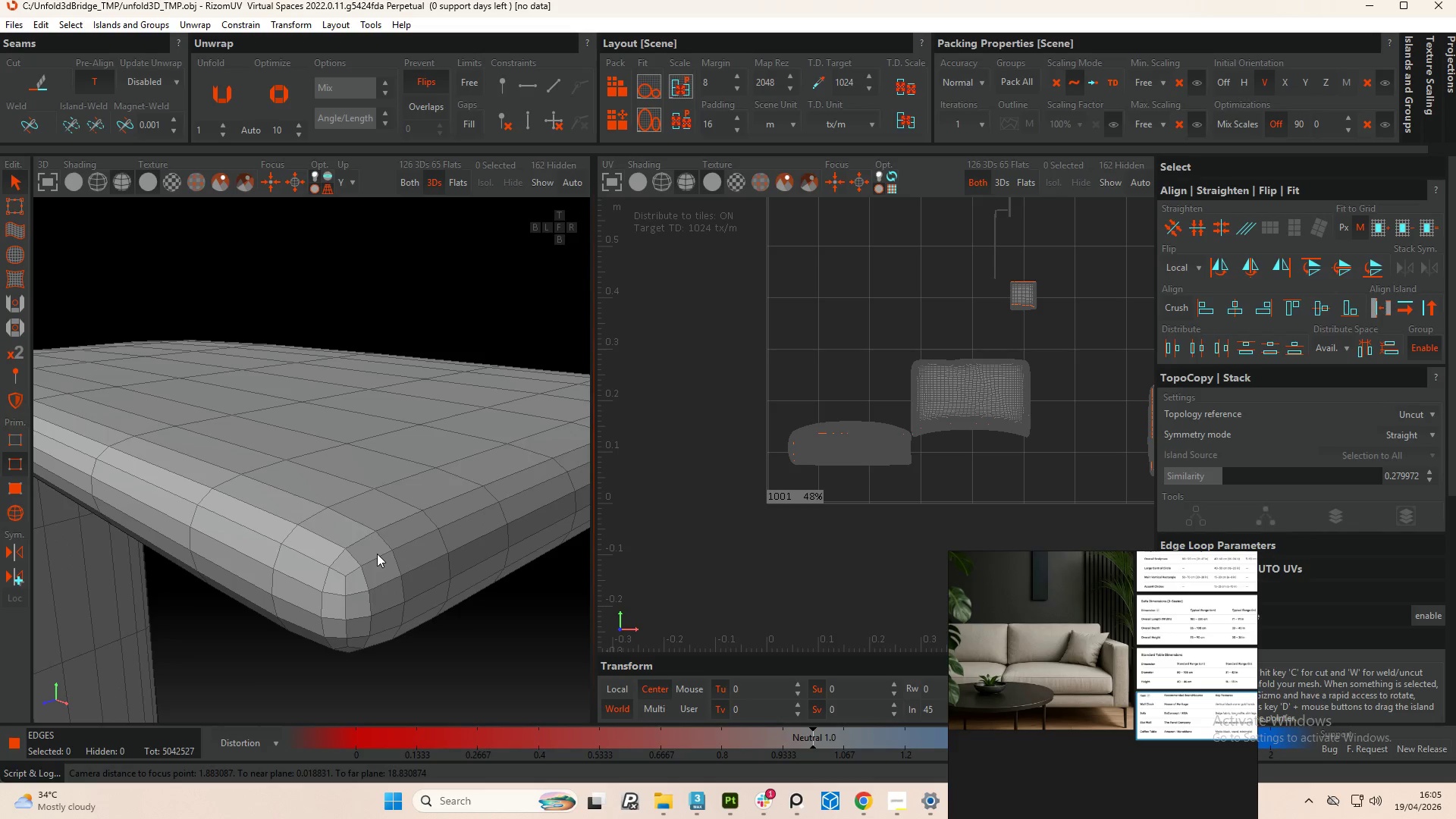 
left_click([377, 556])
 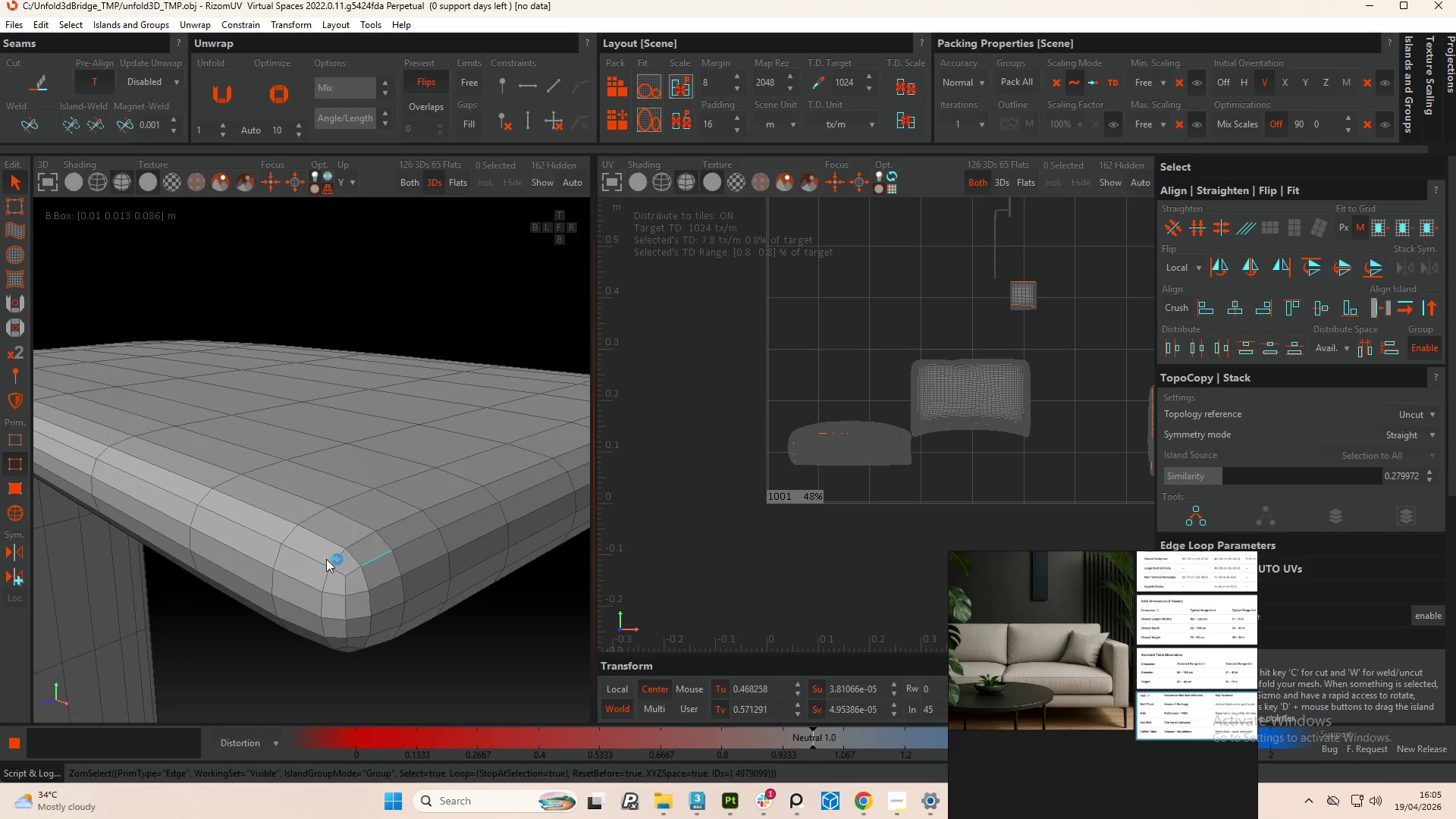 
hold_key(key=ControlLeft, duration=3.41)
double_click([309, 557])
 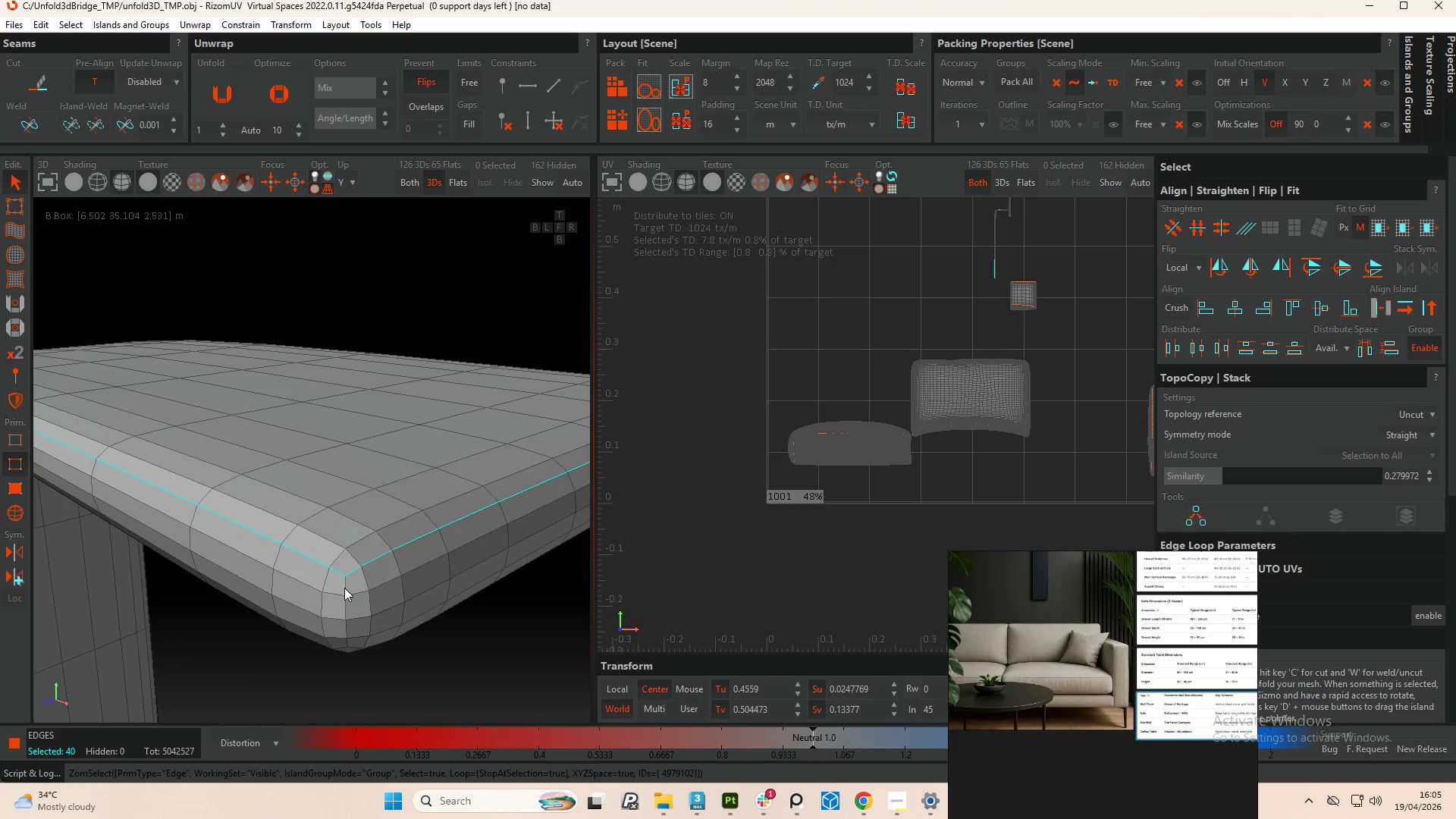 
double_click([344, 588])
 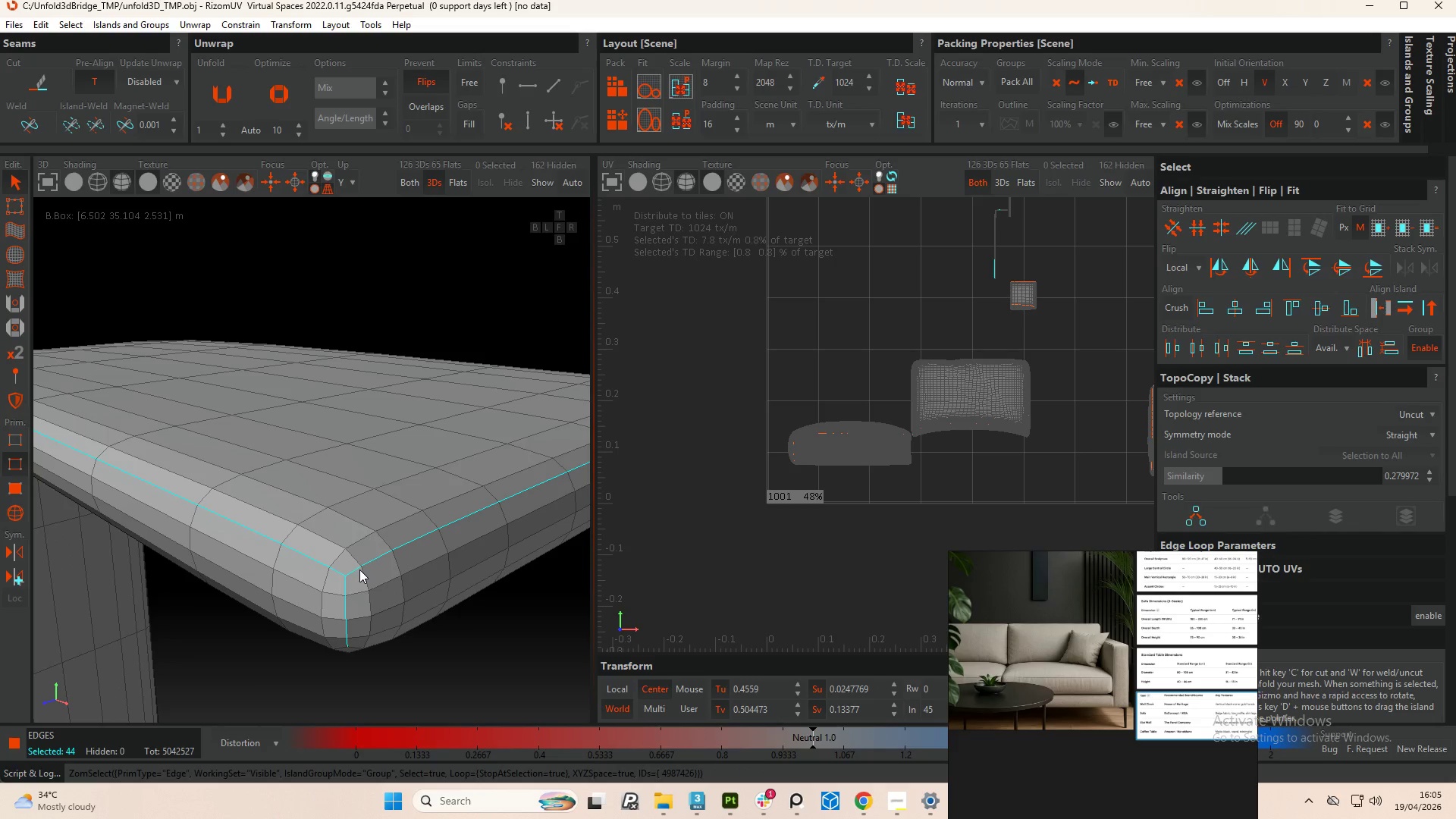 
hold_key(key=AltLeft, duration=0.66)
 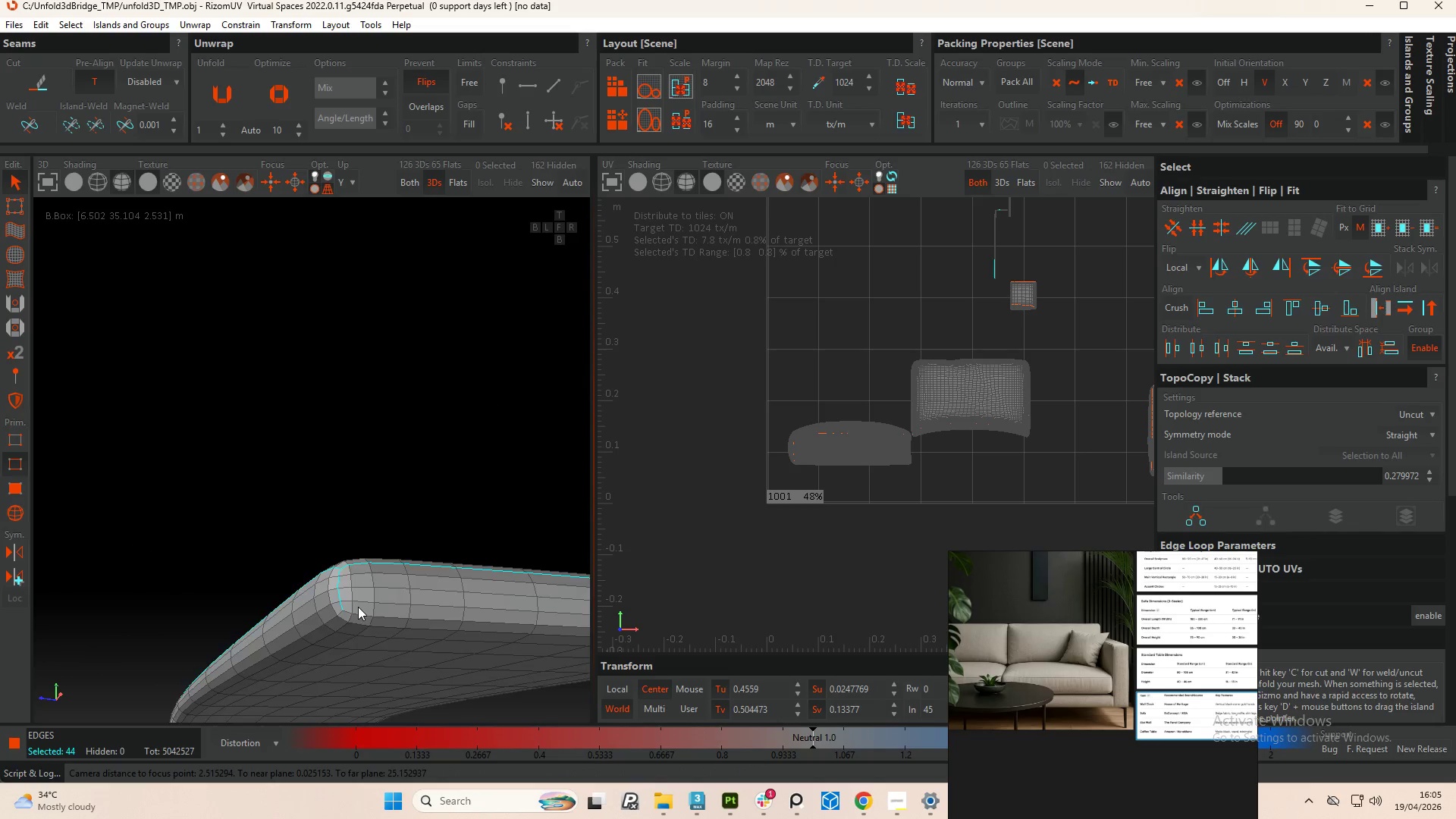 
scroll: coordinate [364, 600], scroll_direction: down, amount: 4.0
 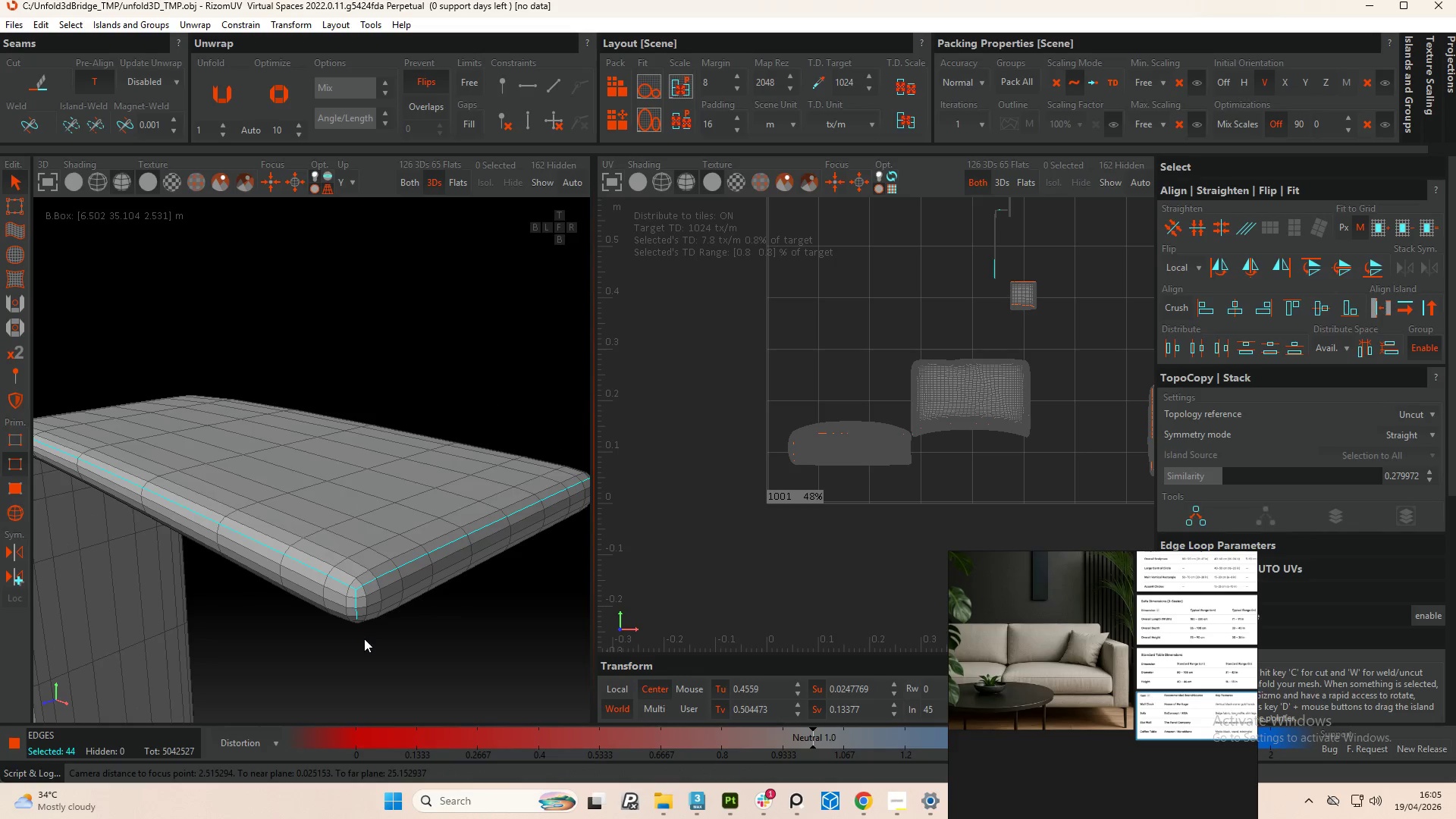 
hold_key(key=ControlLeft, duration=2.88)
 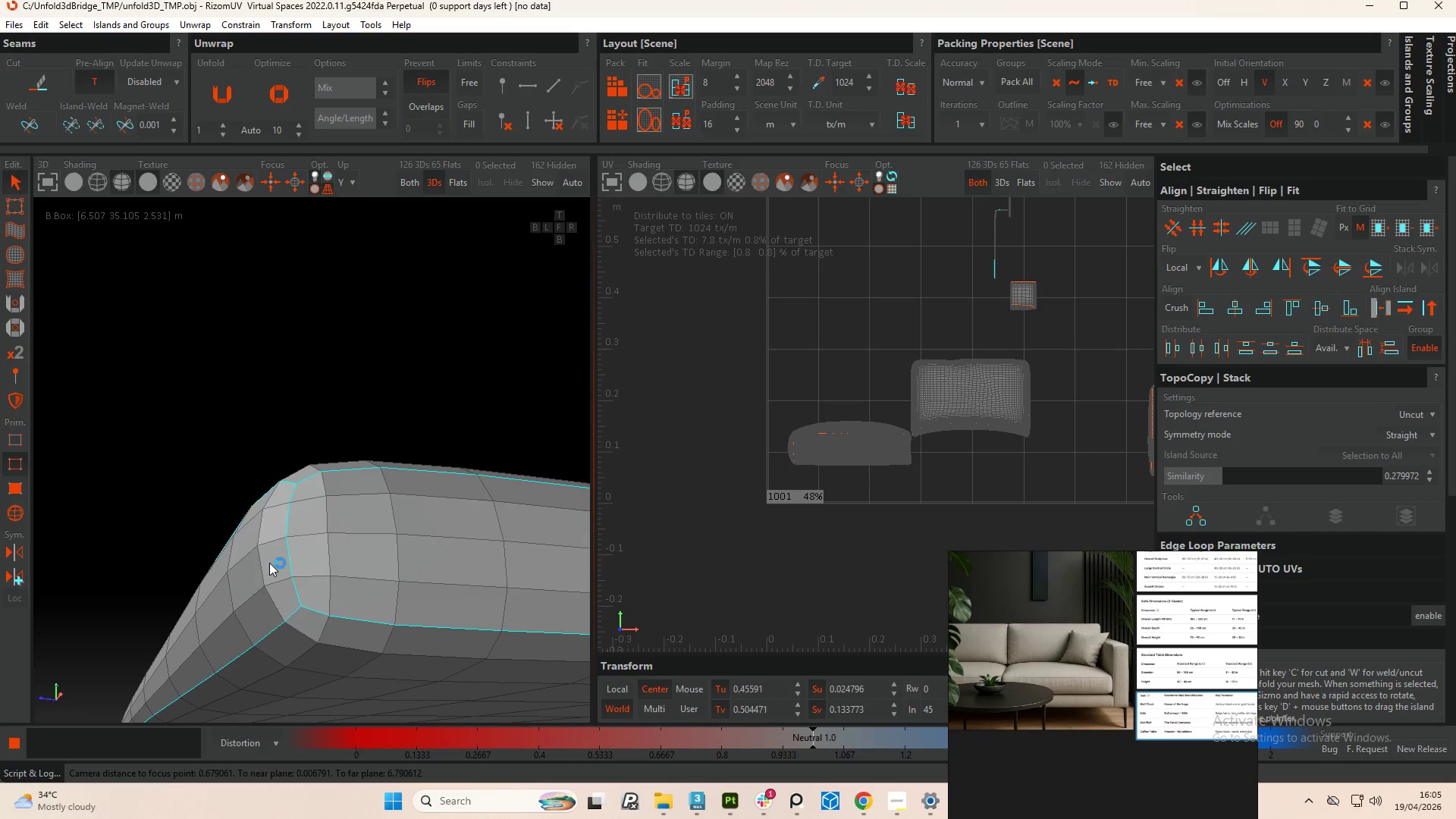 
scroll: coordinate [347, 616], scroll_direction: up, amount: 5.0
 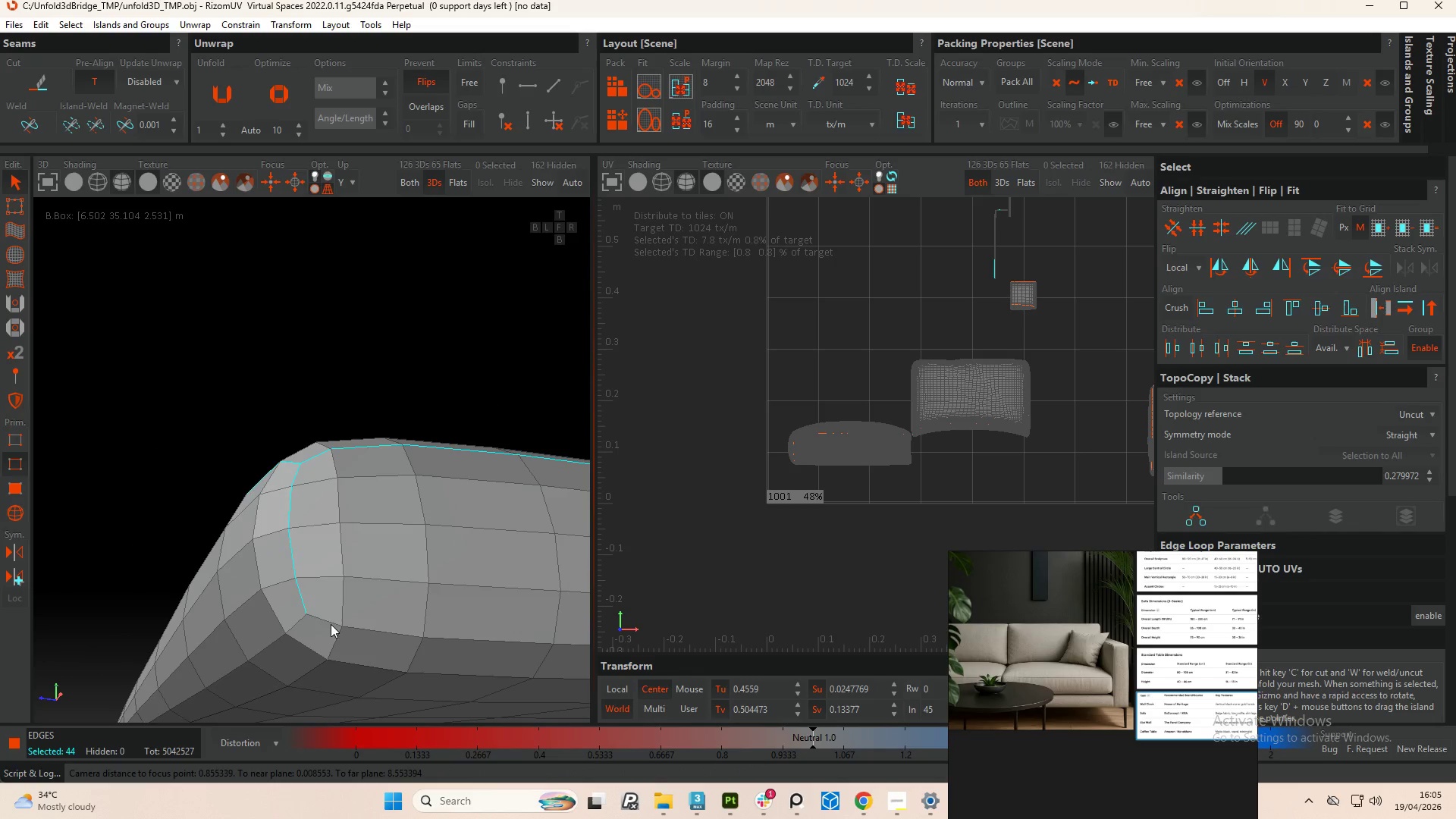 
double_click([326, 620])
 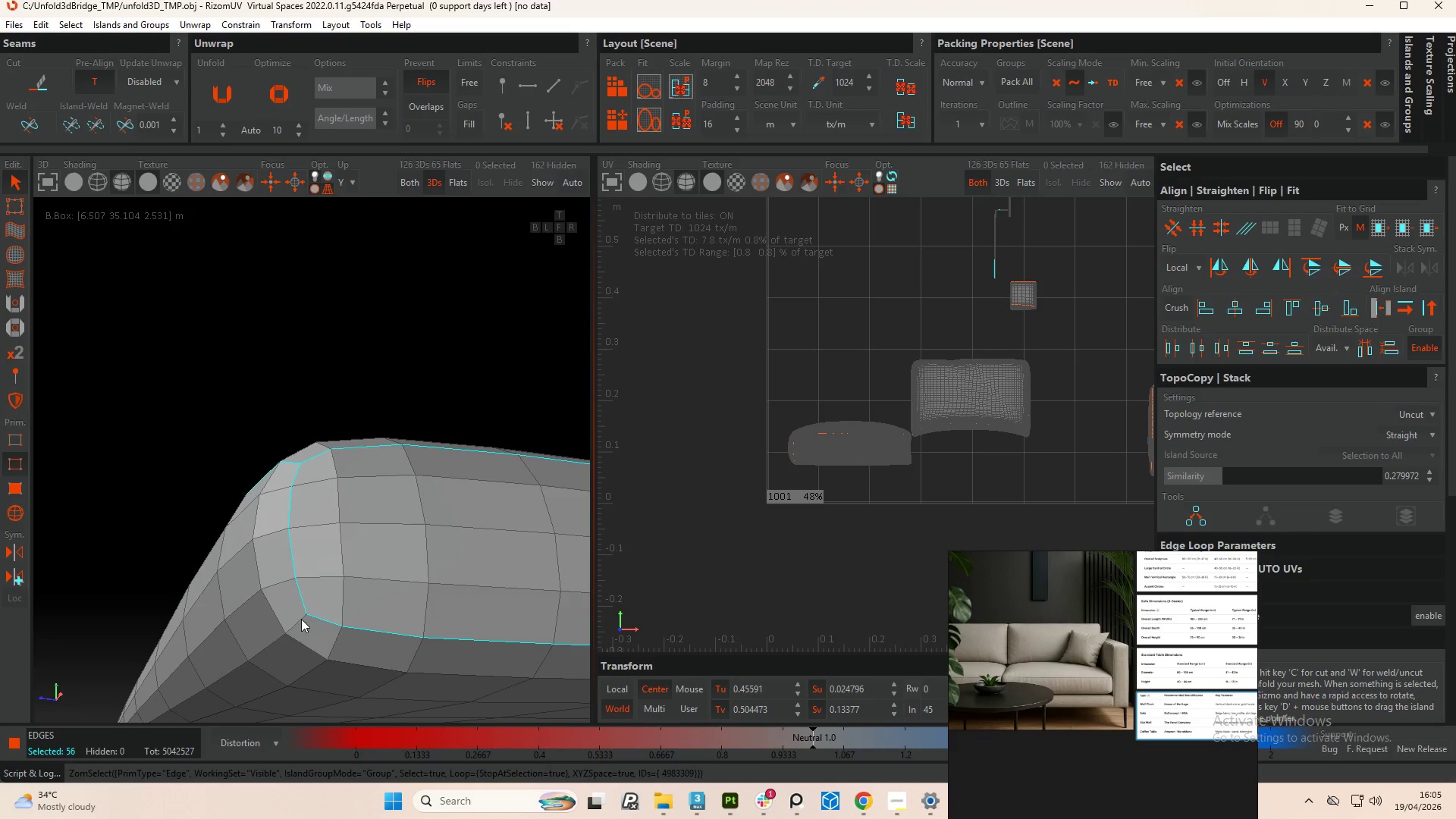 
double_click([301, 619])
 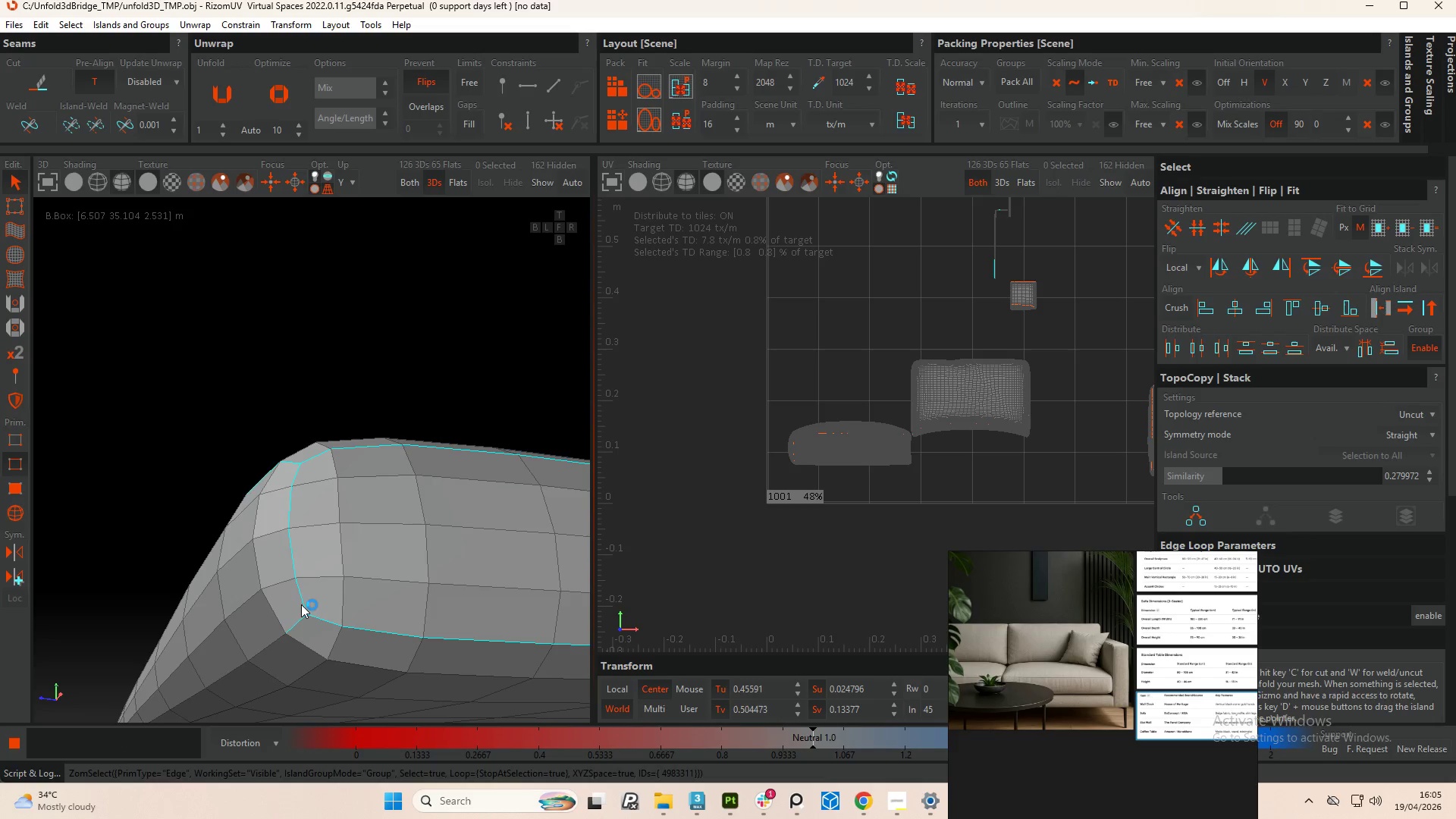 
hold_key(key=AltLeft, duration=1.0)
 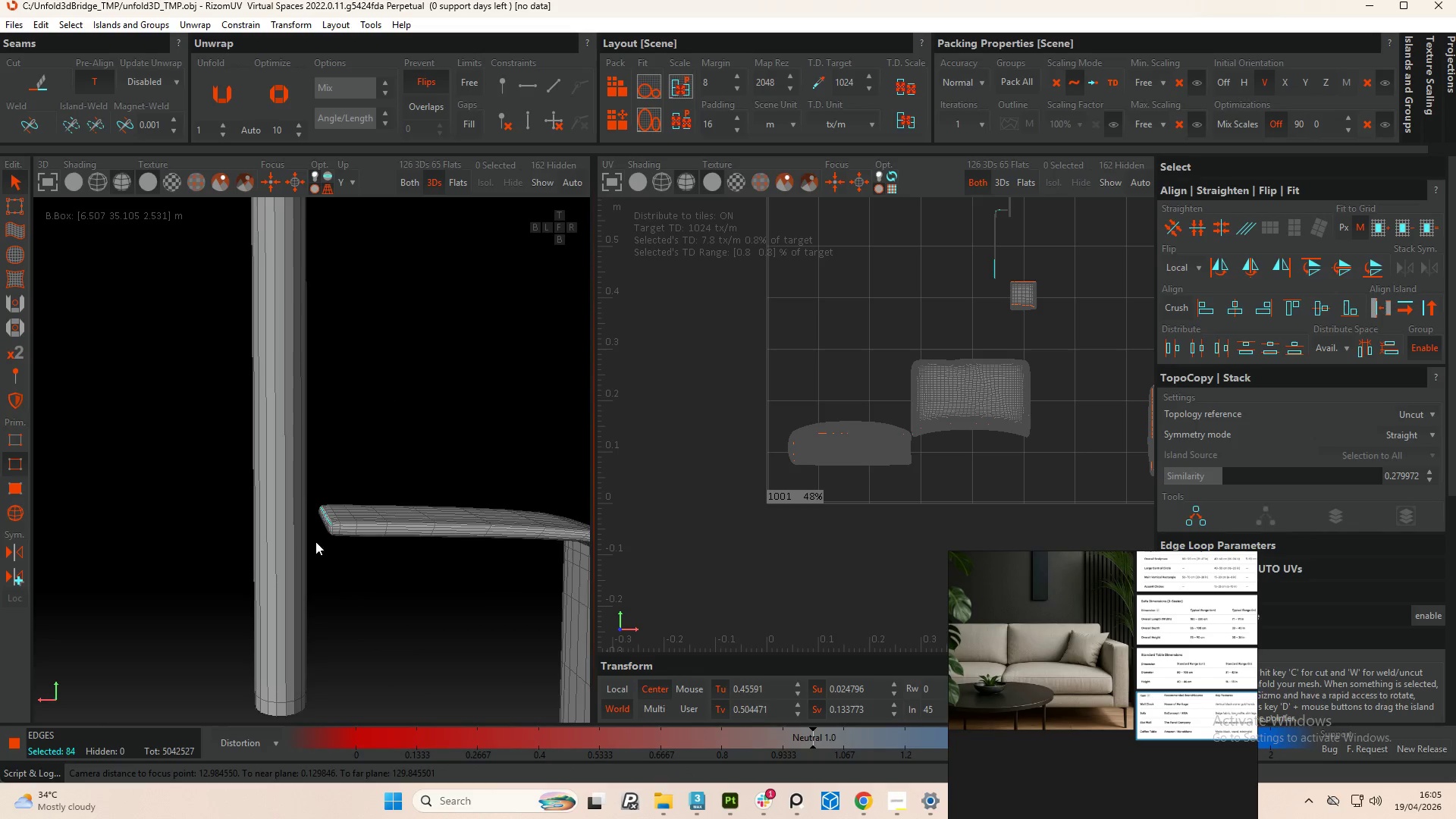 
scroll: coordinate [232, 513], scroll_direction: down, amount: 20.0
 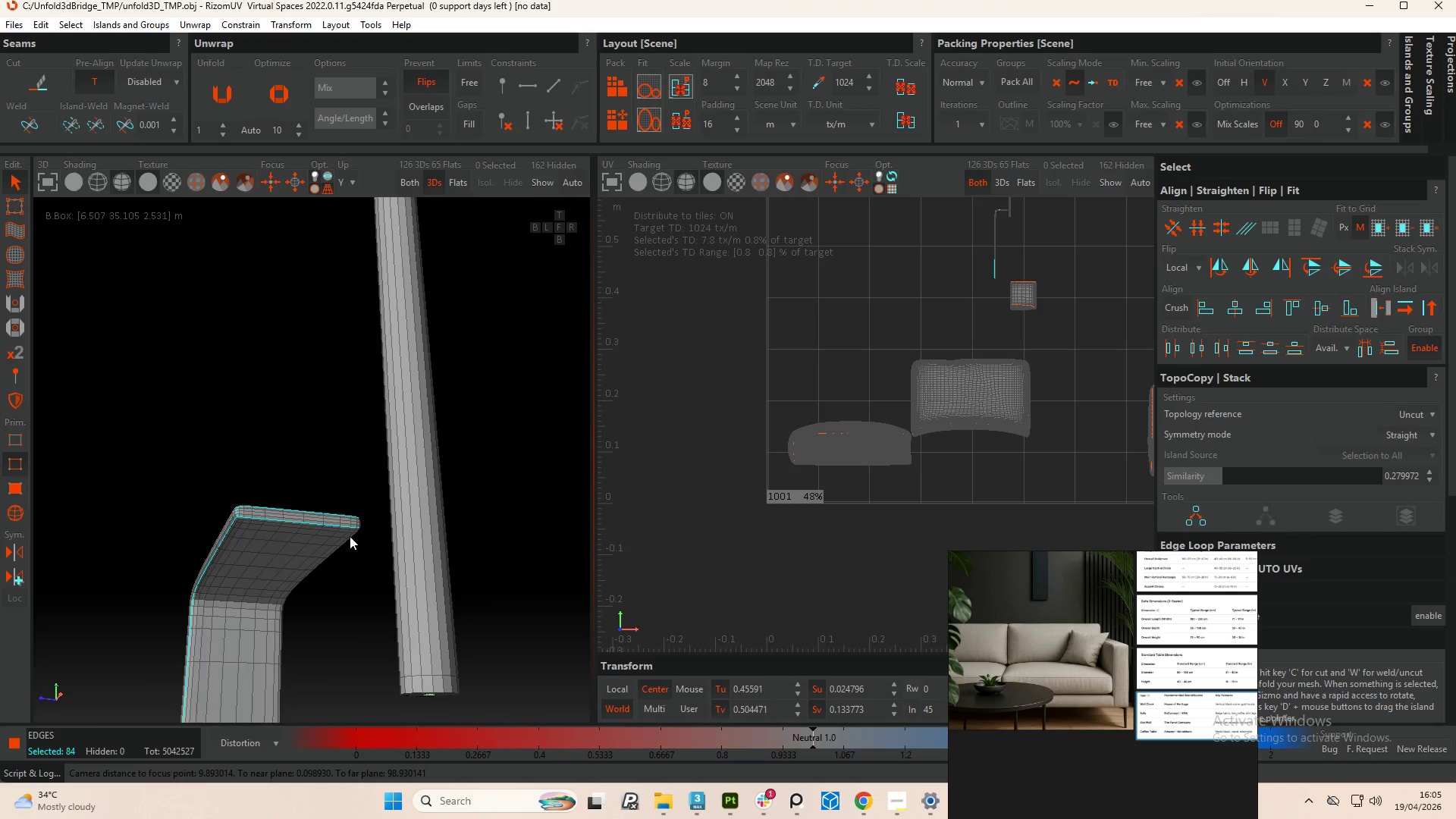 
scroll: coordinate [344, 504], scroll_direction: up, amount: 6.0
 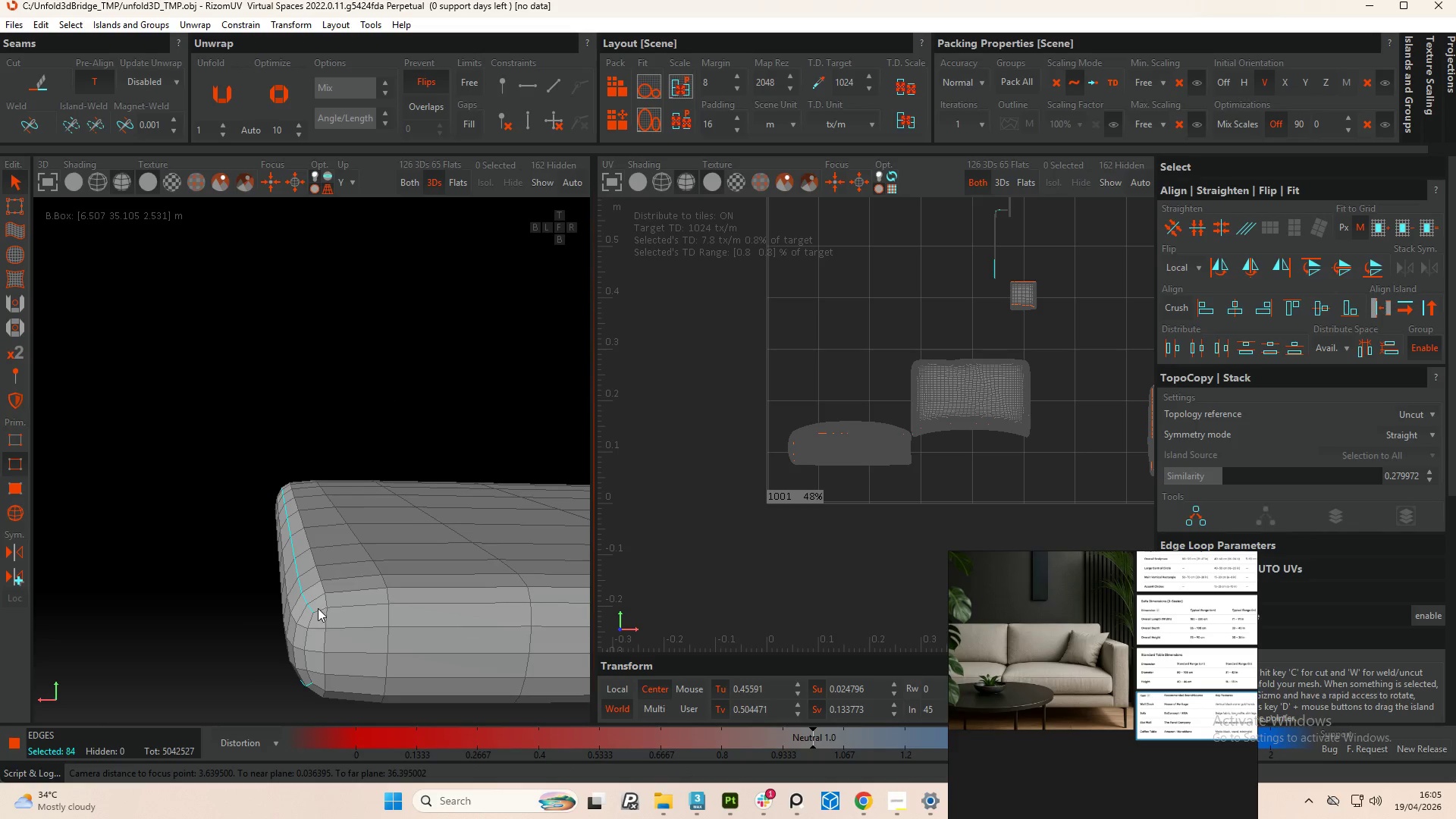 
hold_key(key=ControlLeft, duration=6.61)
double_click([337, 607])
 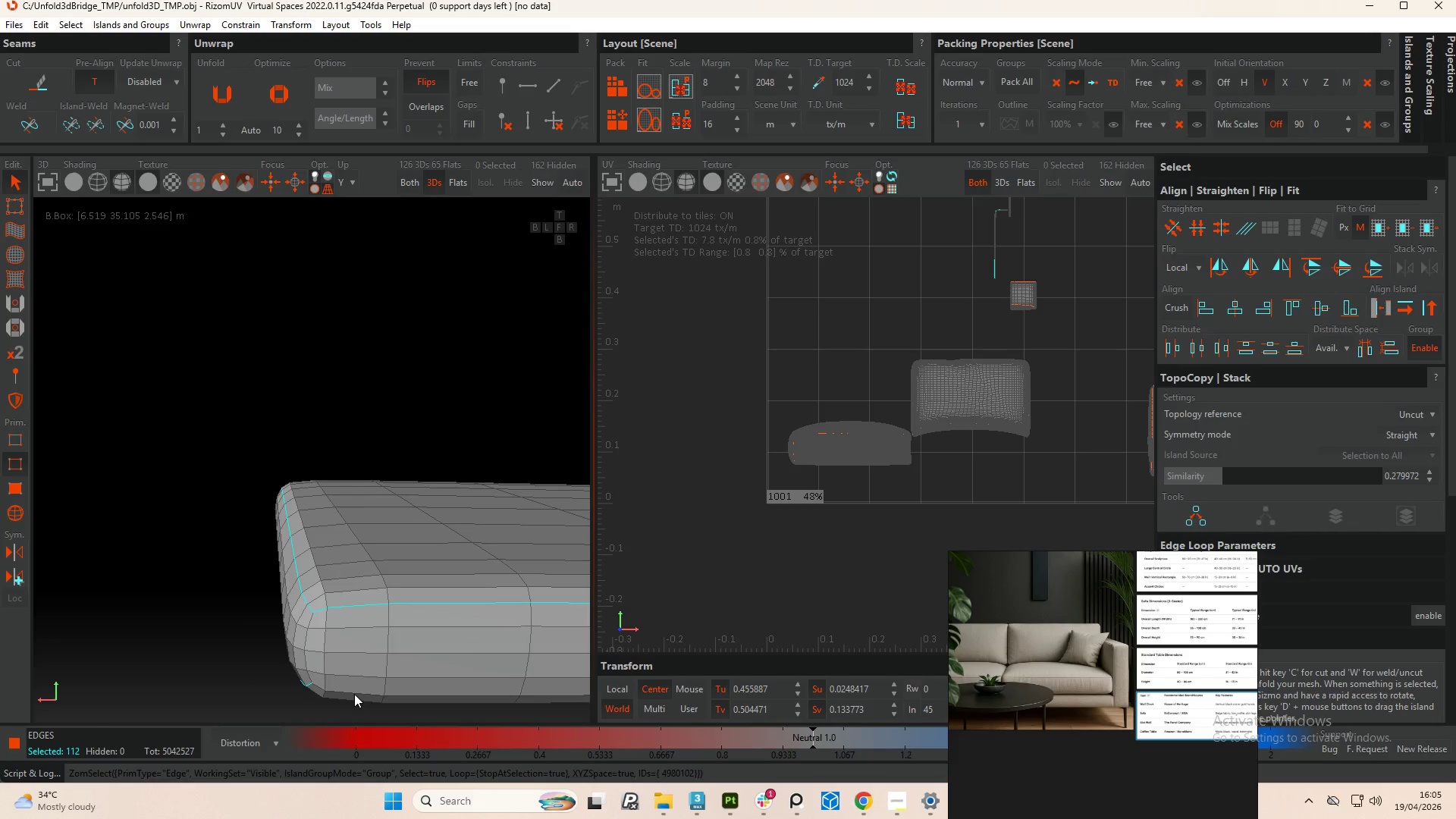 
left_click([353, 692])
 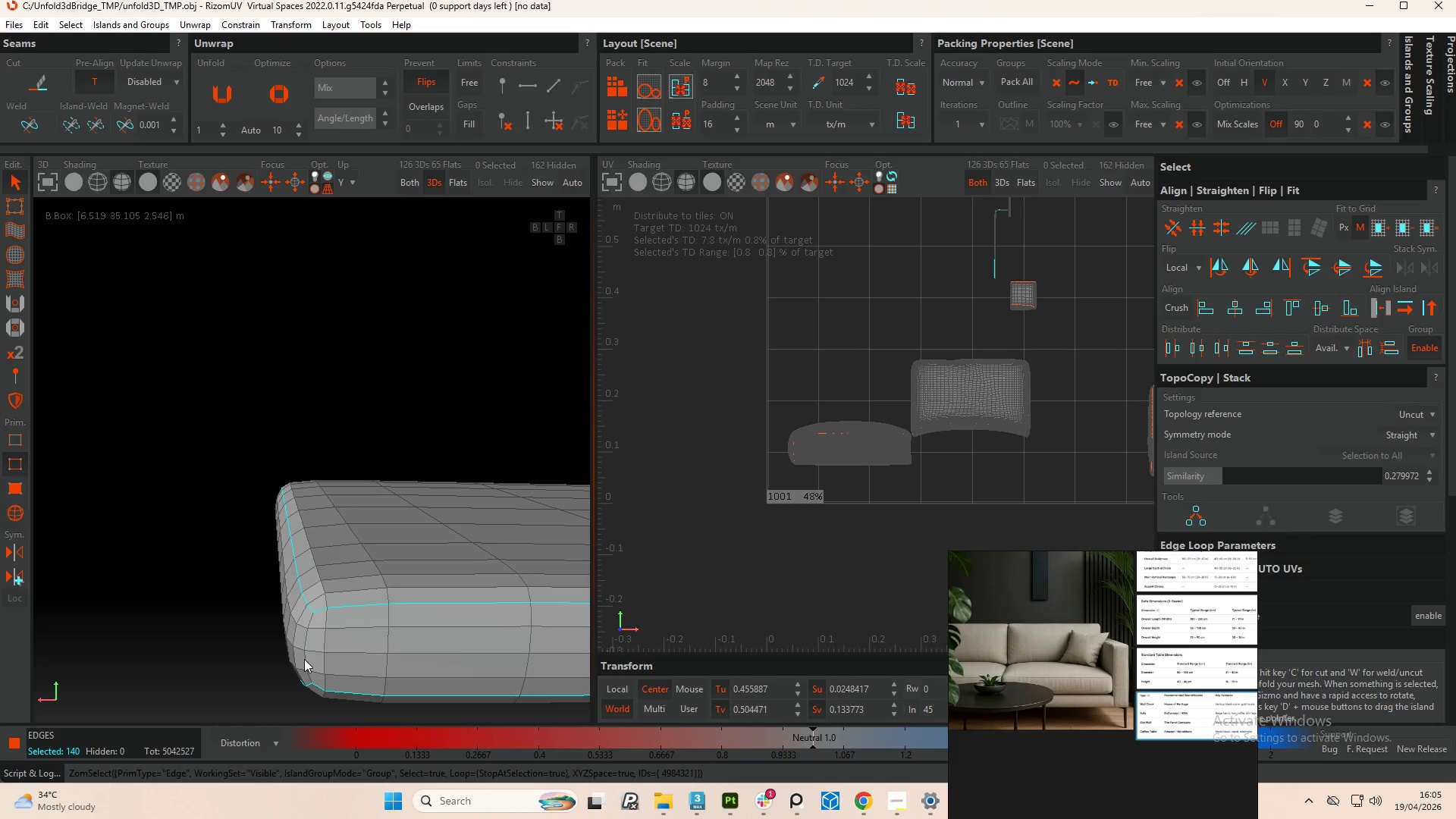 
double_click([304, 659])
 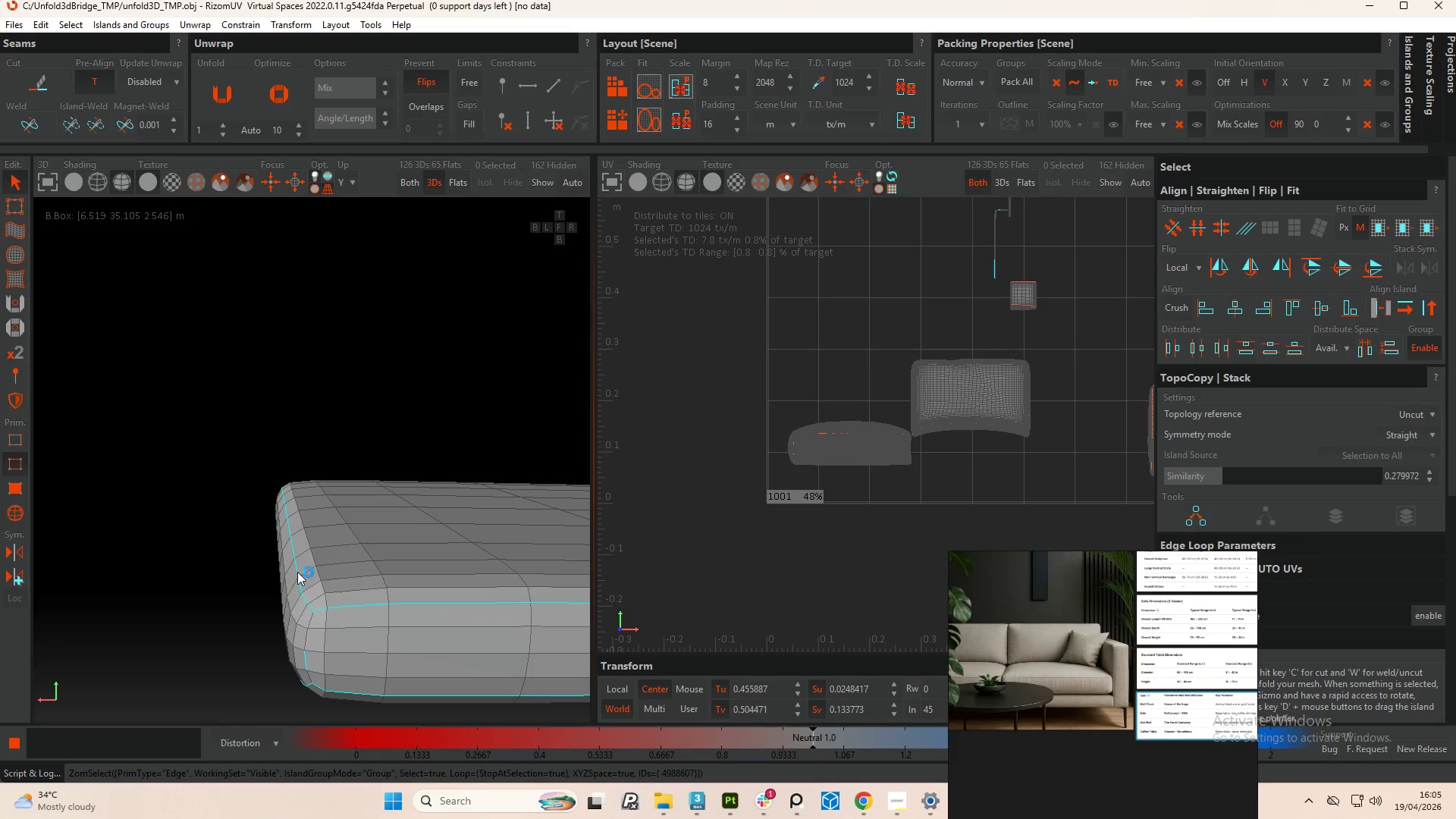 
scroll: coordinate [369, 544], scroll_direction: down, amount: 17.0
 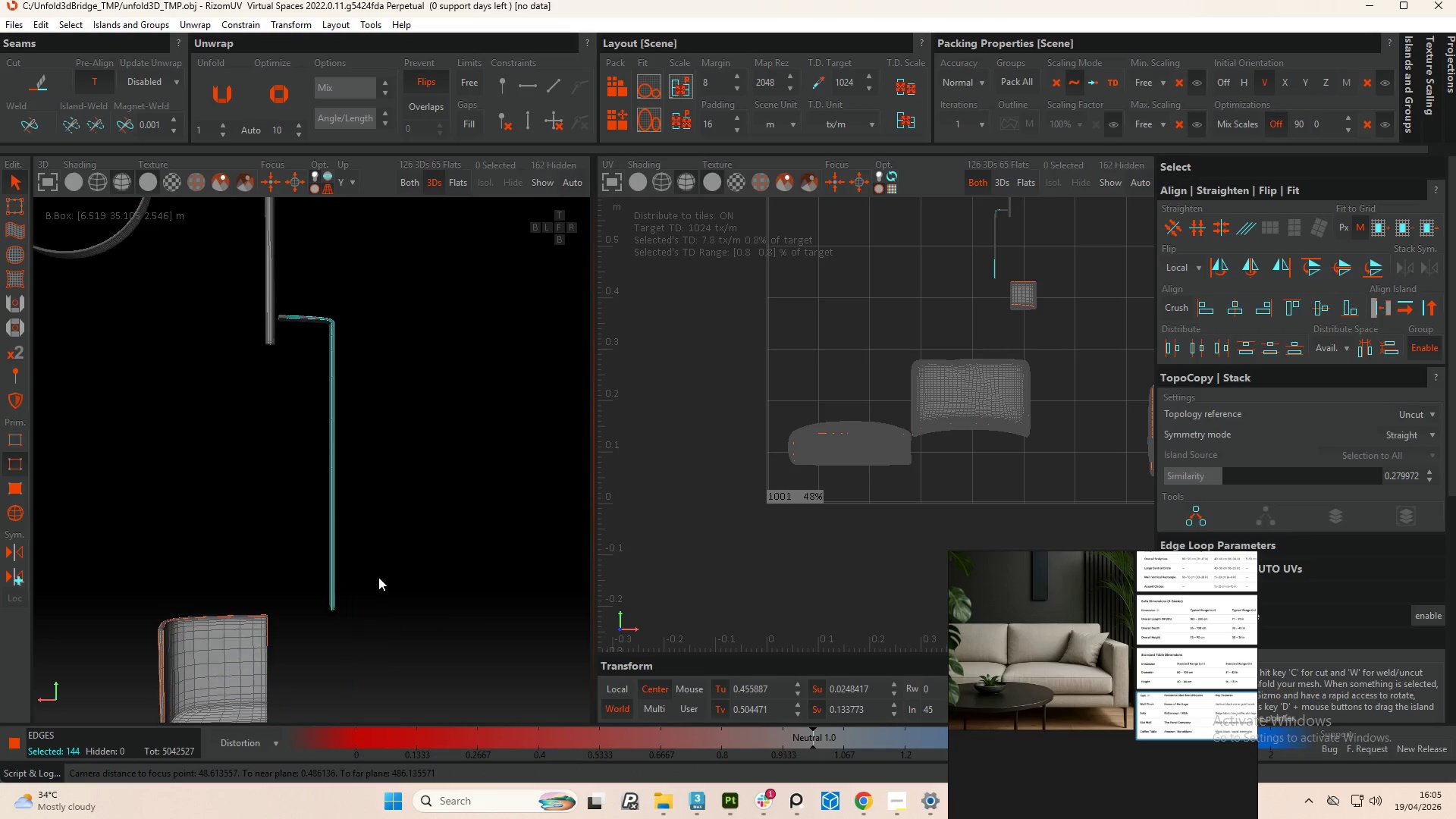 
hold_key(key=AltLeft, duration=0.55)
 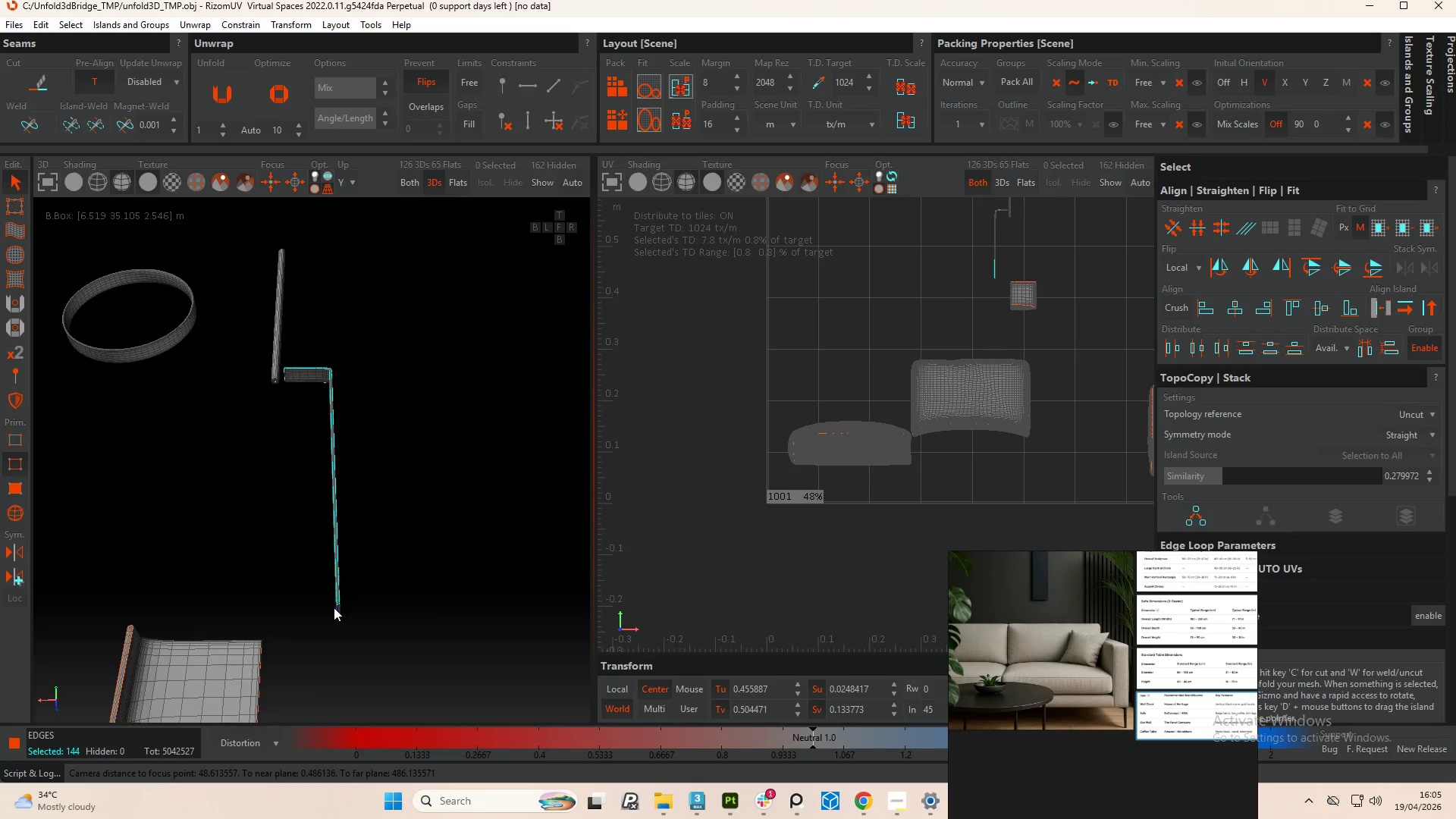 
hold_key(key=ControlLeft, duration=4.72)
 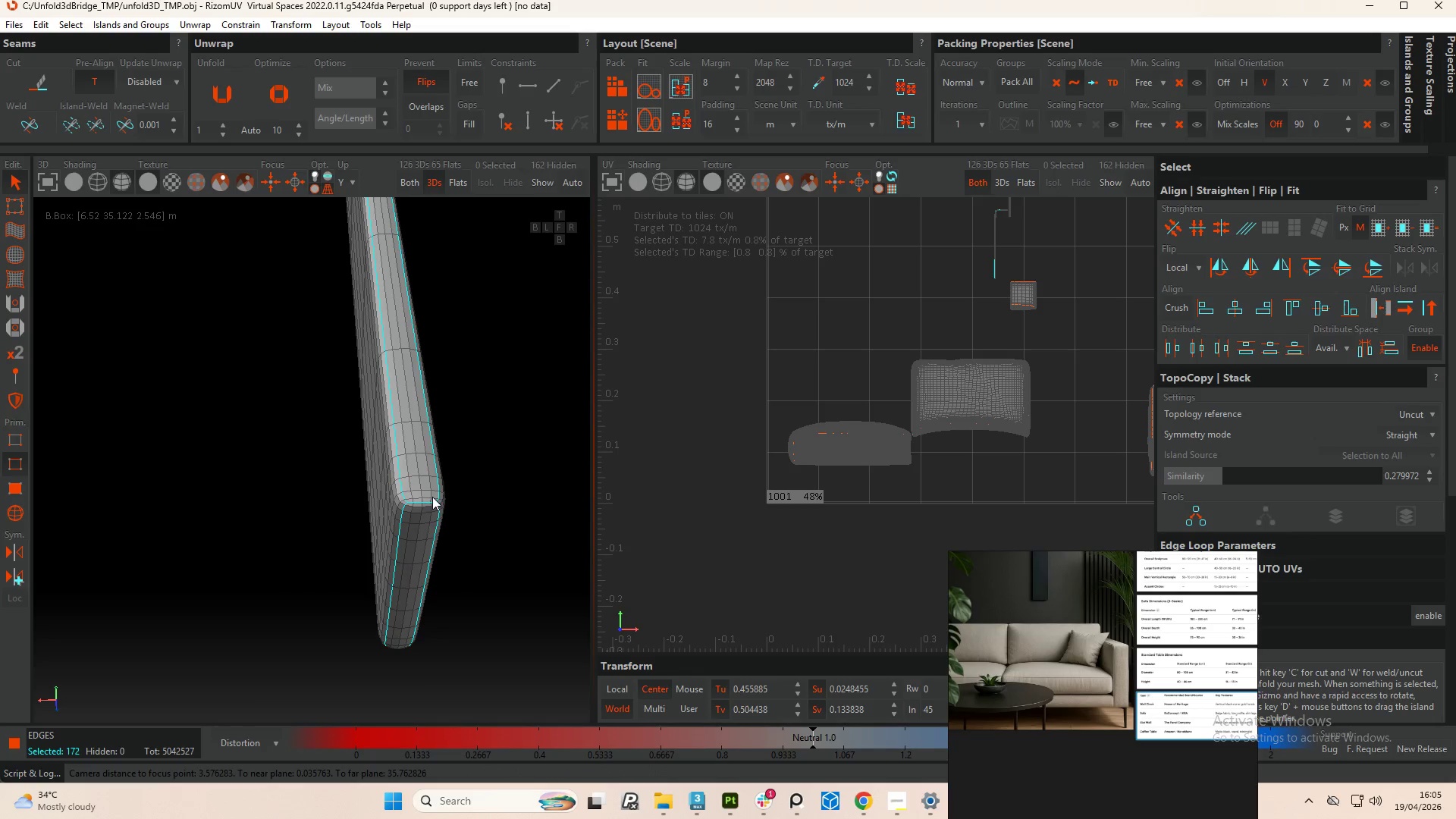 
scroll: coordinate [322, 565], scroll_direction: up, amount: 14.0
 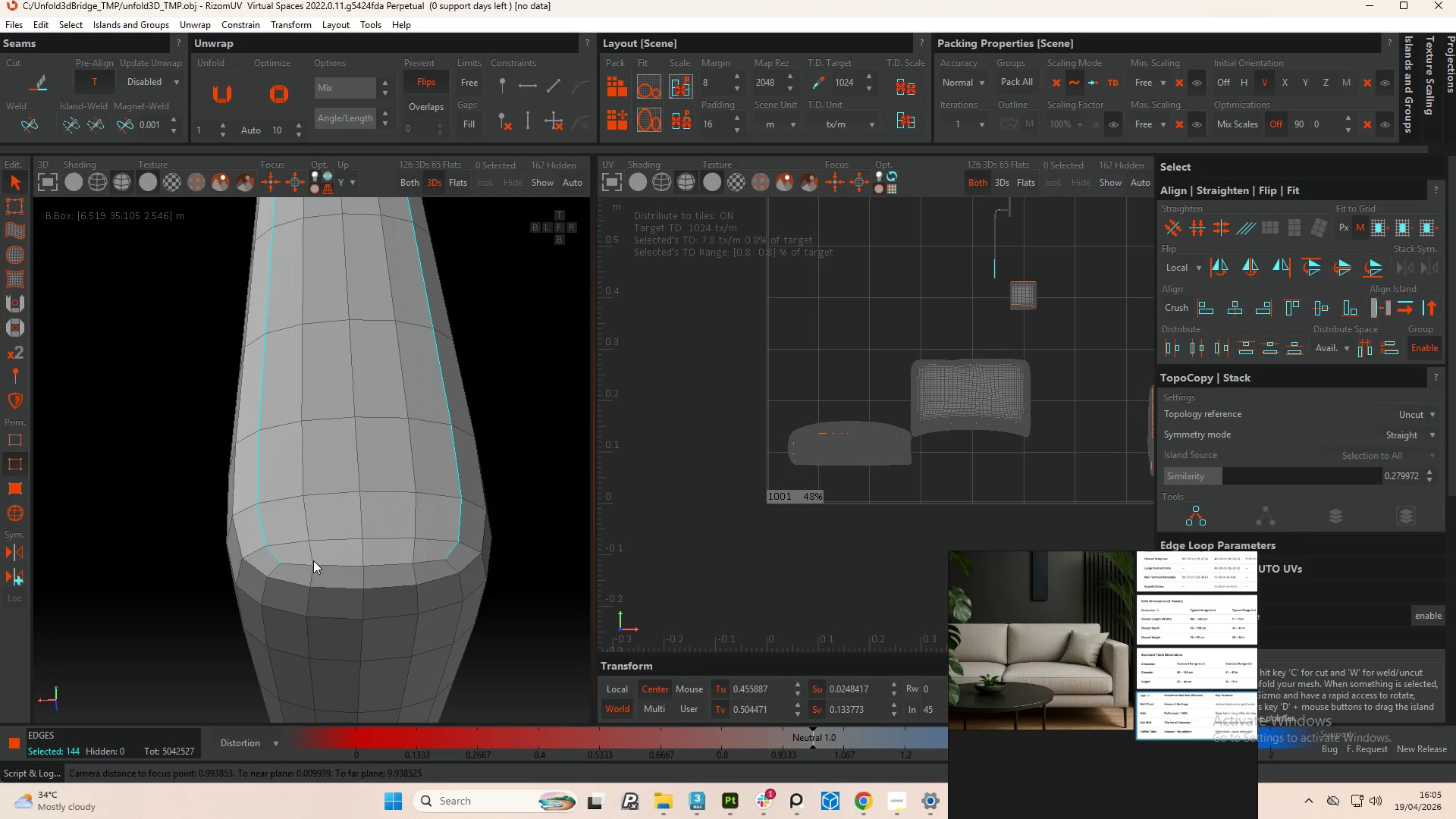 
double_click([322, 566])
 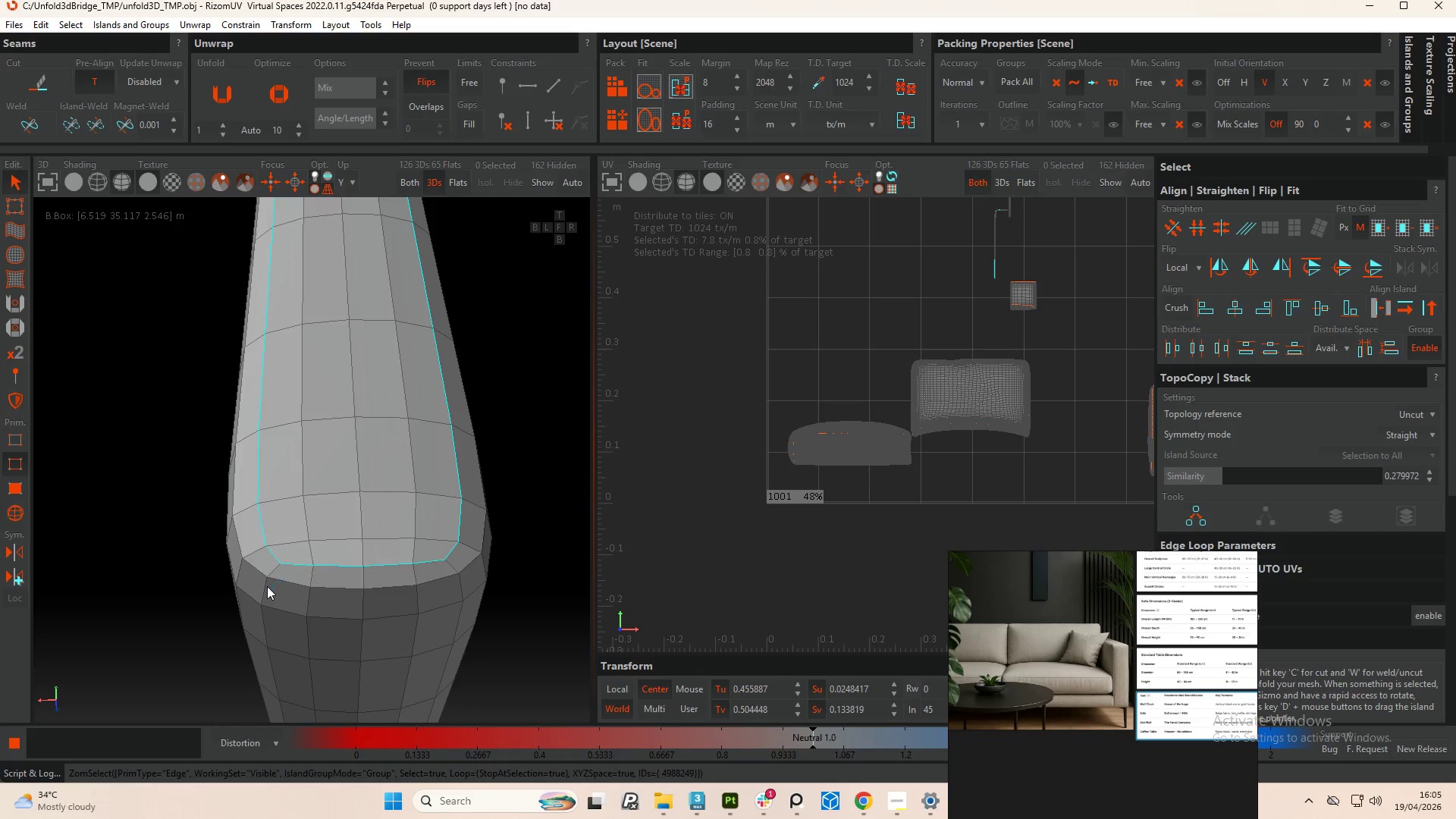 
double_click([267, 586])
 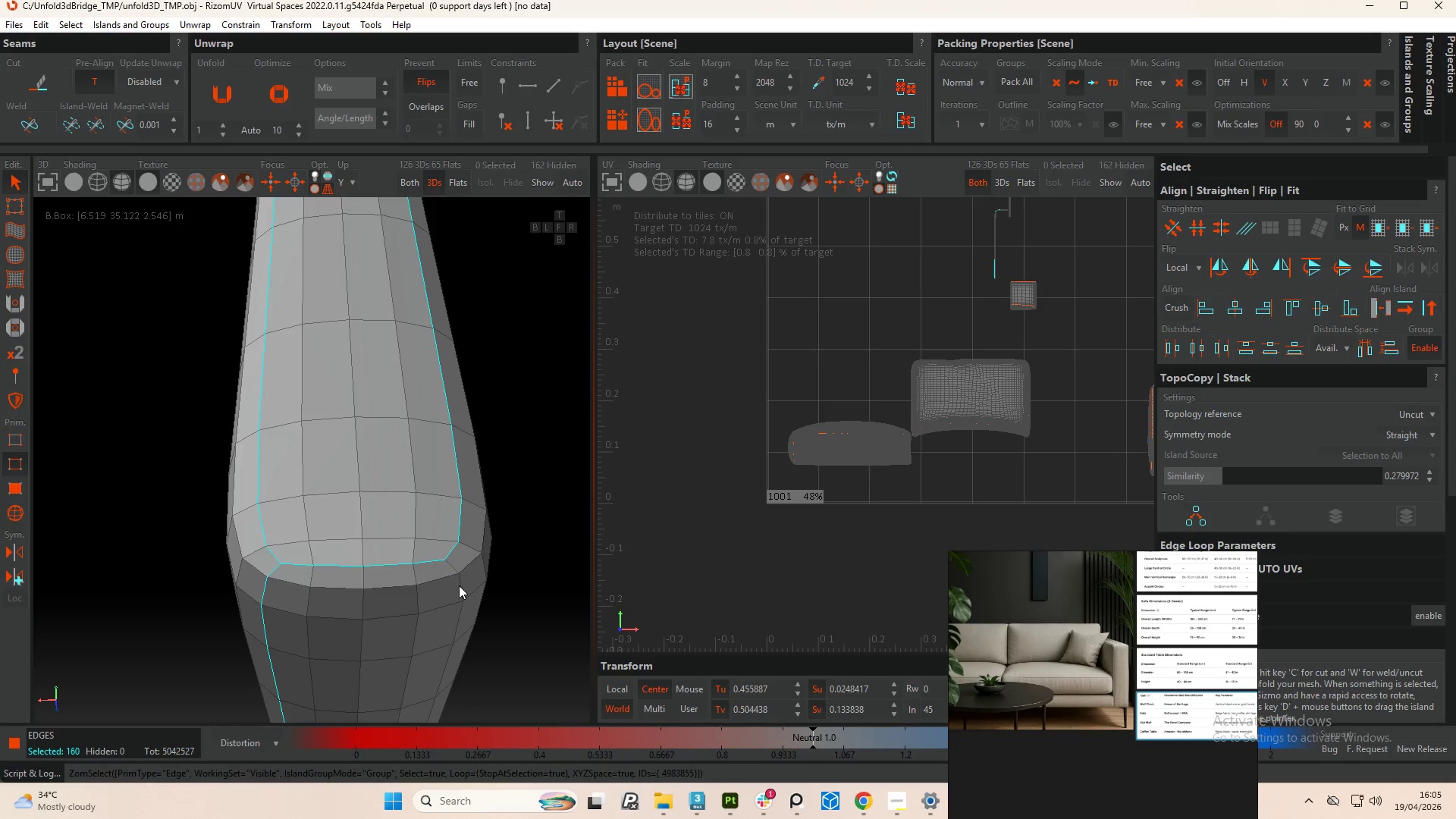 
double_click([459, 585])
 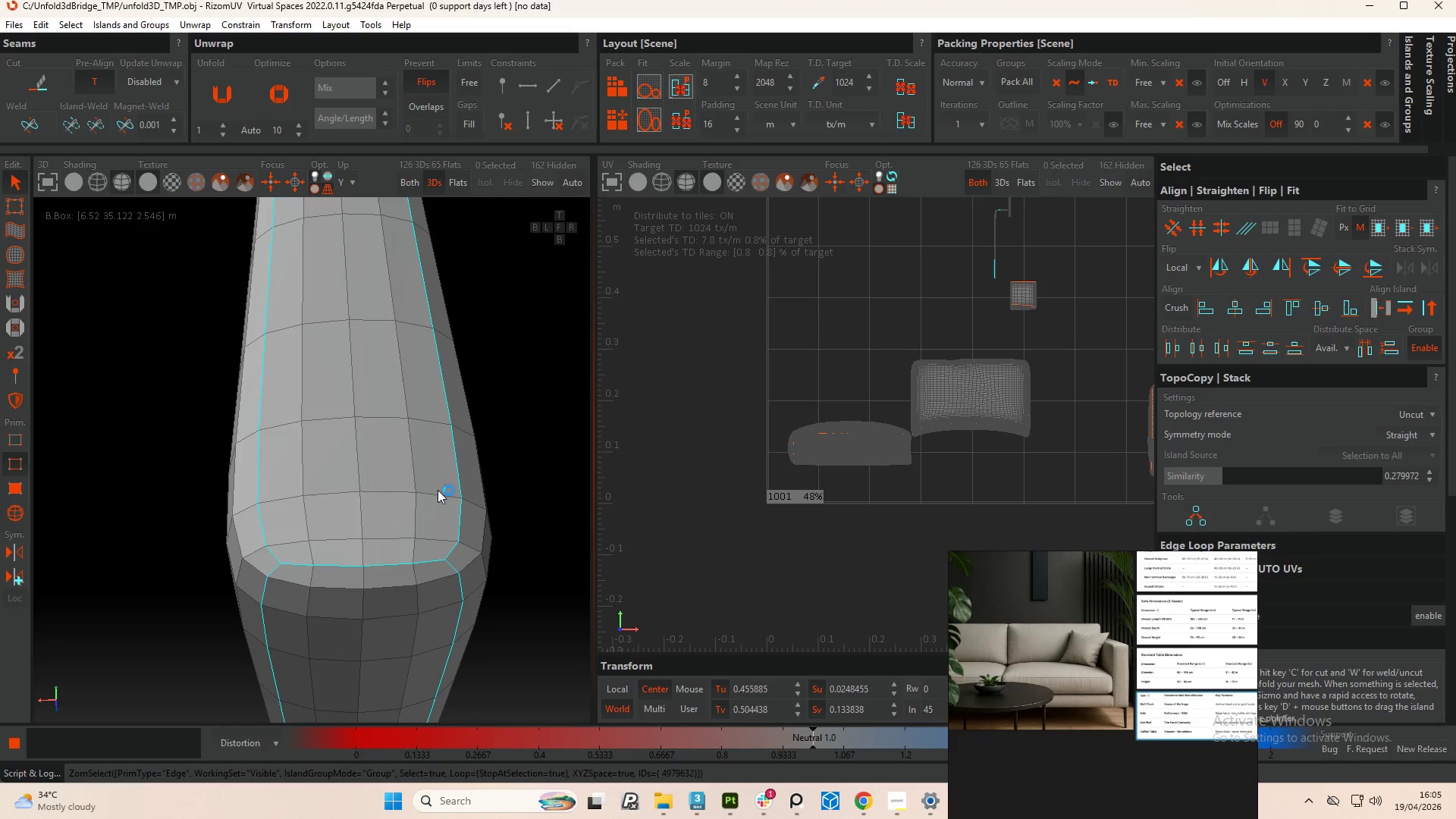 
hold_key(key=AltLeft, duration=1.23)
 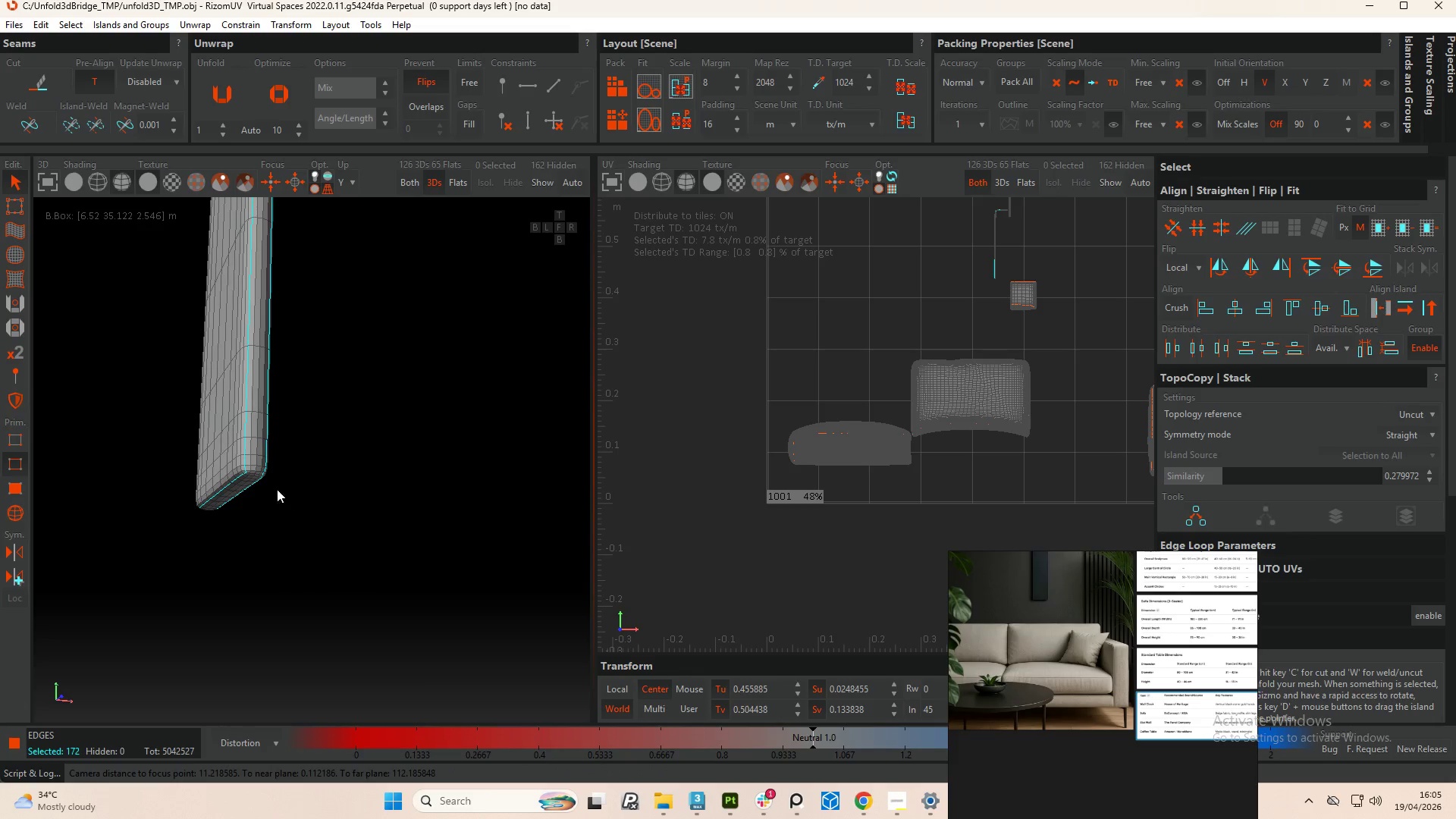 
scroll: coordinate [449, 543], scroll_direction: down, amount: 12.0
 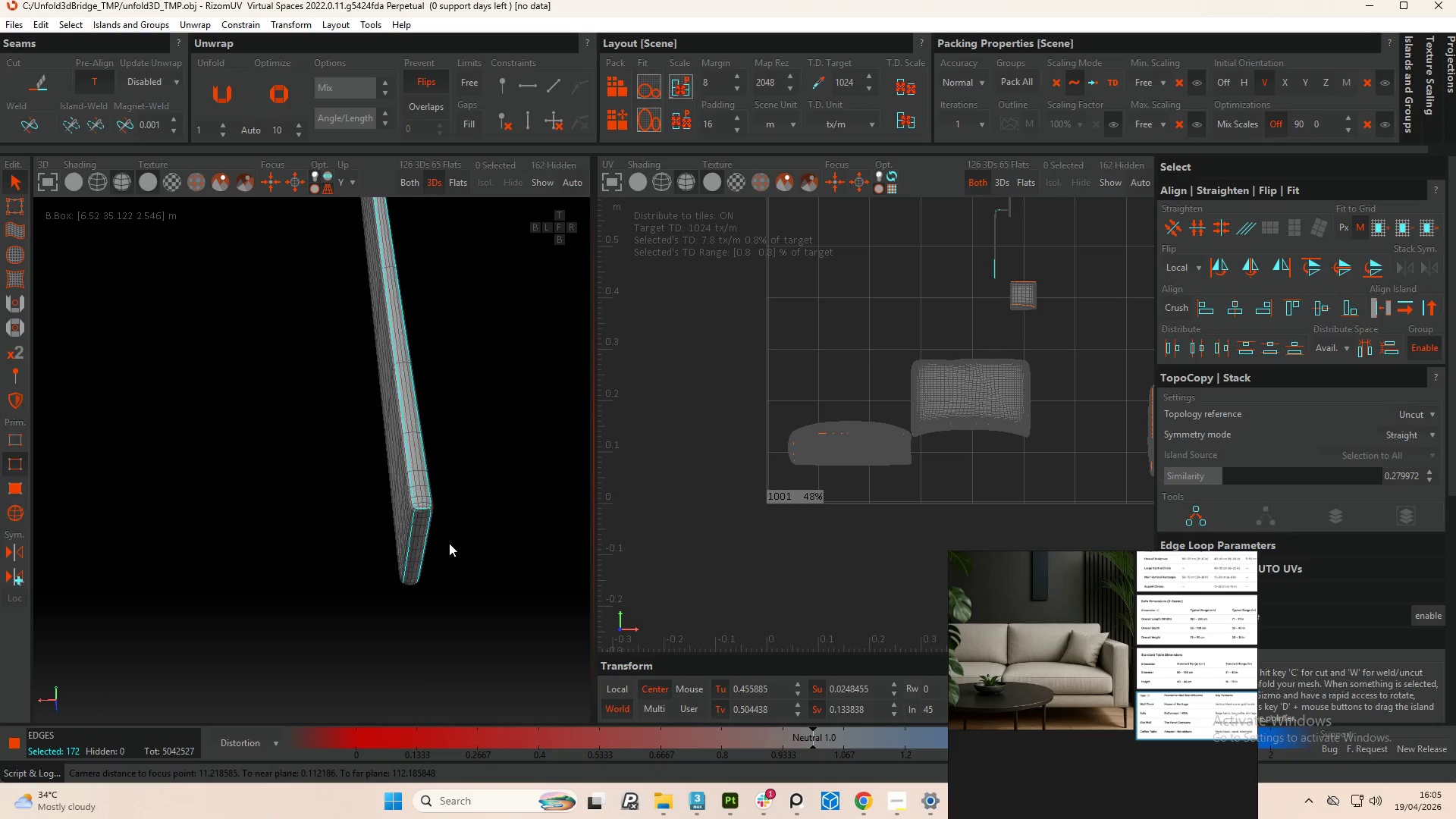 
hold_key(key=ControlLeft, duration=1.23)
 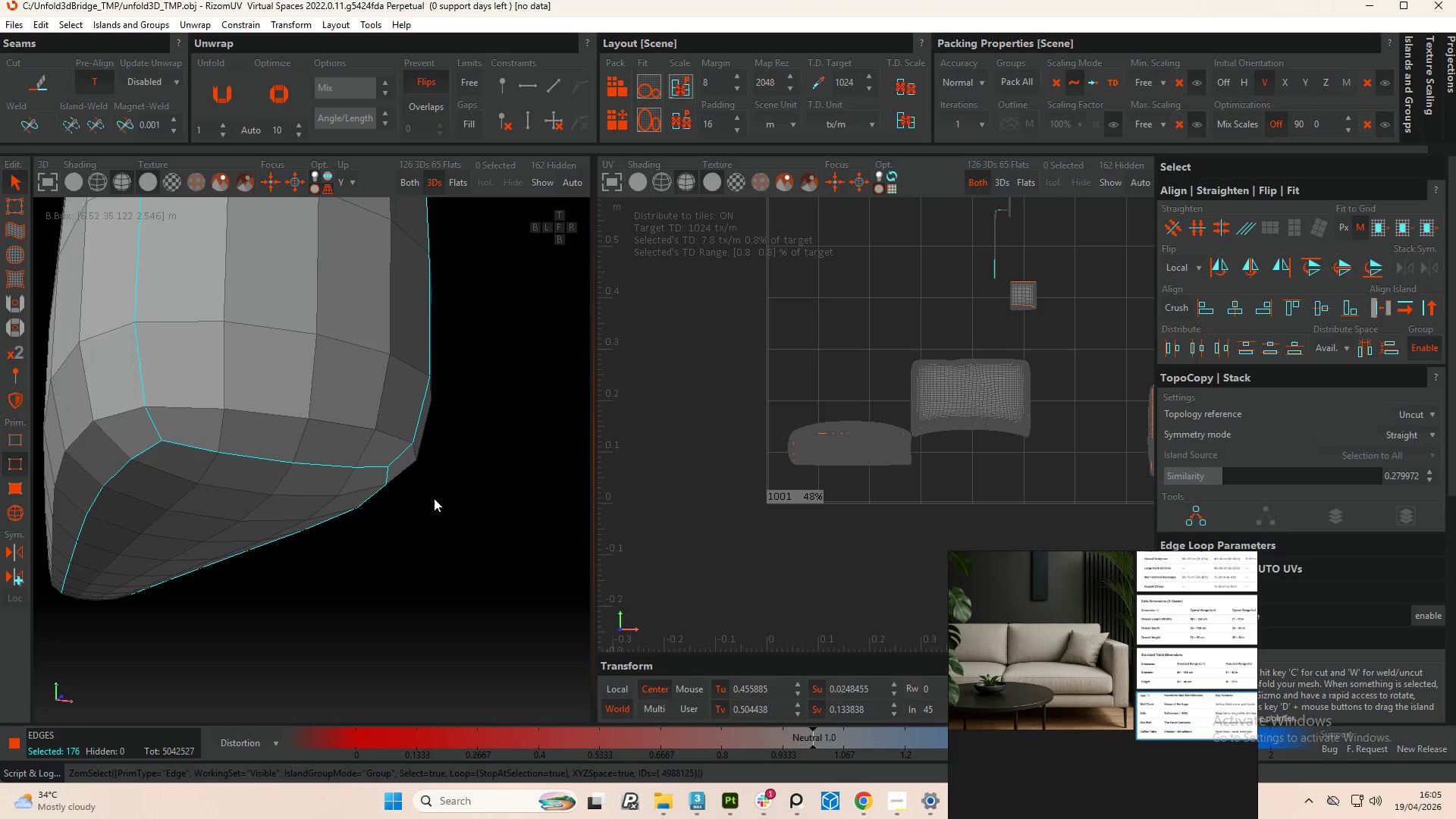 
scroll: coordinate [202, 443], scroll_direction: up, amount: 9.0
 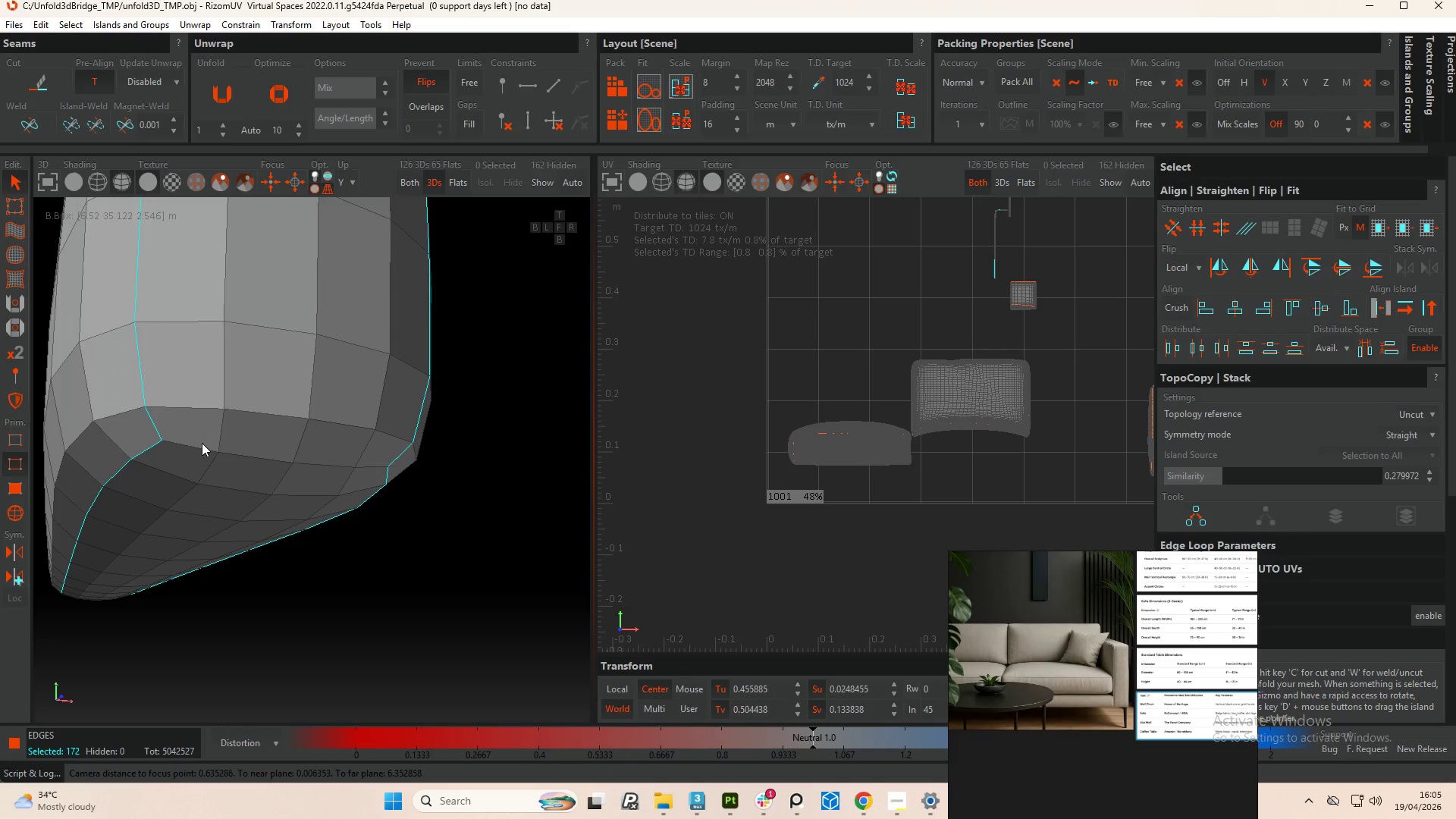 
double_click([196, 447])
 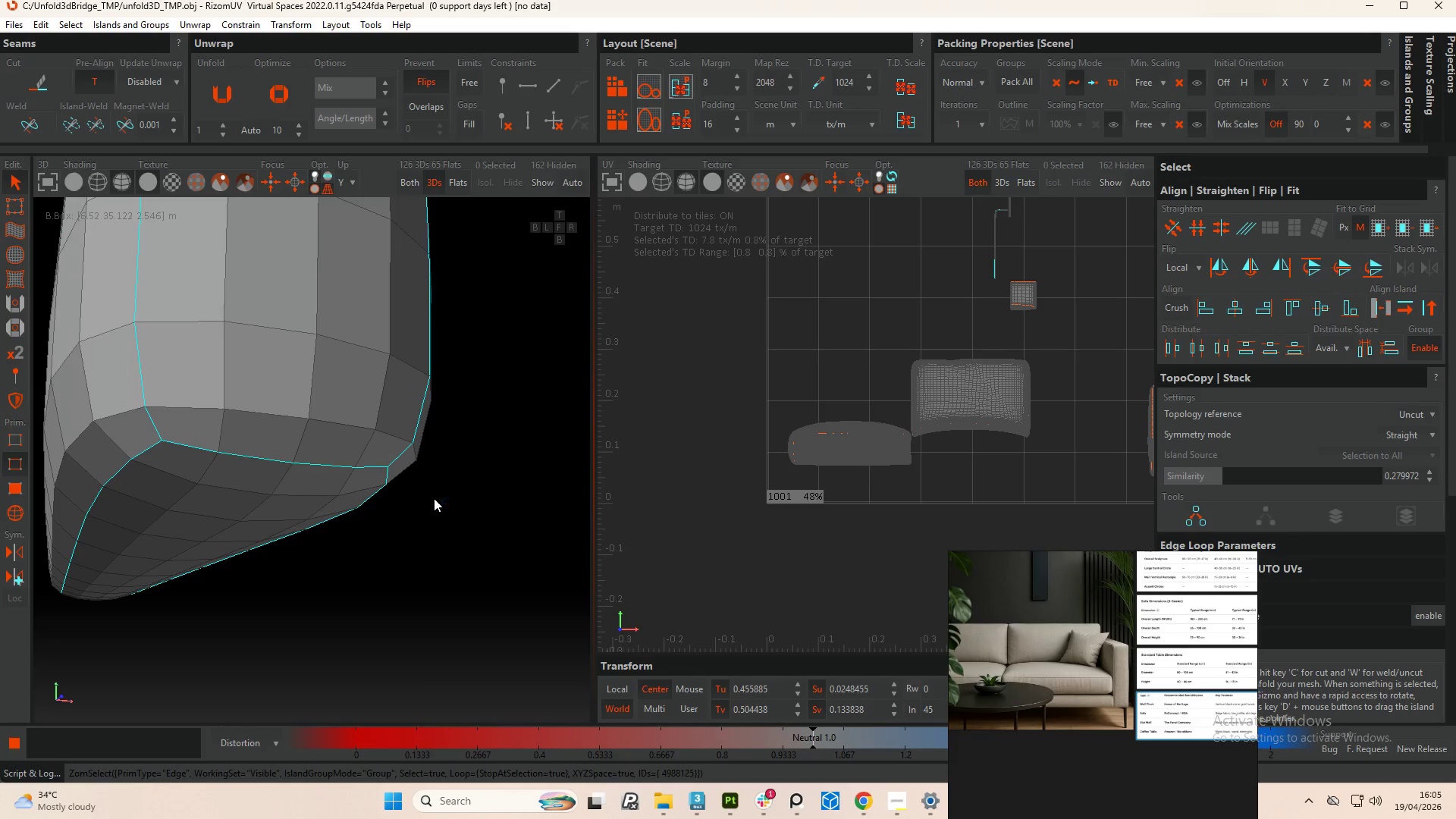 
scroll: coordinate [422, 541], scroll_direction: down, amount: 20.0
 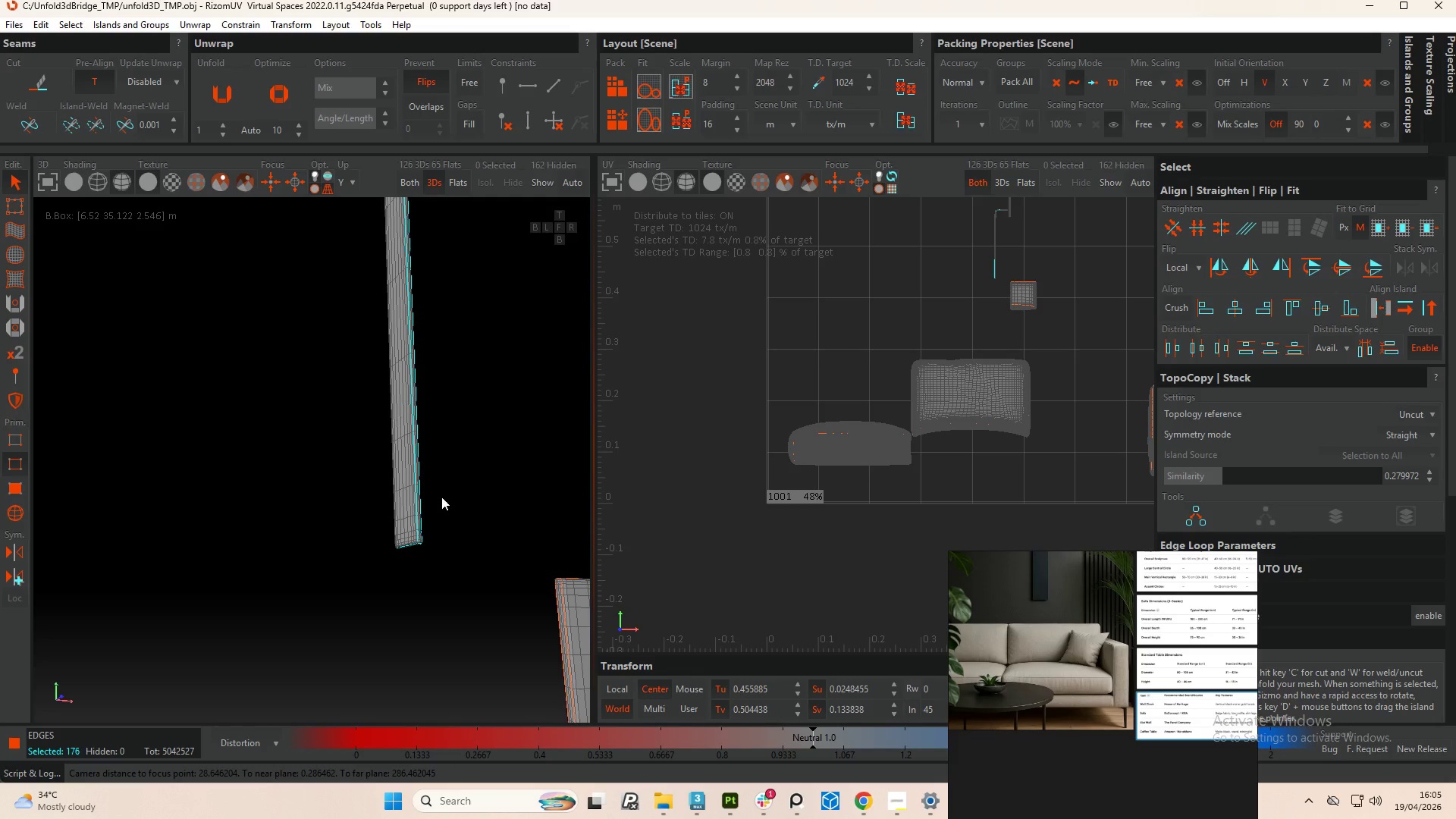 
hold_key(key=AltLeft, duration=0.5)
 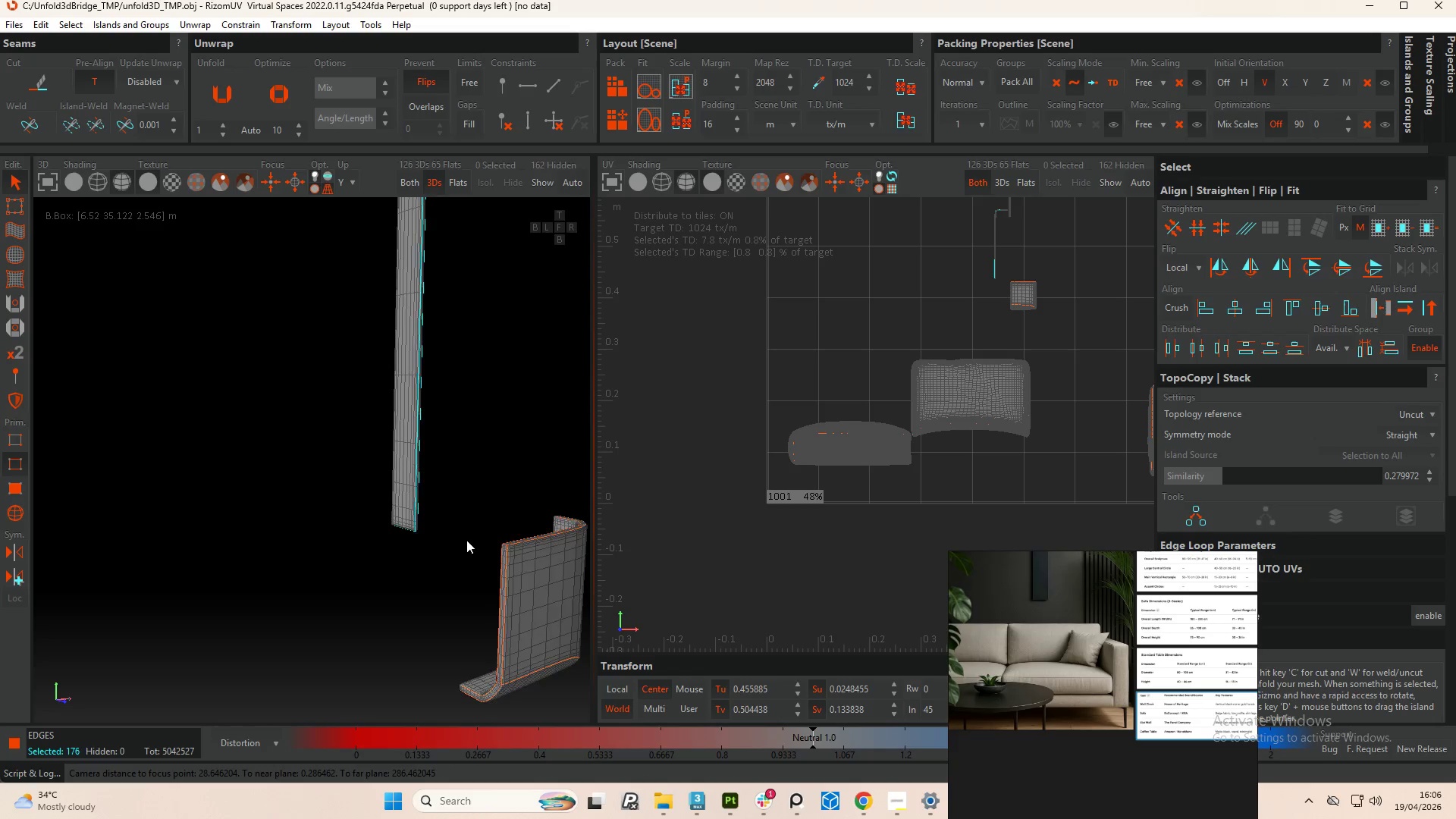 
scroll: coordinate [466, 535], scroll_direction: down, amount: 6.0
 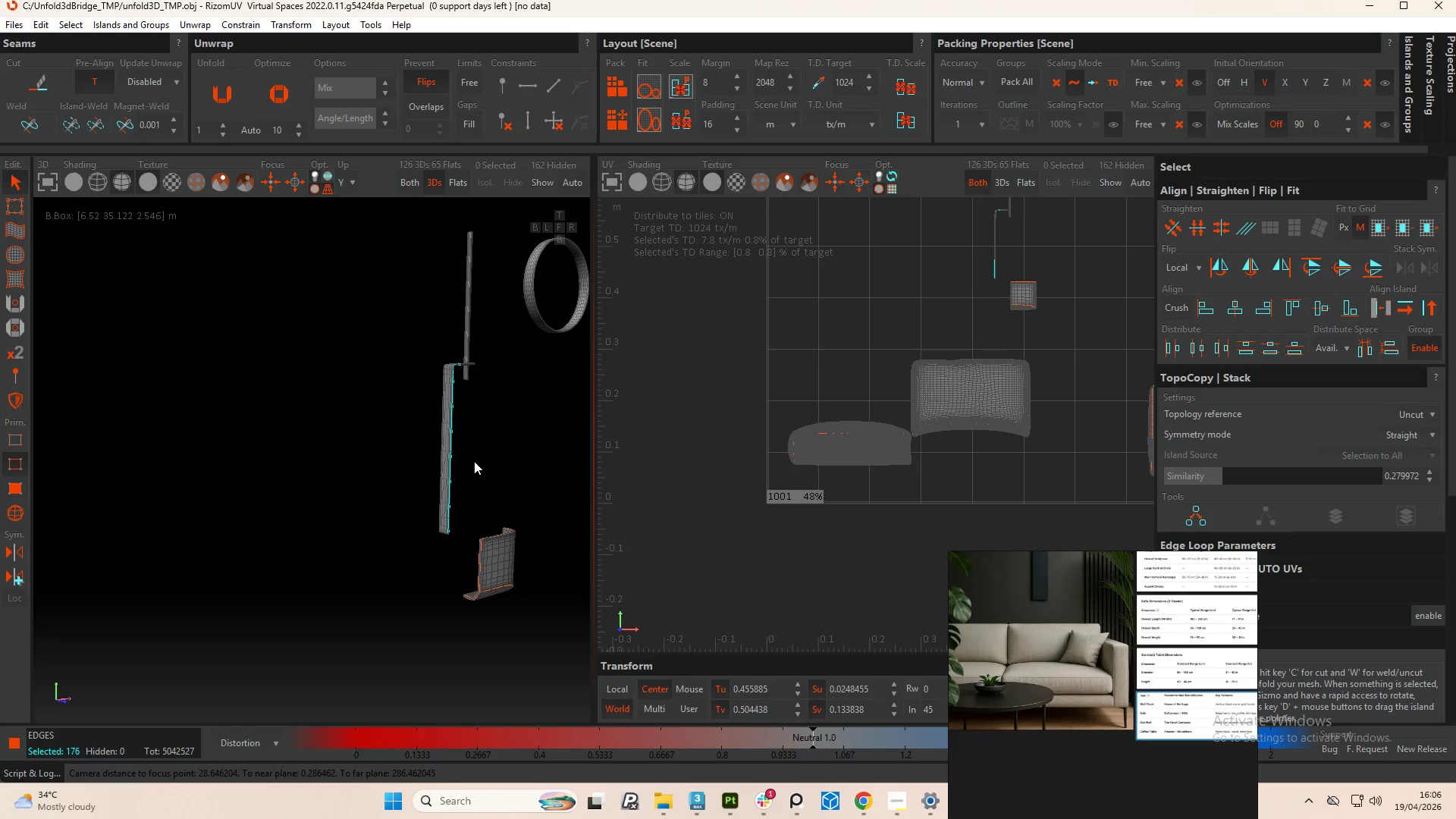 
hold_key(key=AltLeft, duration=0.98)
 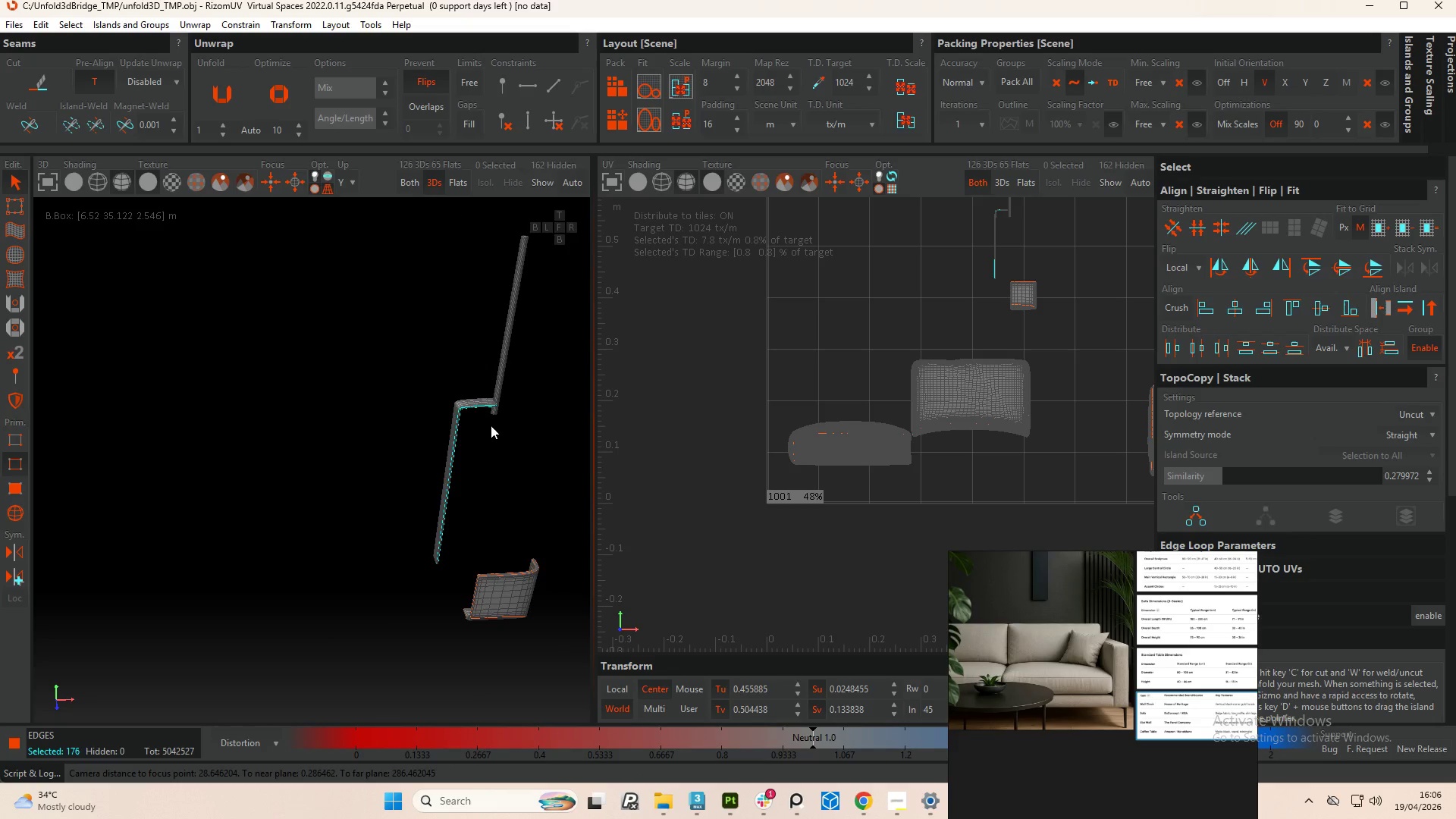 
hold_key(key=AltLeft, duration=1.73)
 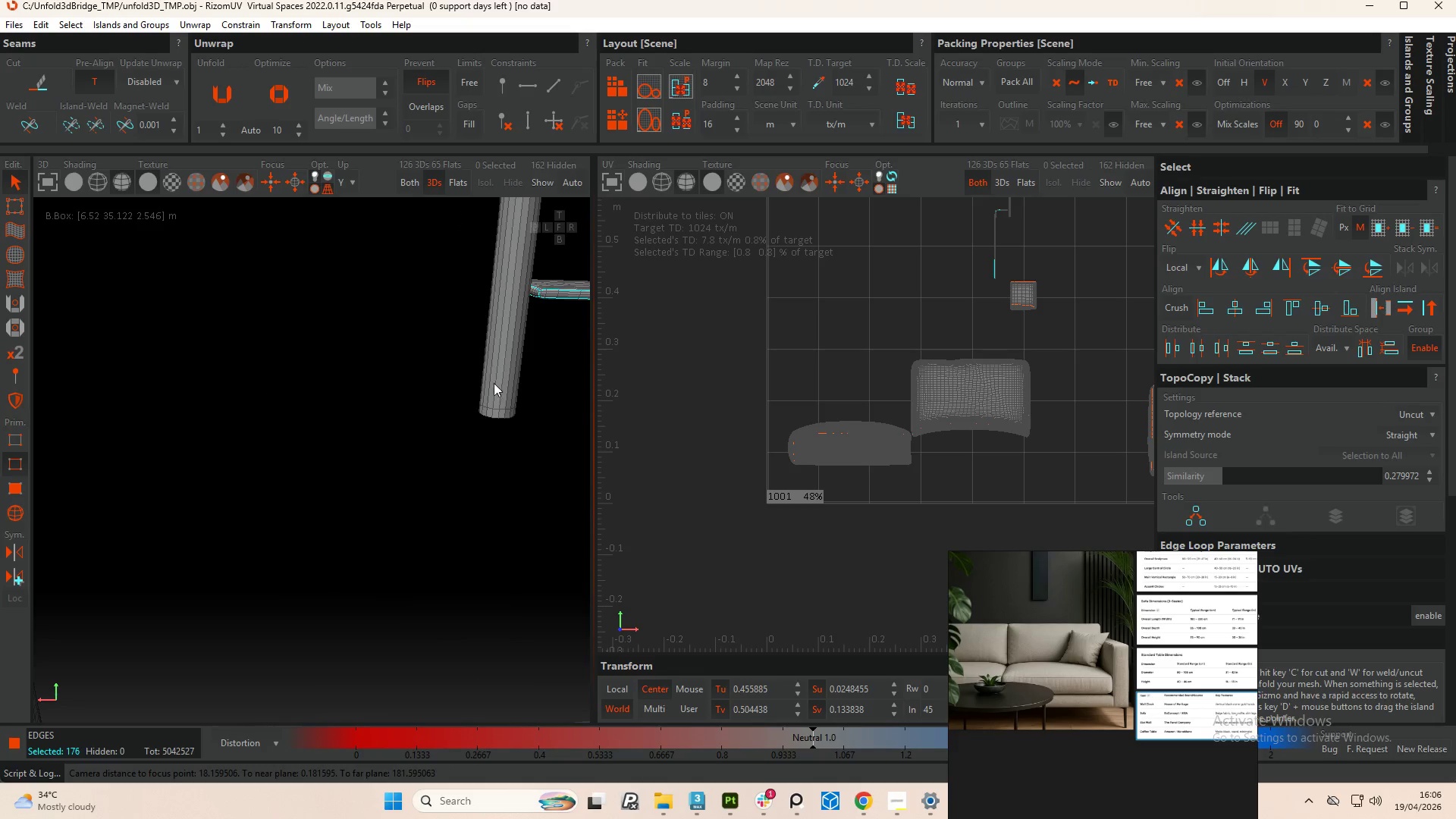 
scroll: coordinate [492, 402], scroll_direction: up, amount: 6.0
 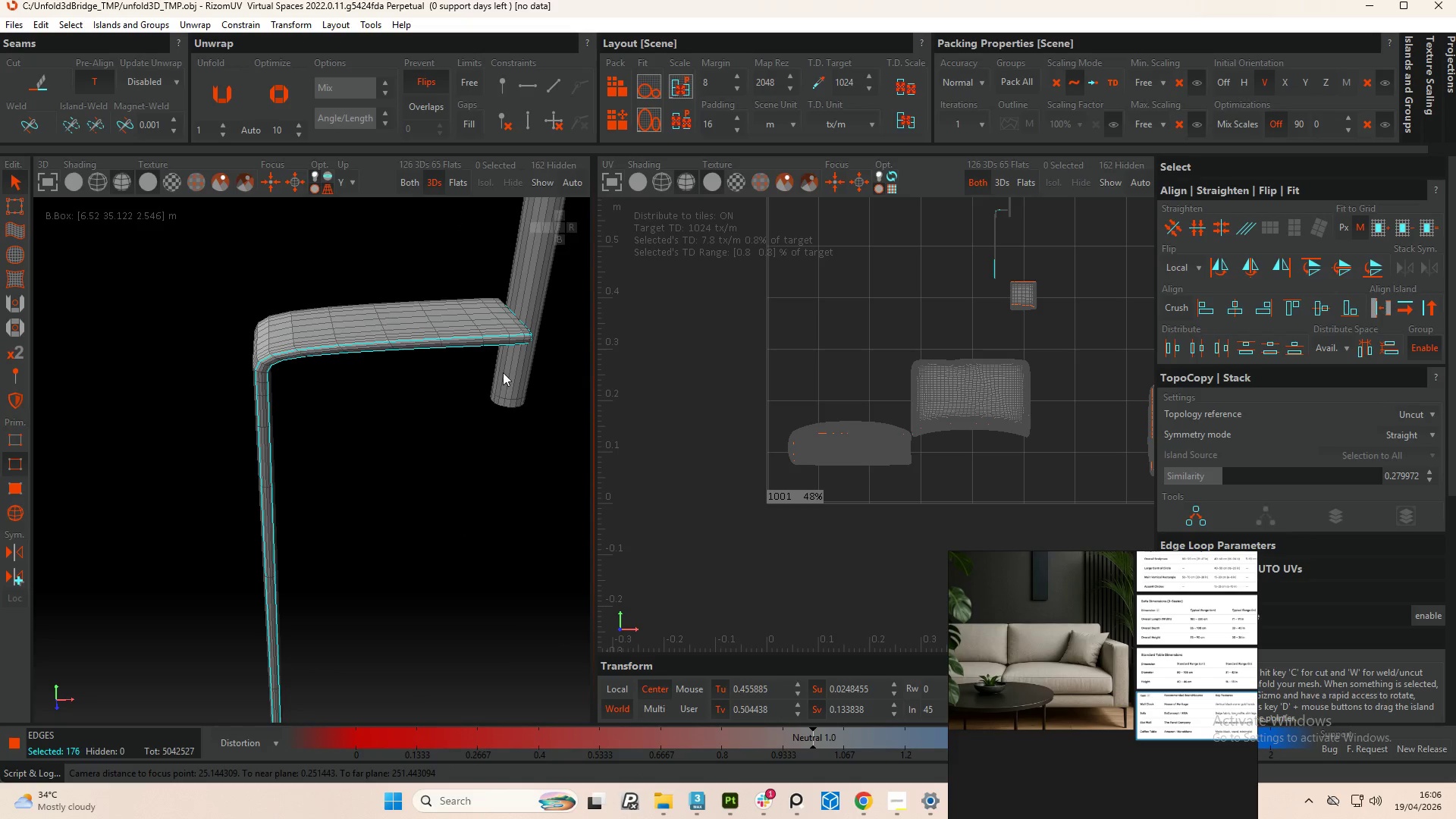 
hold_key(key=AltLeft, duration=1.0)
 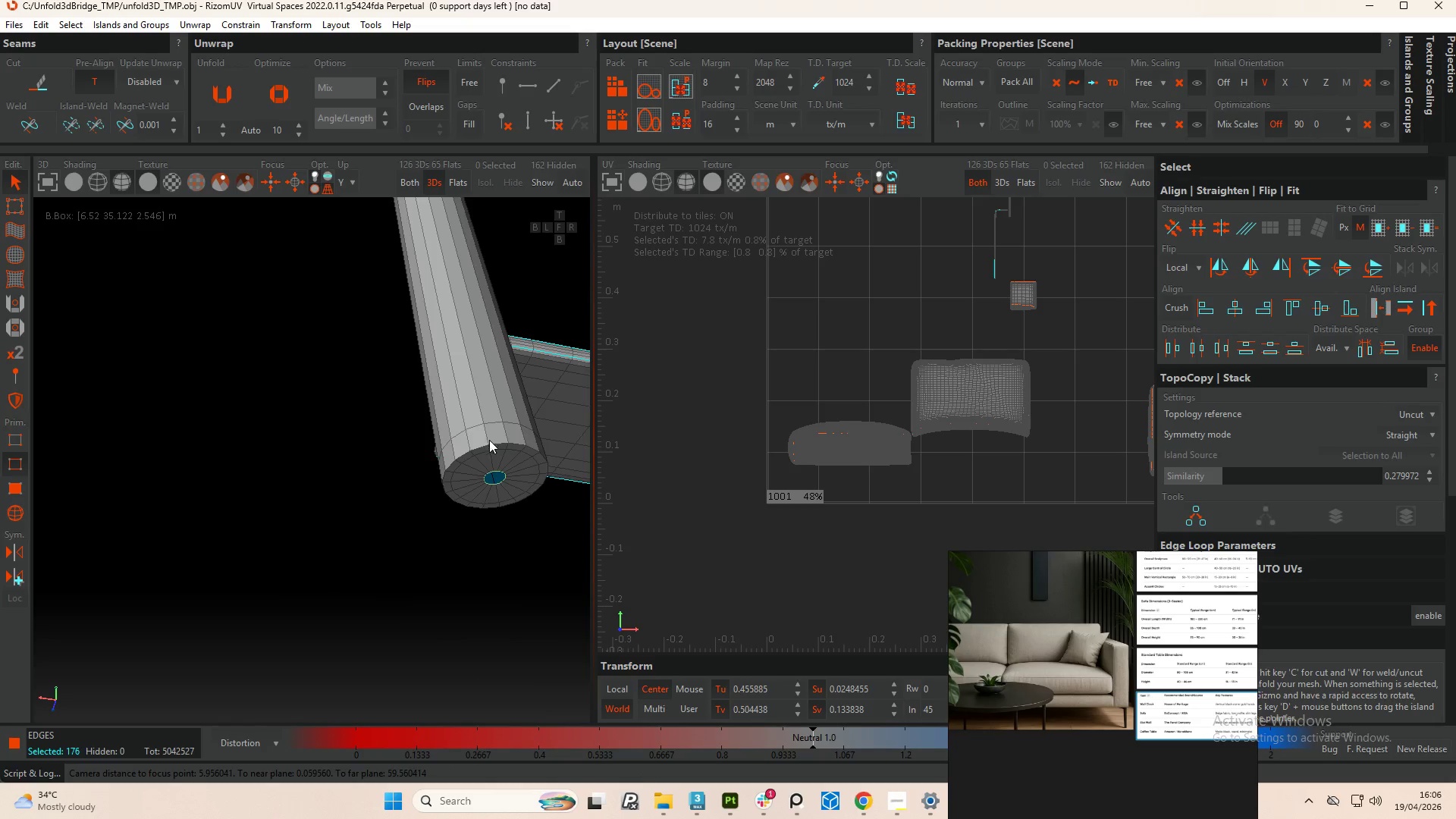 
scroll: coordinate [501, 413], scroll_direction: up, amount: 4.0
 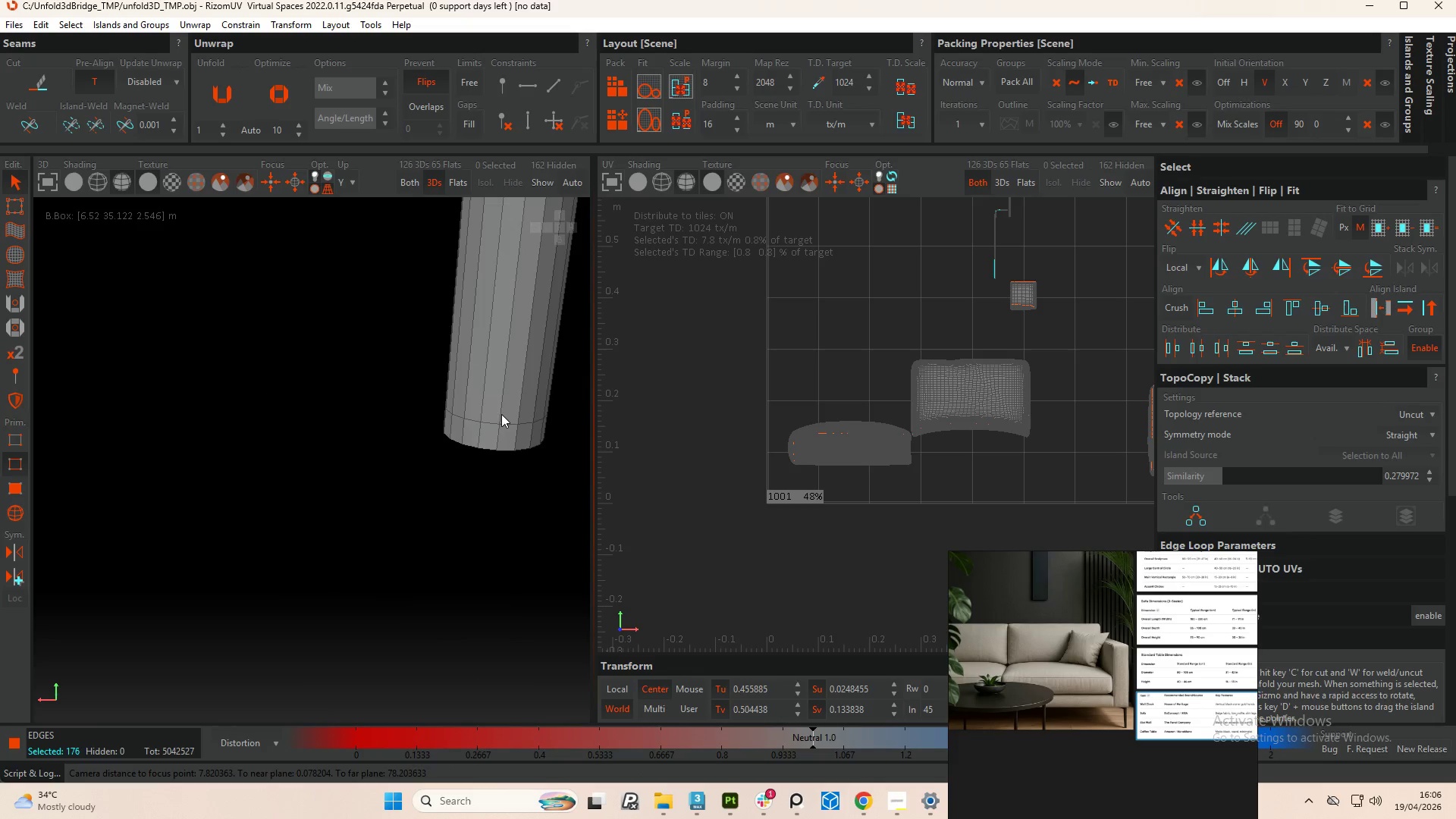 
hold_key(key=ControlLeft, duration=7.61)
 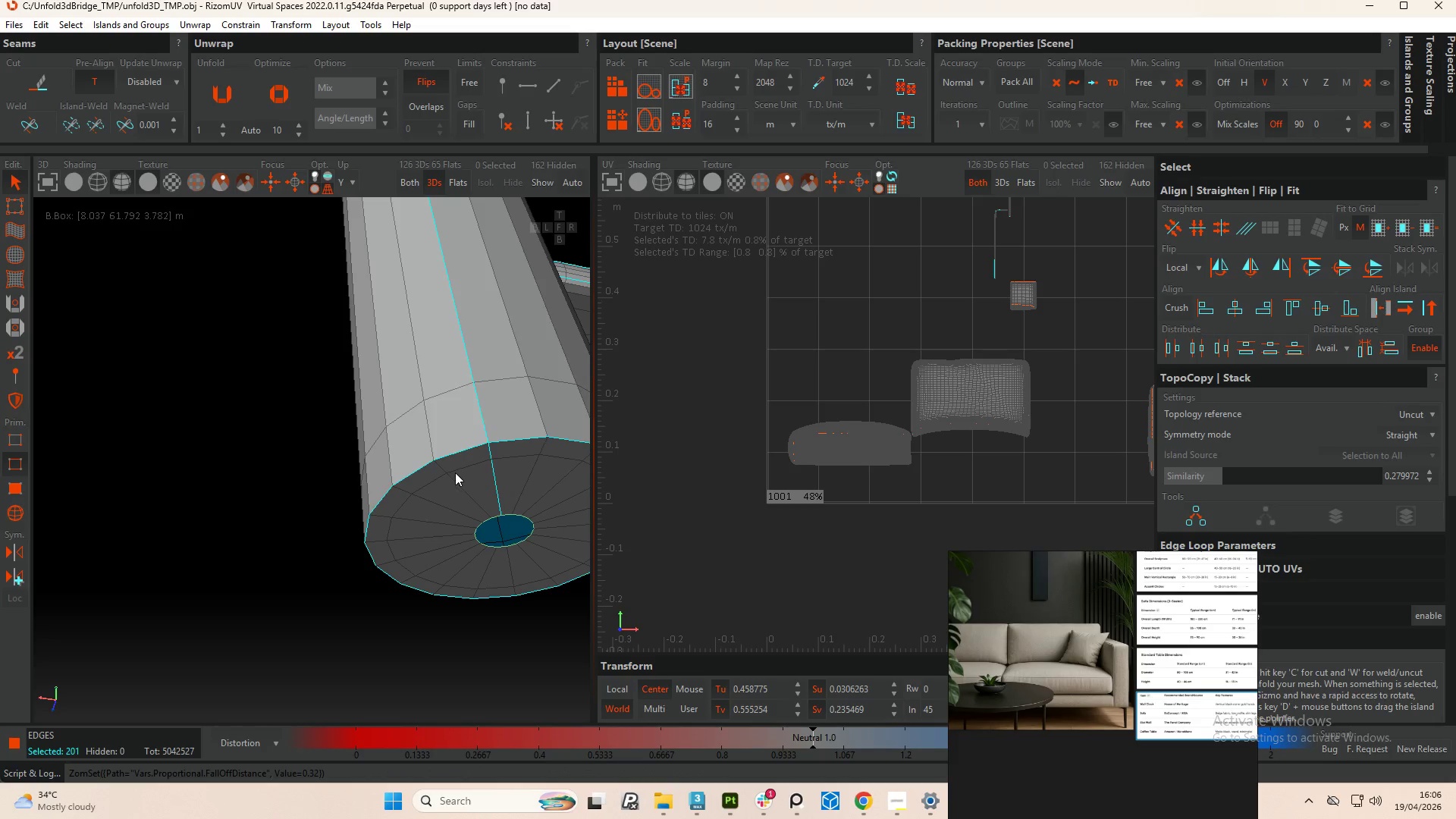 
scroll: coordinate [489, 448], scroll_direction: up, amount: 4.0
 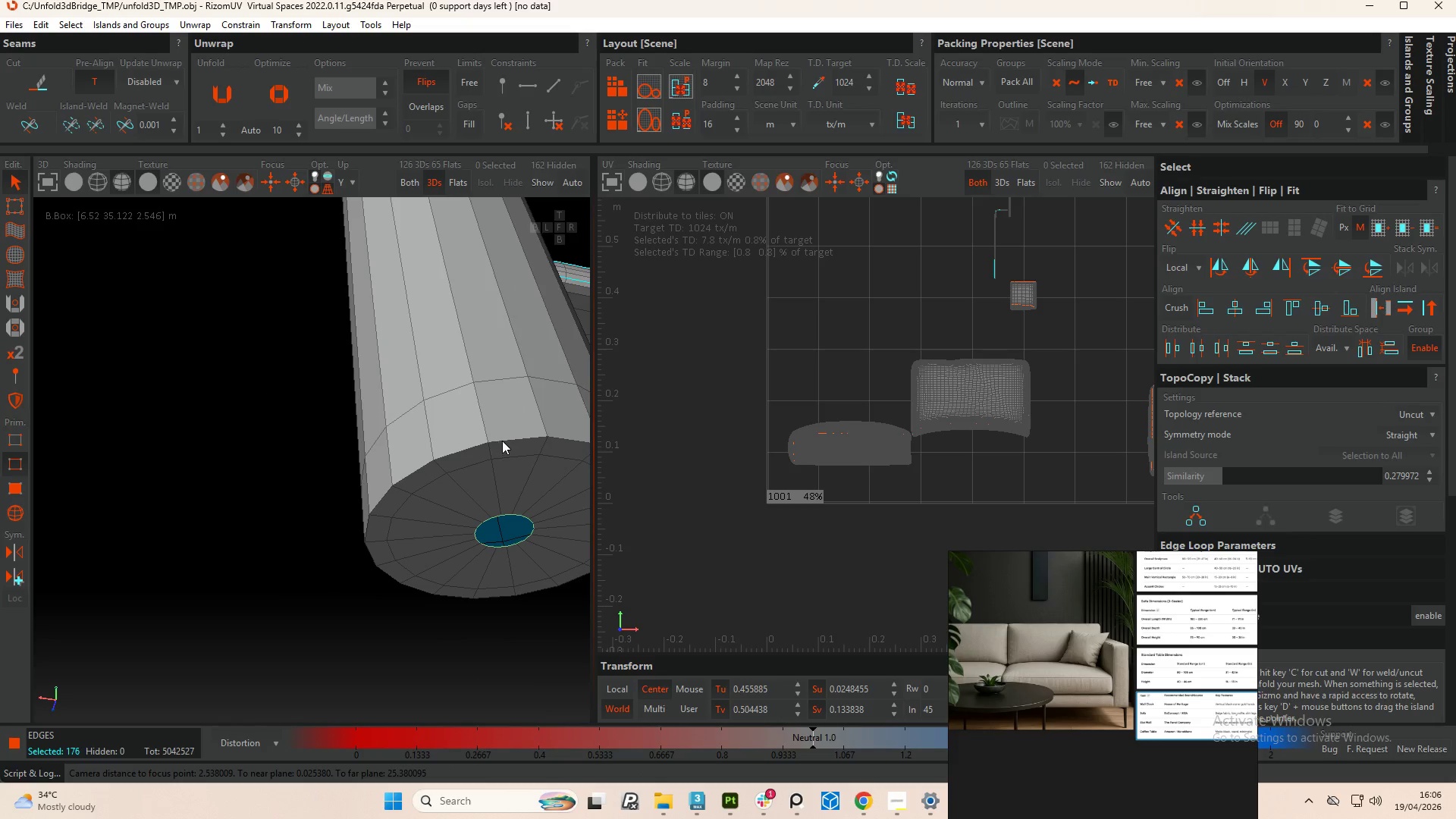 
double_click([504, 441])
 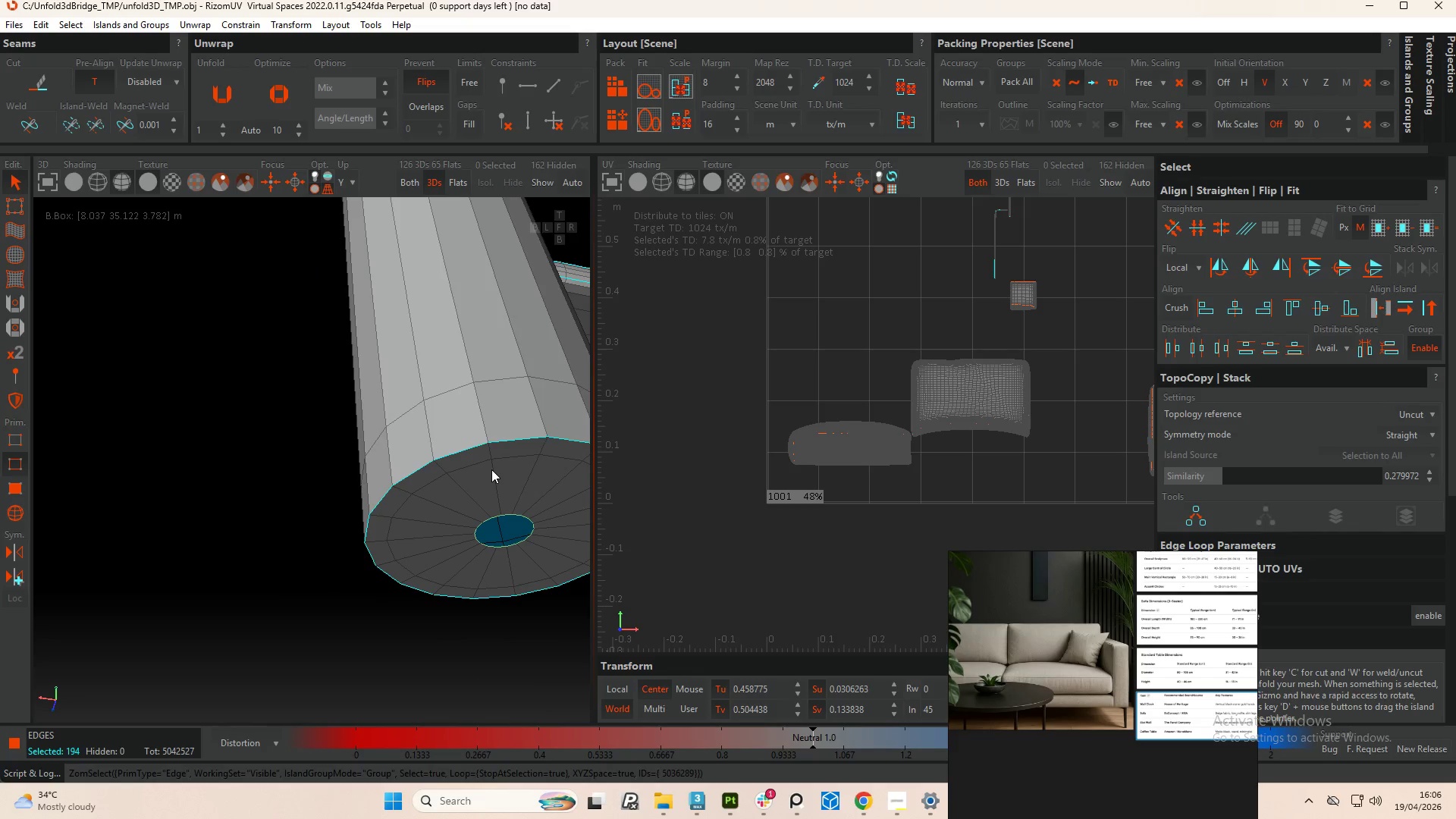 
double_click([493, 469])
 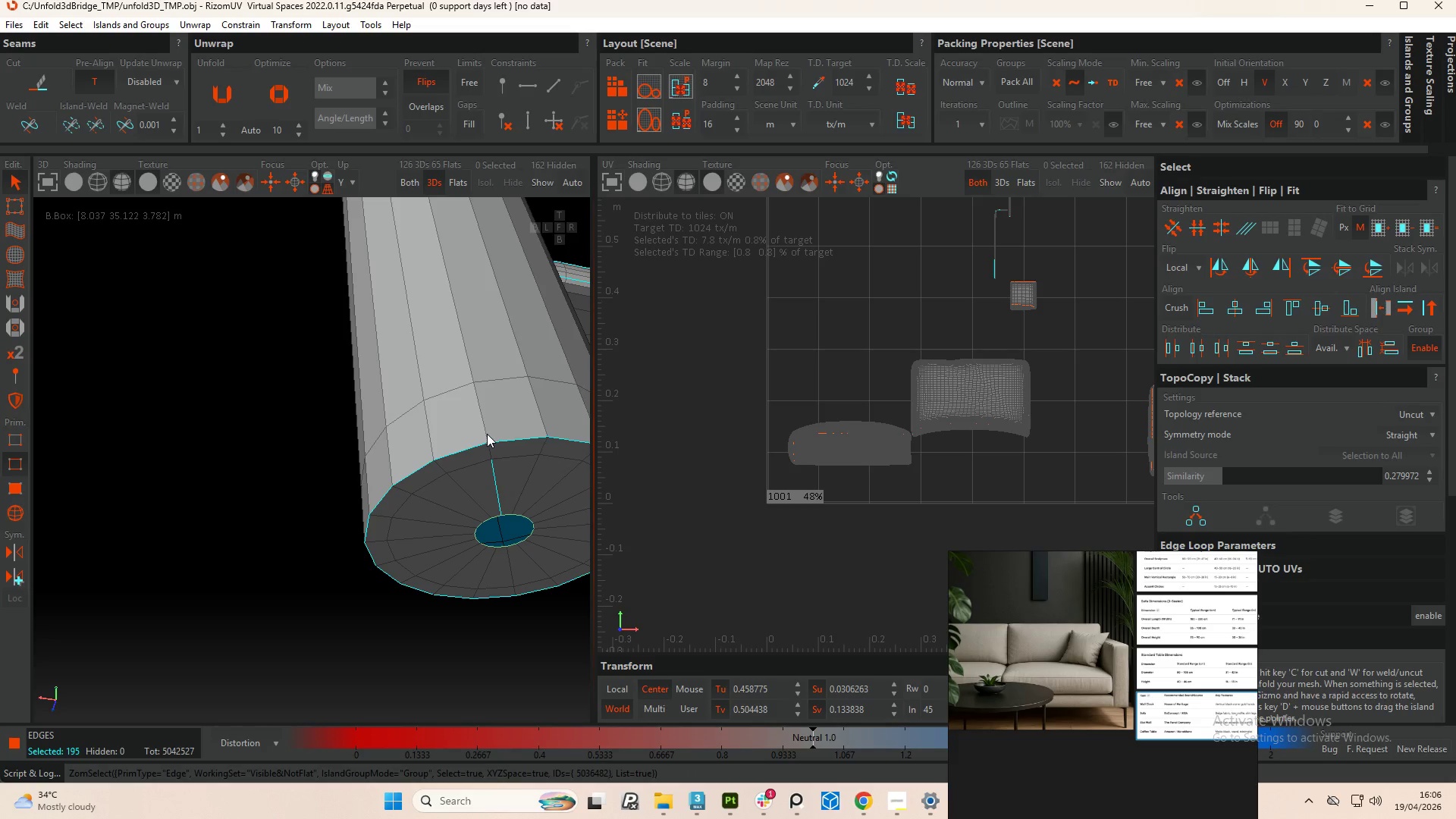 
double_click([485, 432])
 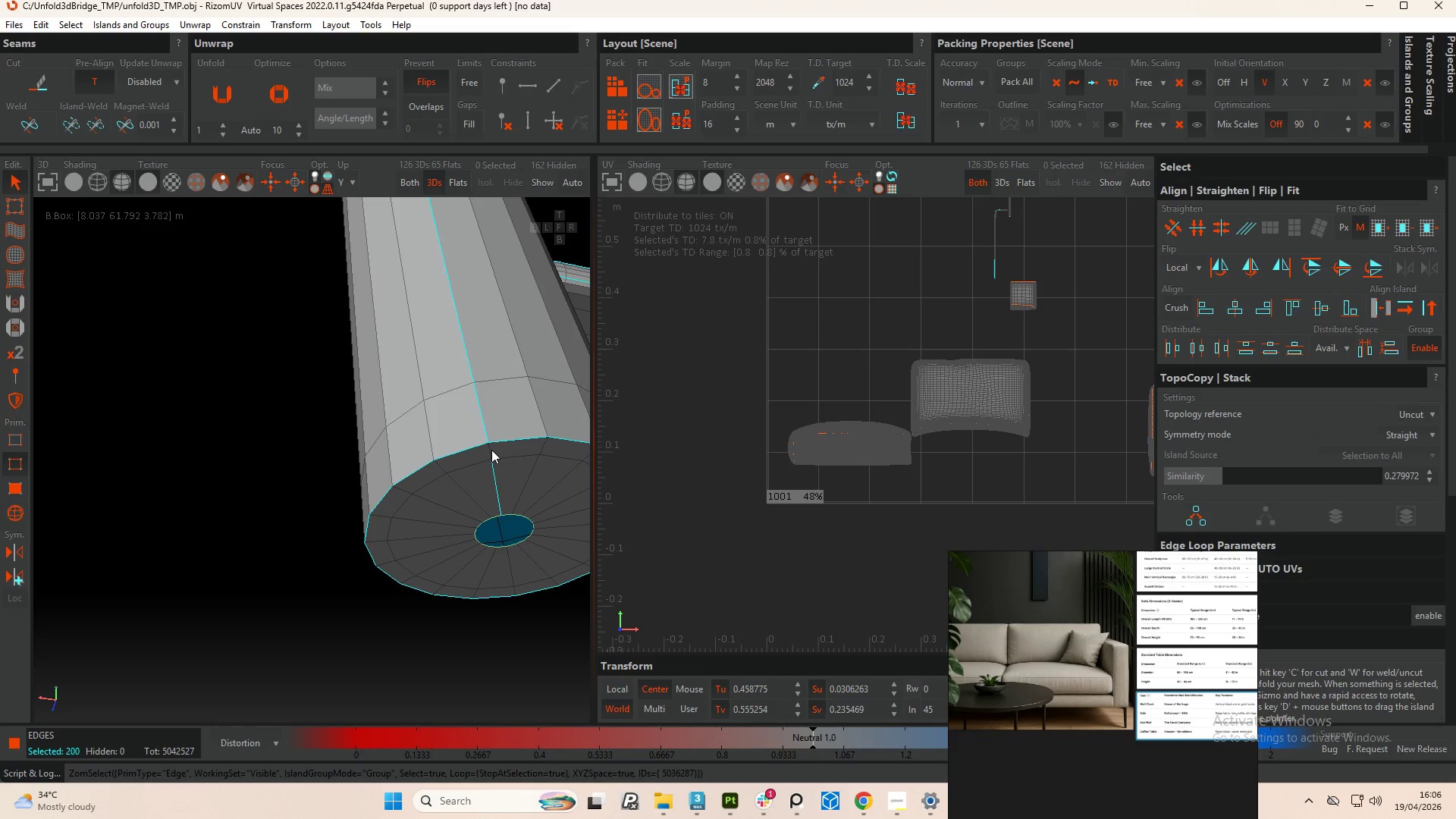 
double_click([491, 450])
 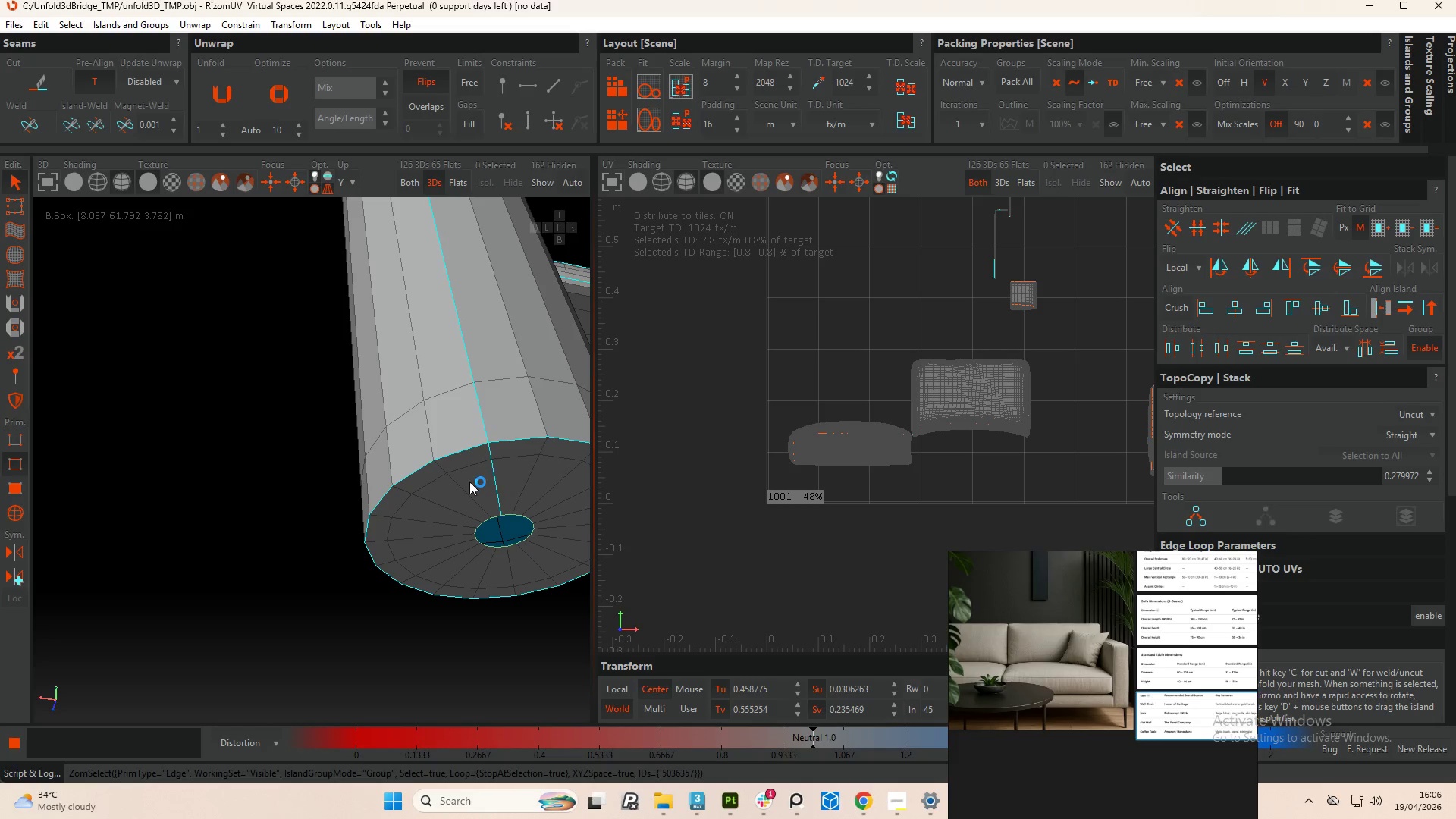 
hold_key(key=AltLeft, duration=0.73)
 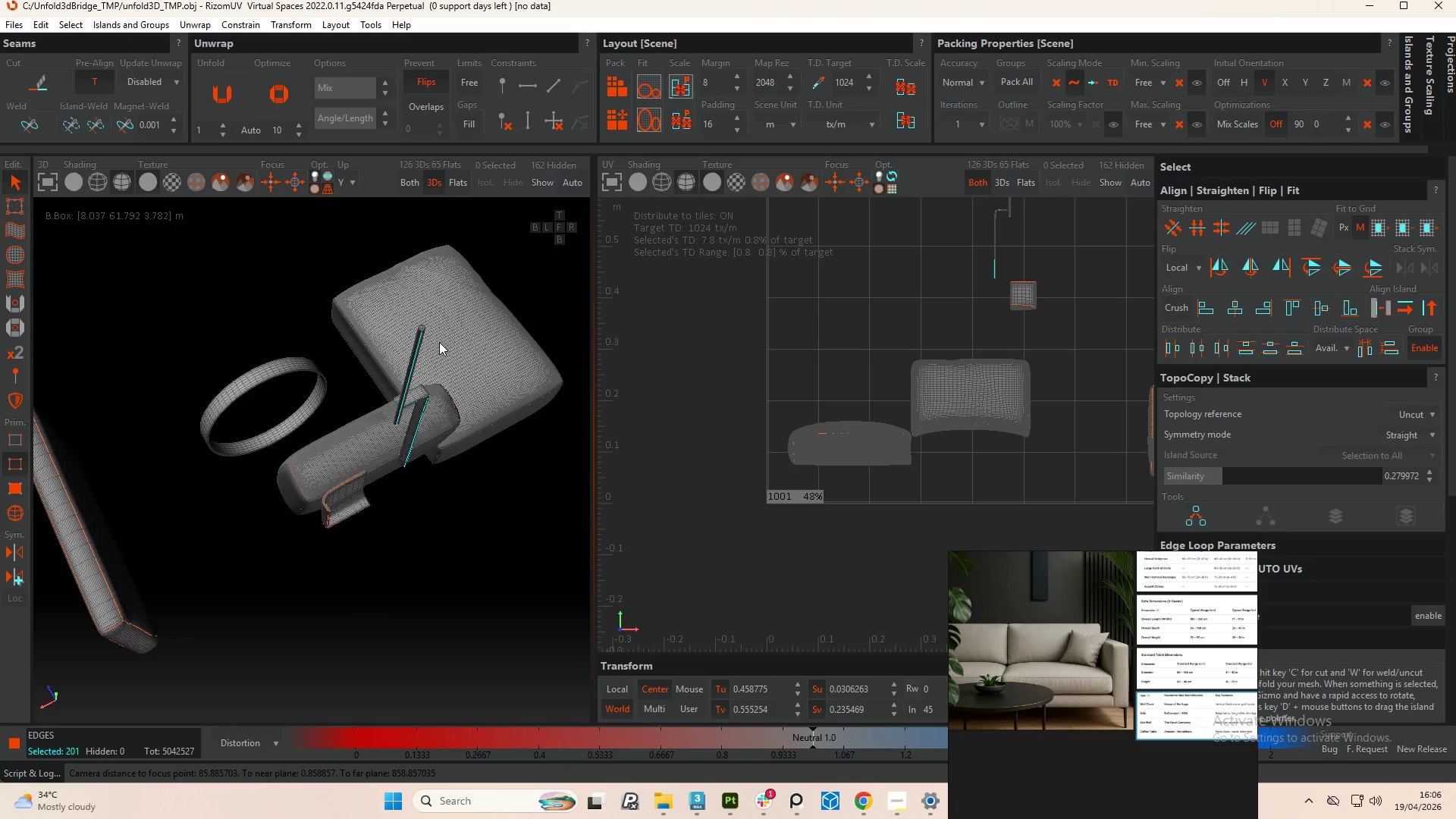 
scroll: coordinate [419, 522], scroll_direction: down, amount: 26.0
 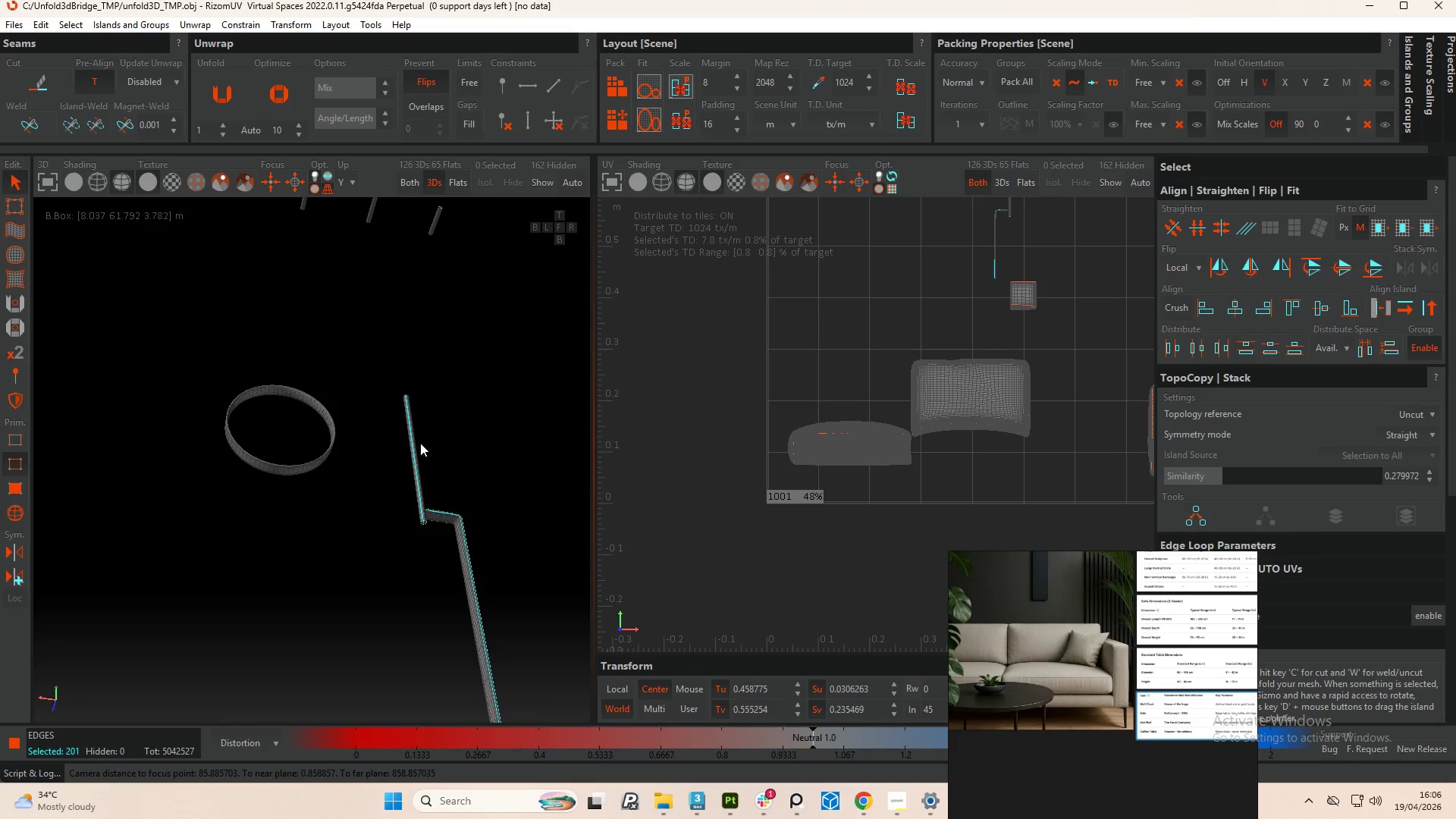 
wait(5.45)
 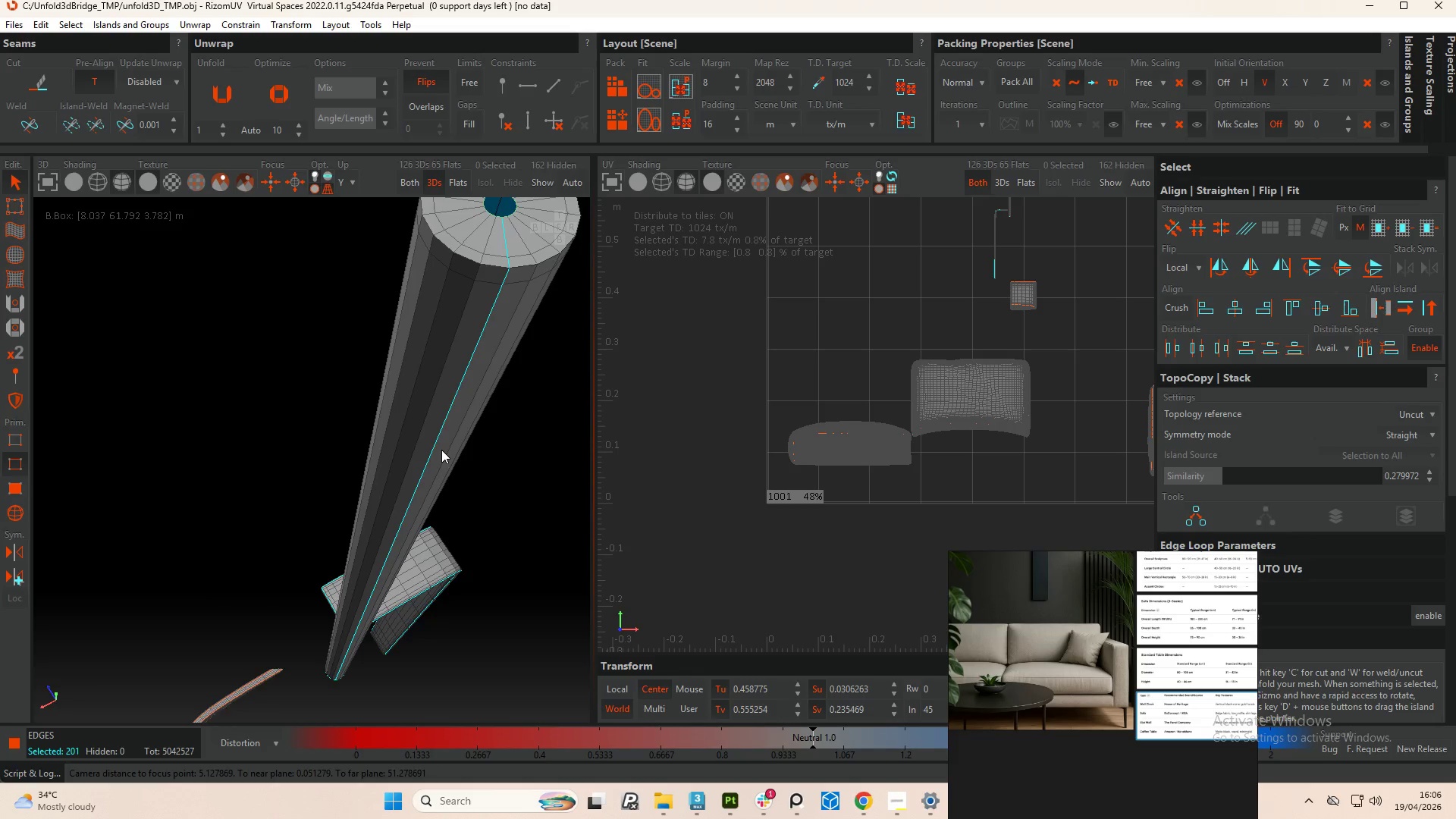 
hold_key(key=AltLeft, duration=0.59)
 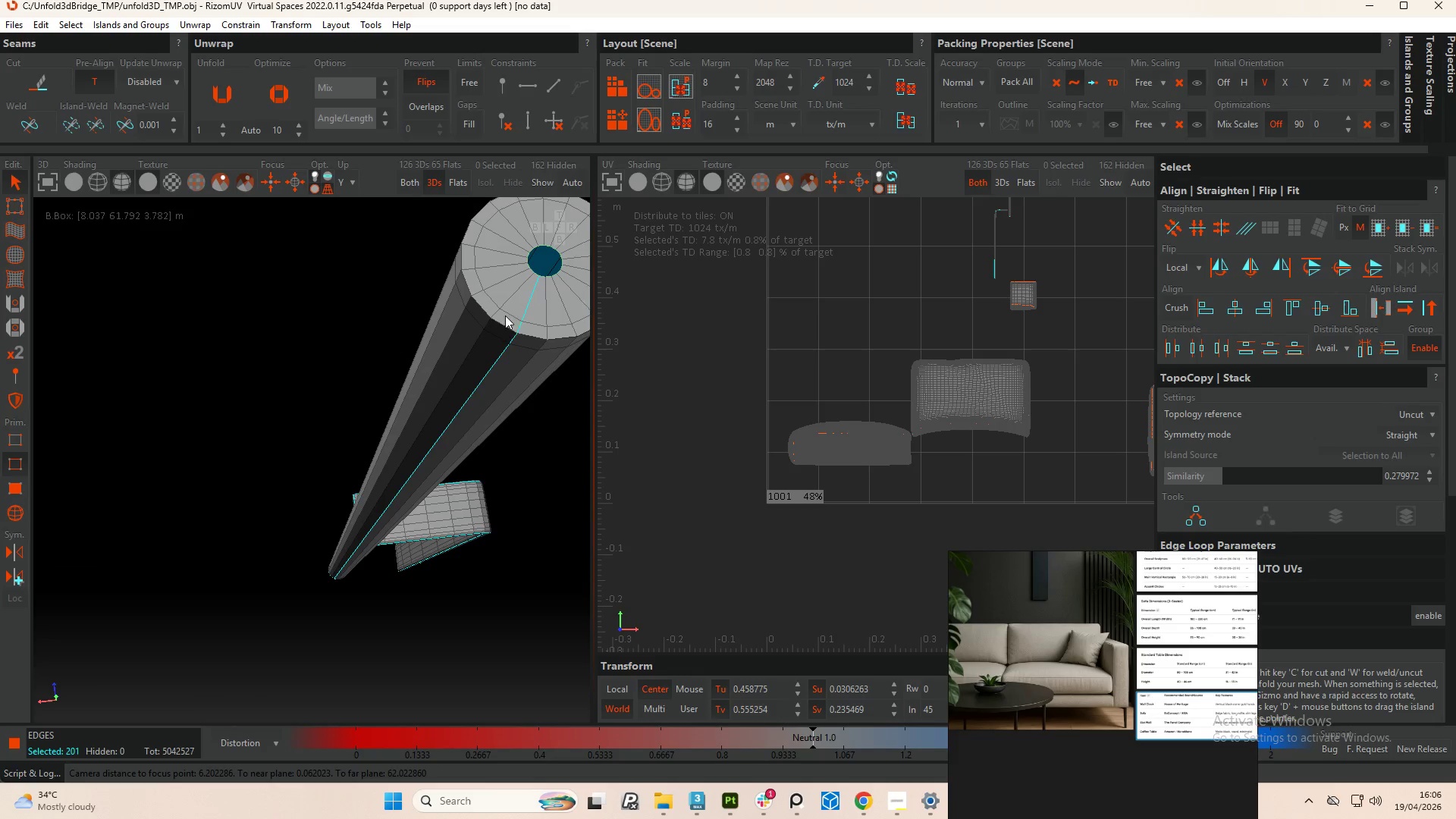 
scroll: coordinate [438, 457], scroll_direction: down, amount: 8.0
 